 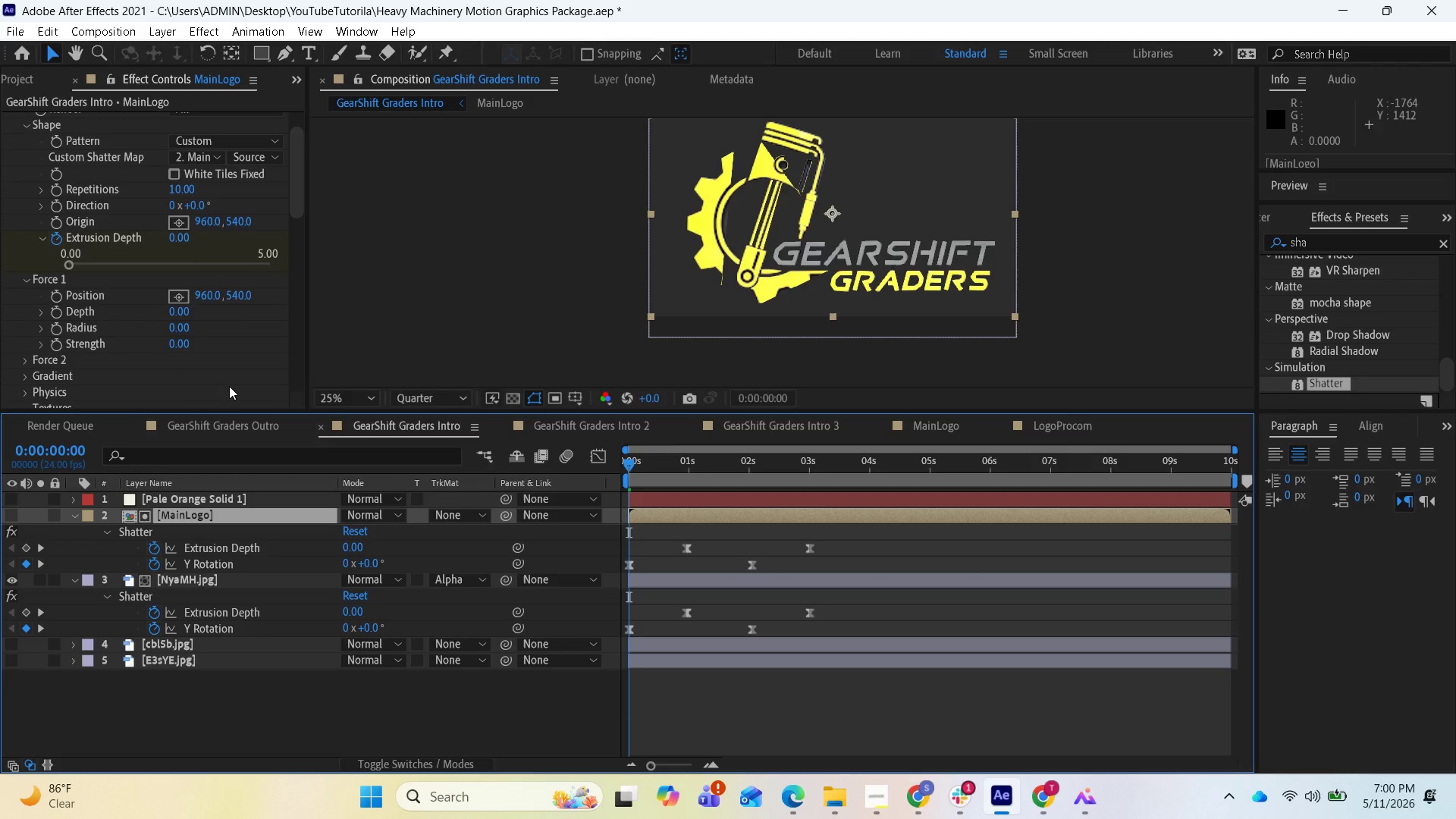 
scroll: coordinate [229, 387], scroll_direction: down, amount: 2.0
 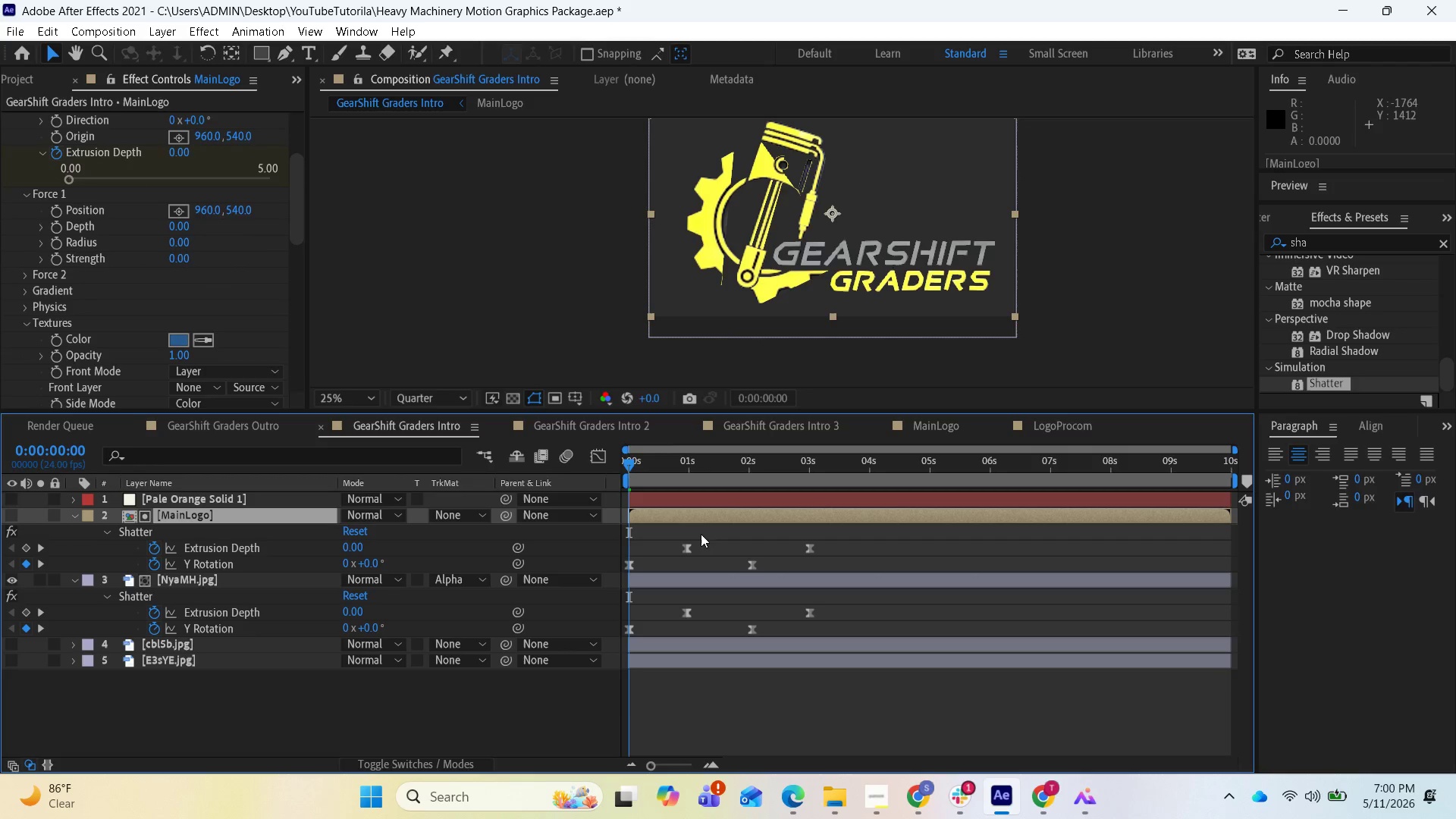 
left_click([689, 579])
 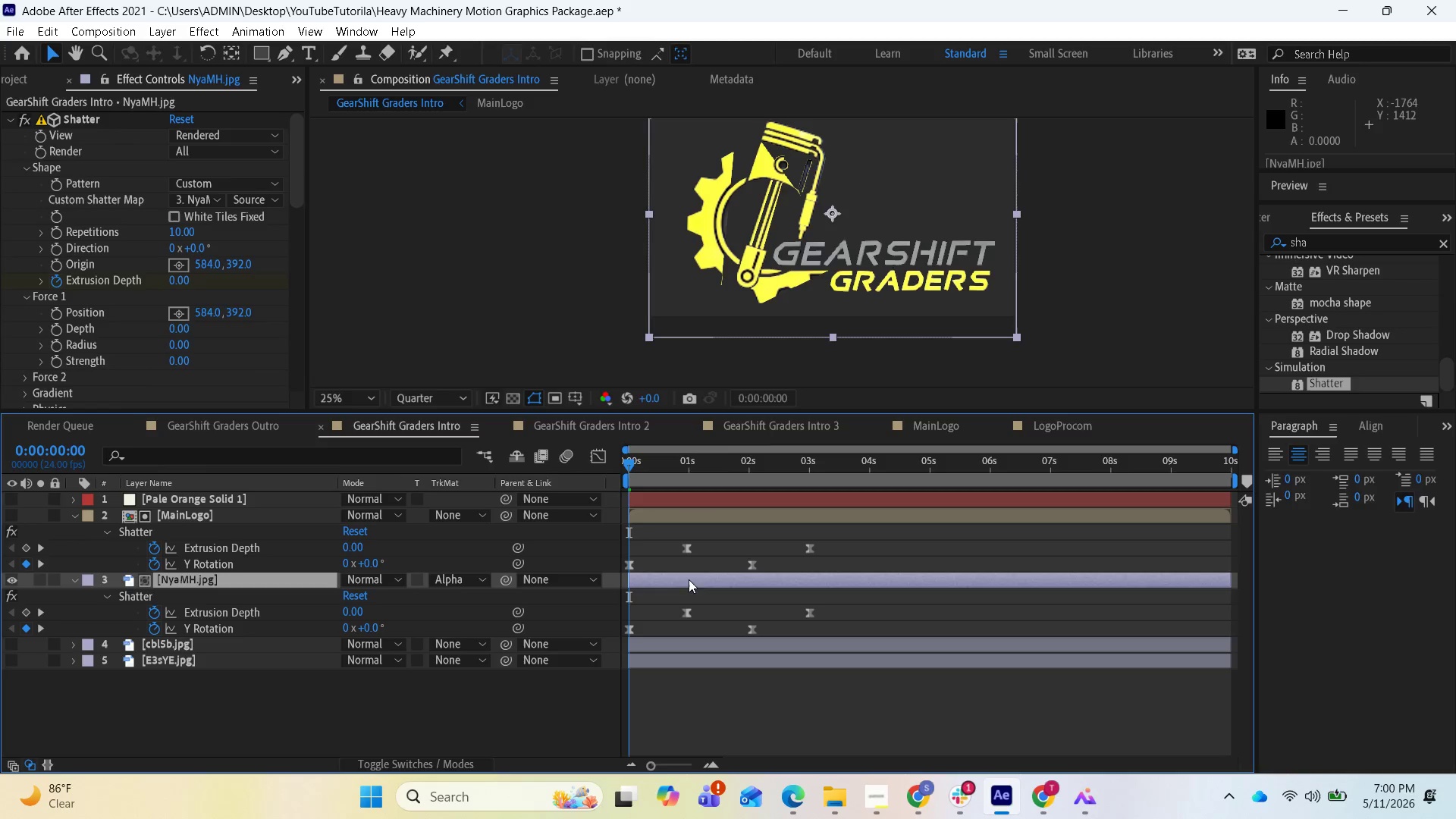 
scroll: coordinate [168, 356], scroll_direction: down, amount: 3.0
 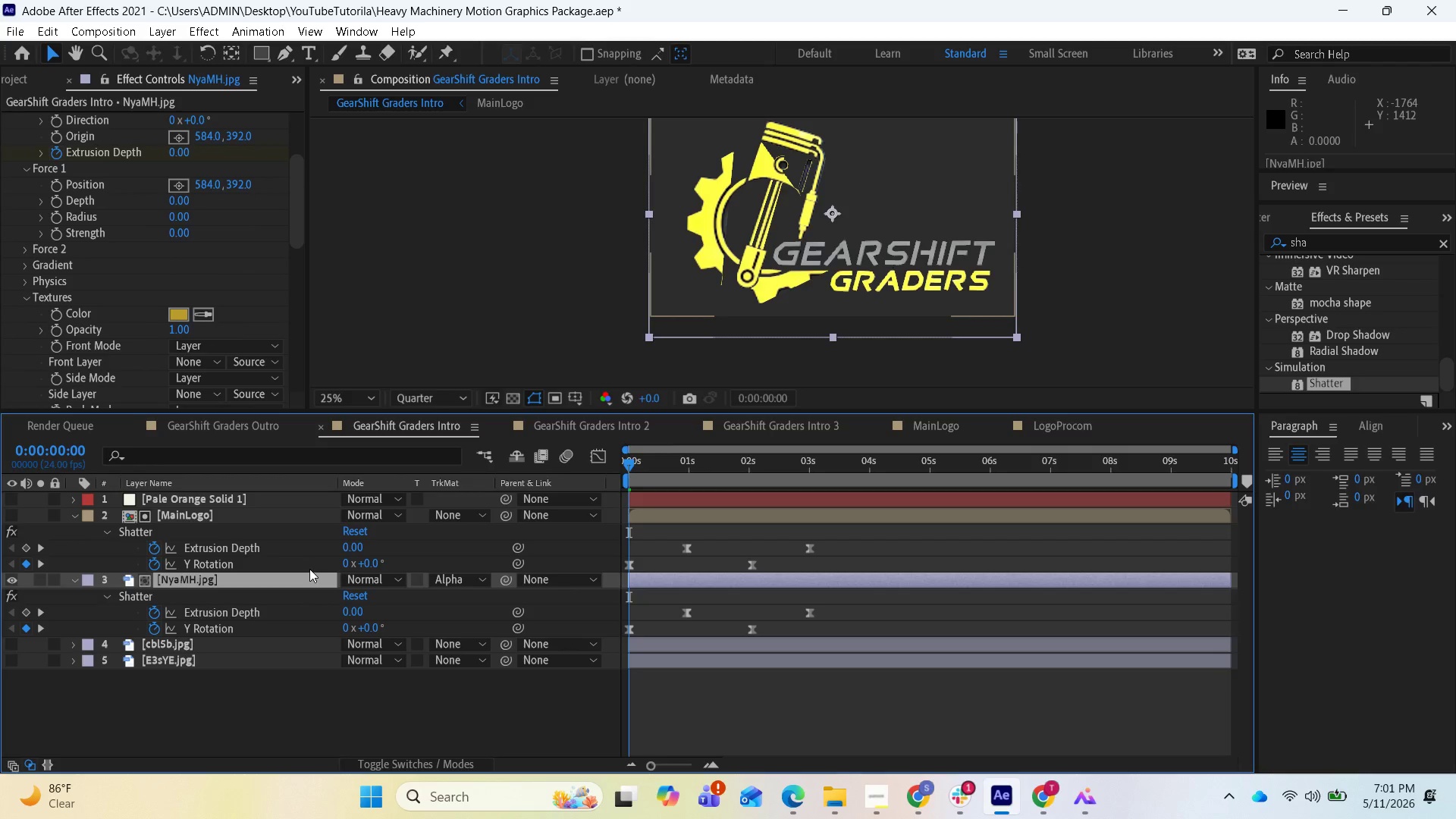 
wait(11.97)
 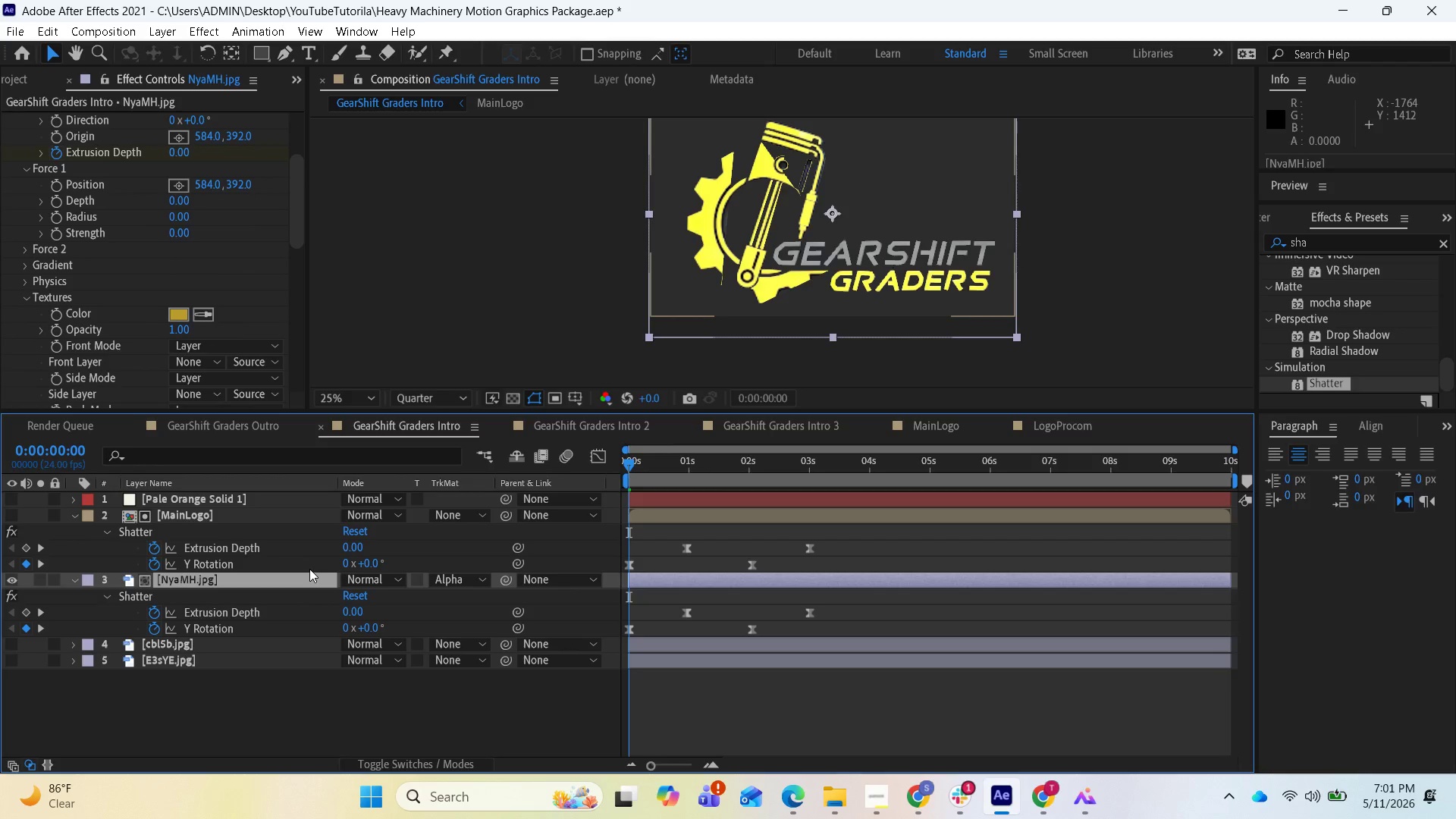 
double_click([915, 428])
 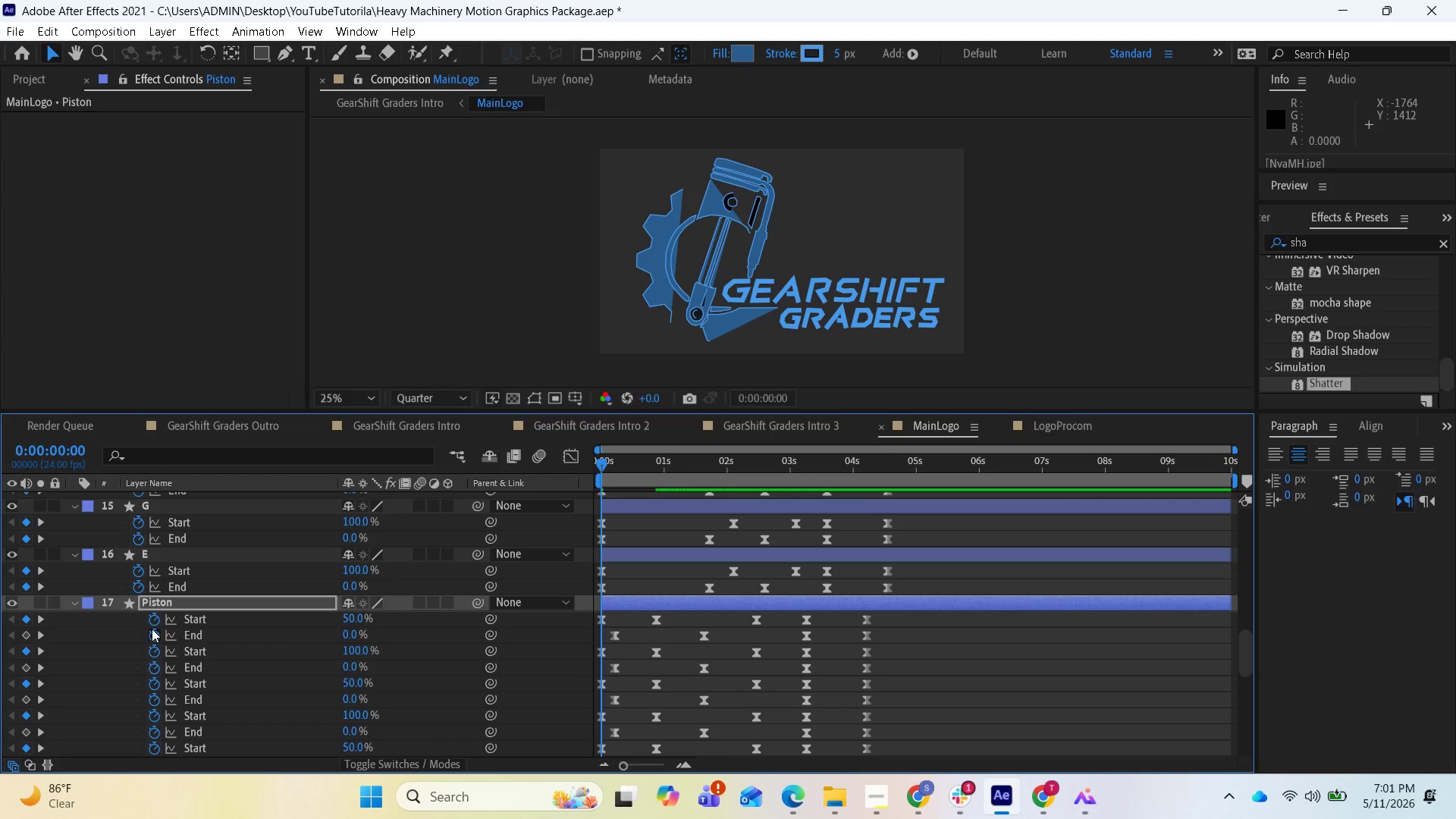 
wait(5.16)
 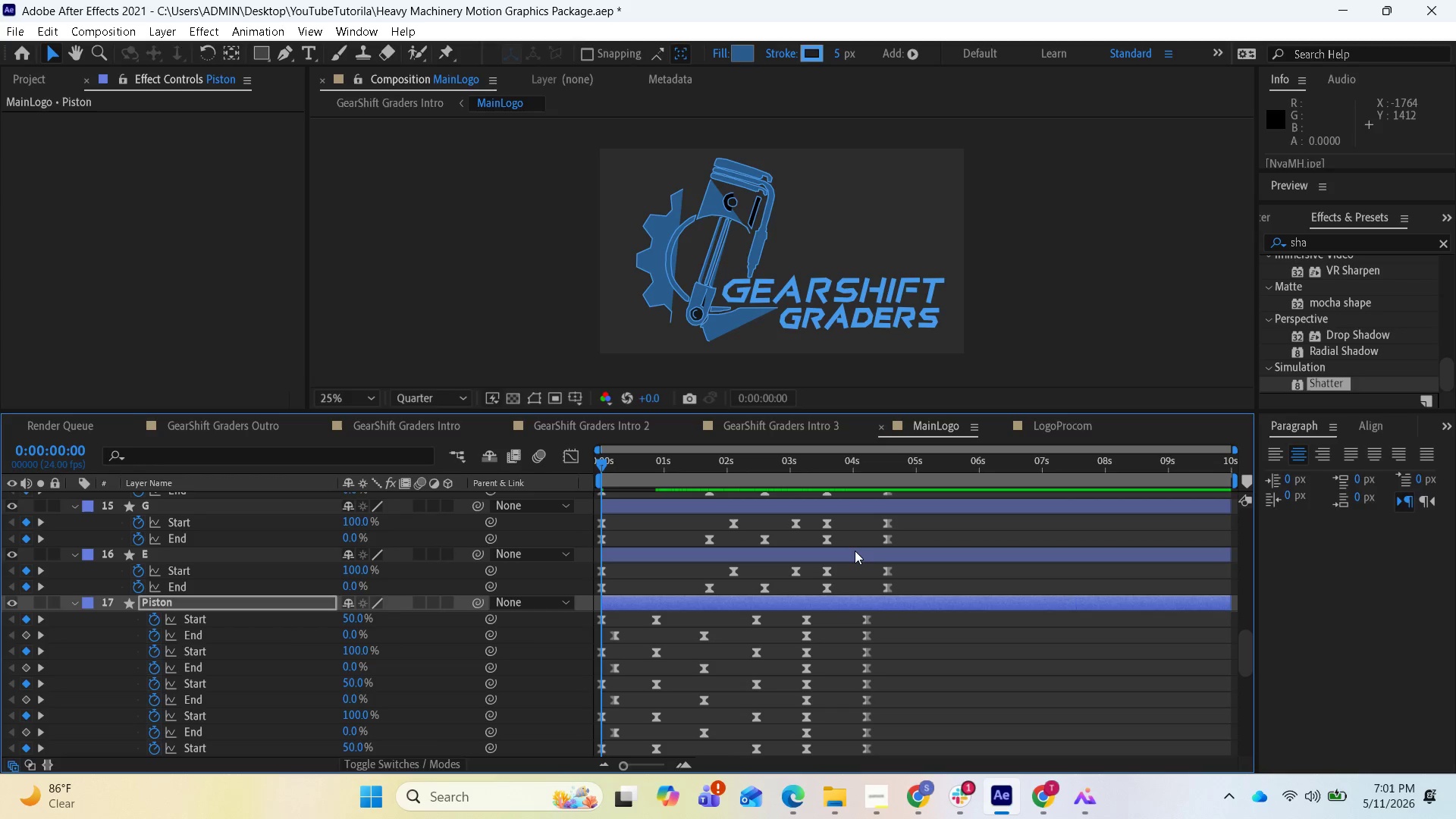 
left_click([70, 600])
 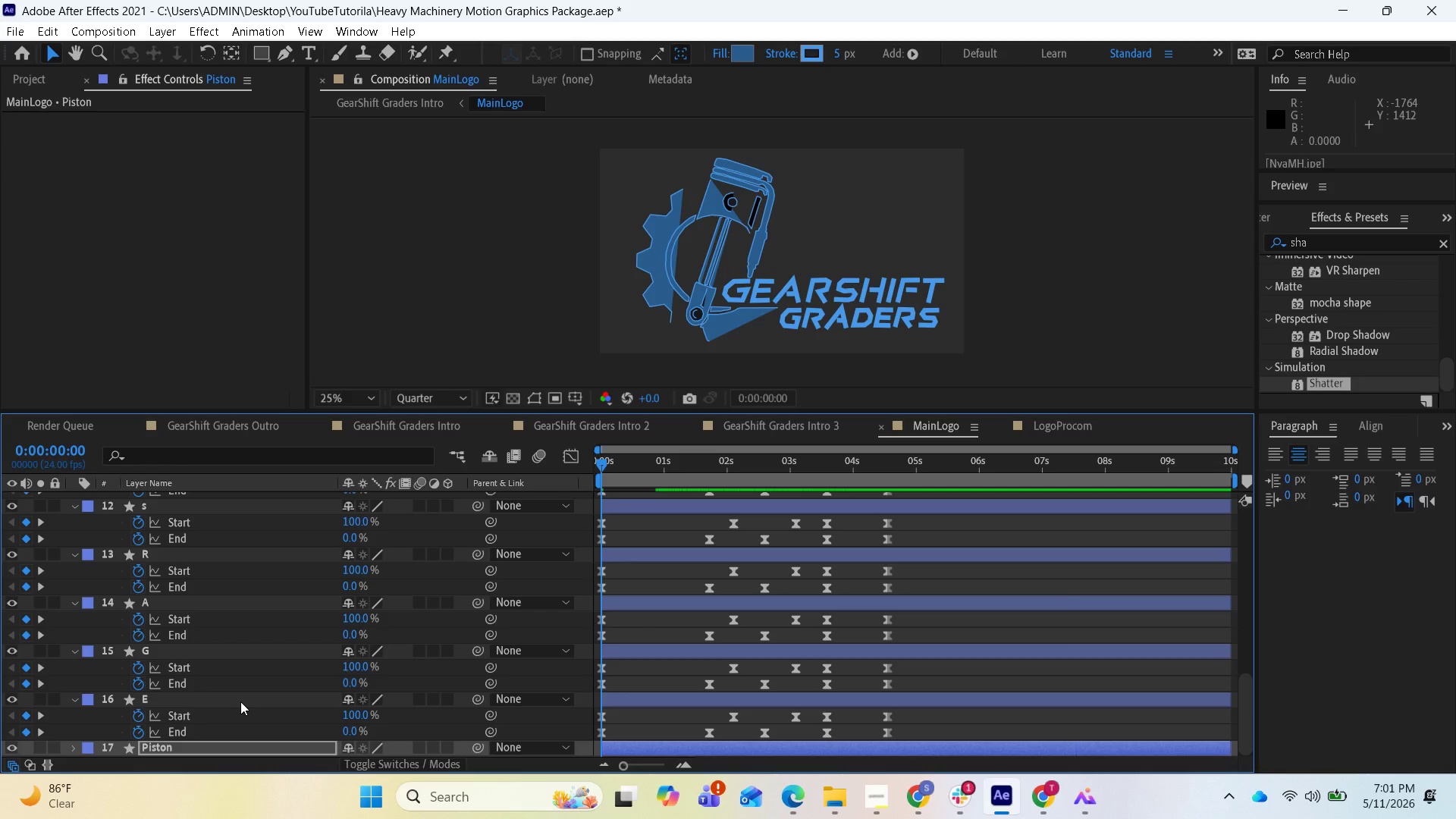 
scroll: coordinate [244, 711], scroll_direction: down, amount: 2.0
 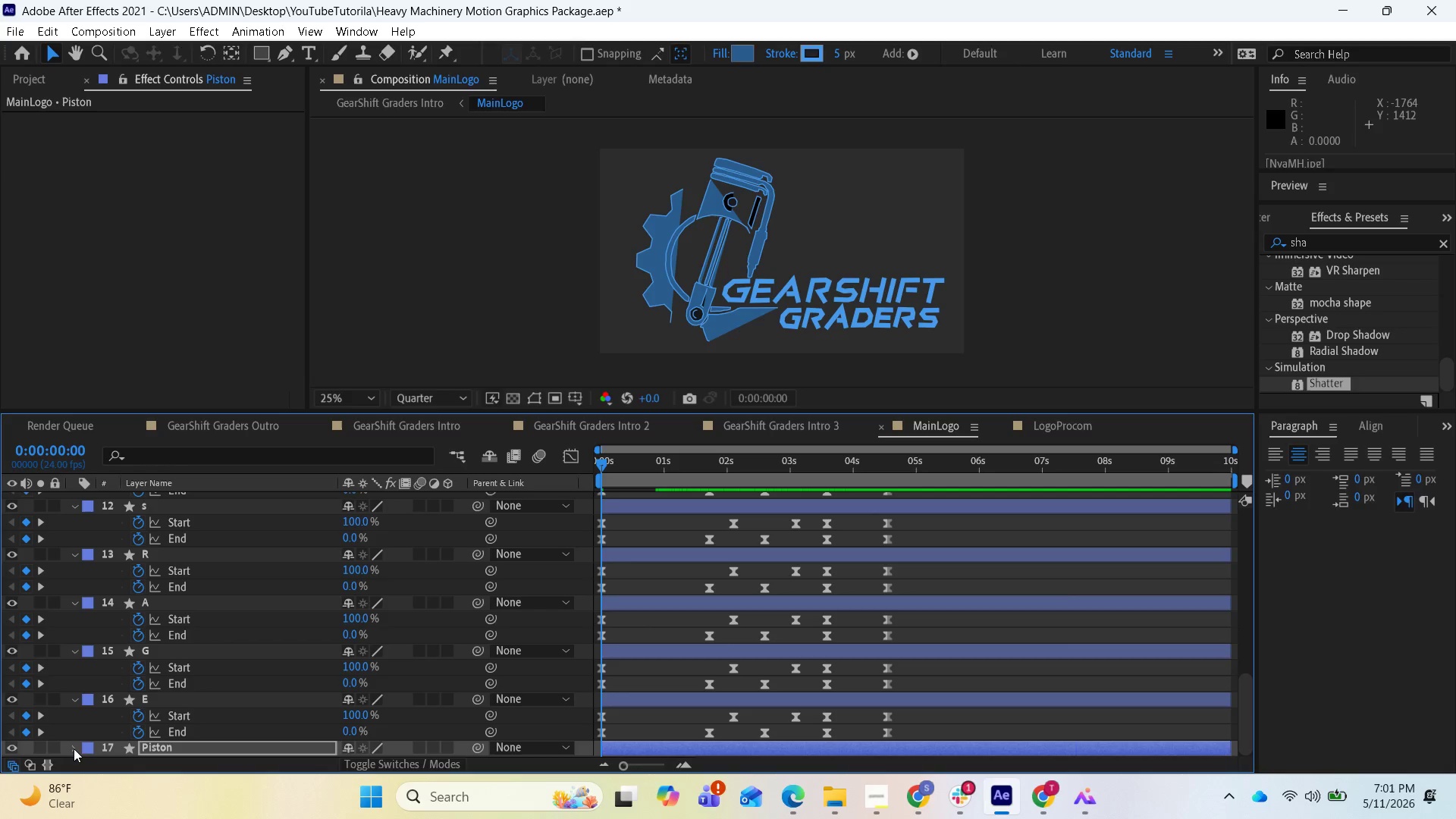 
left_click([74, 748])
 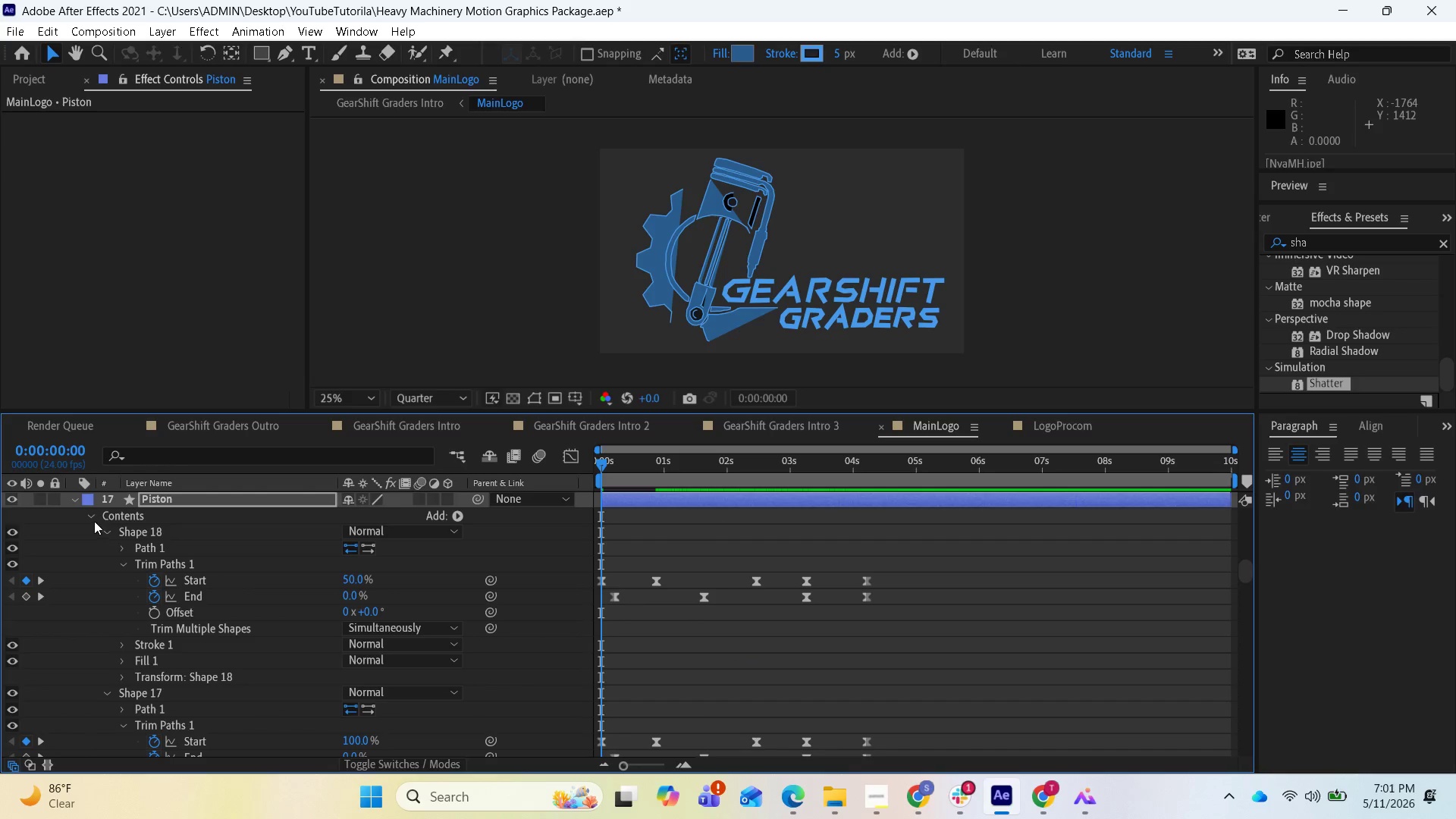 
left_click([93, 519])
 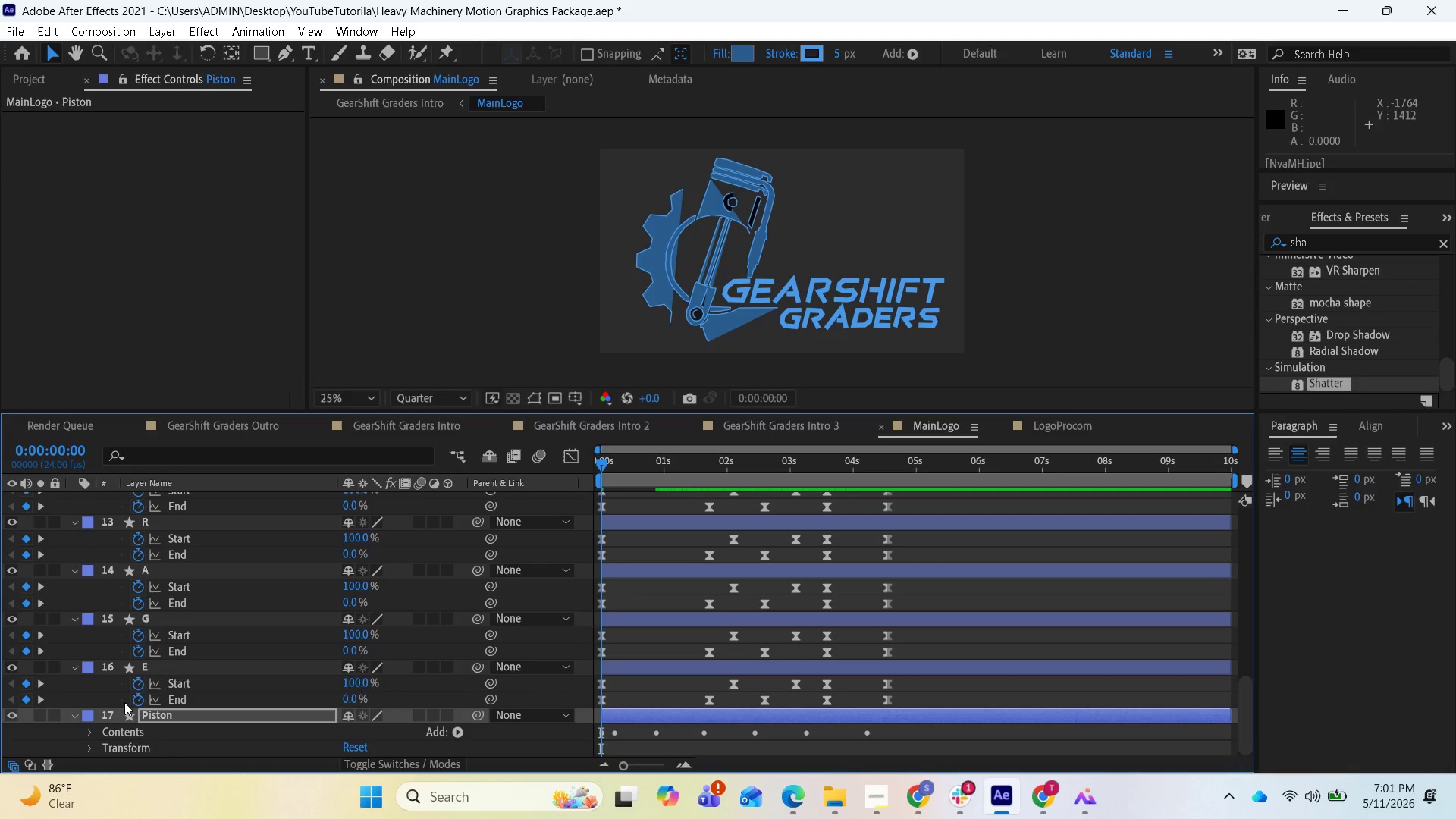 
scroll: coordinate [151, 721], scroll_direction: down, amount: 6.0
 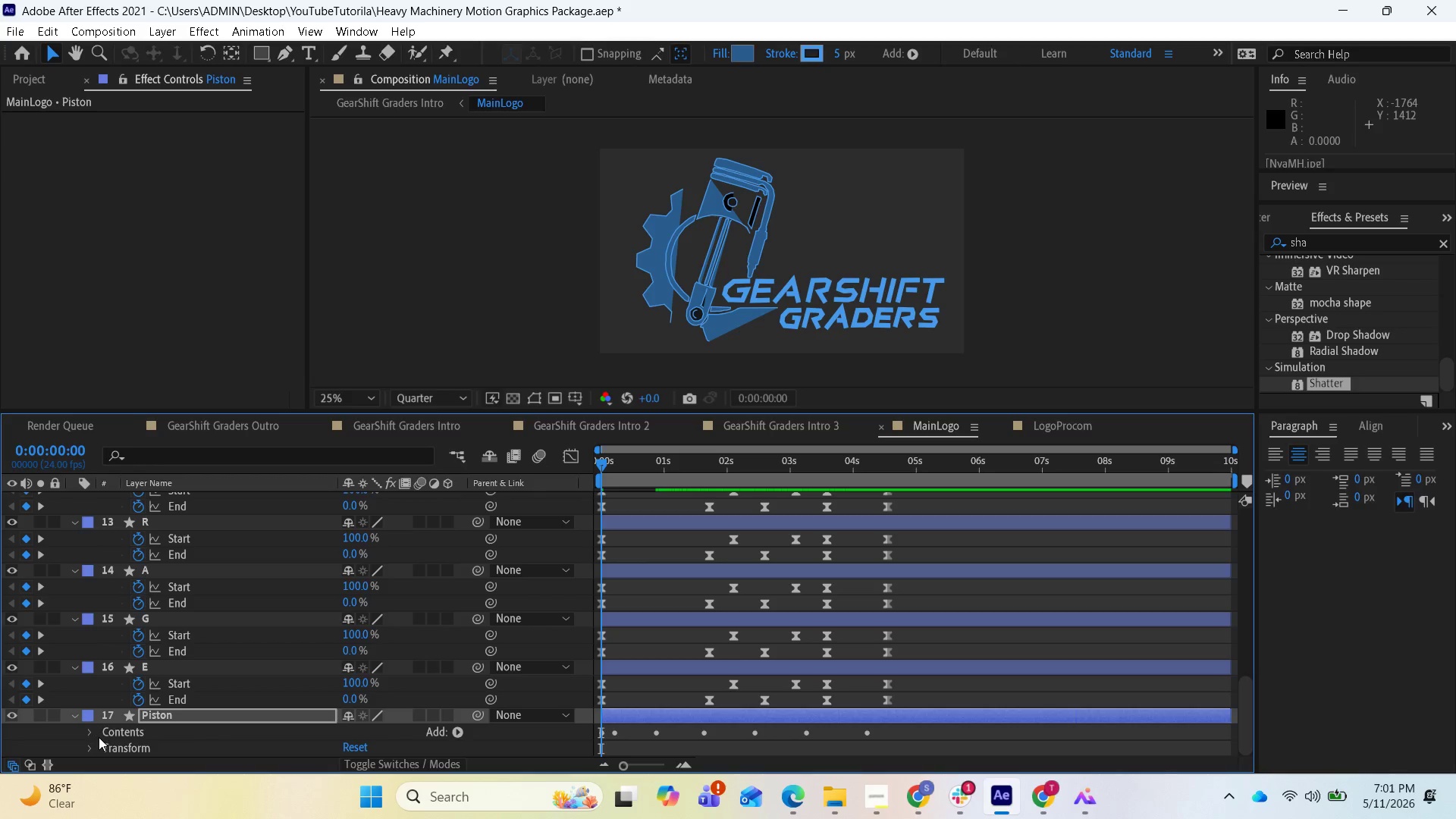 
left_click([94, 736])
 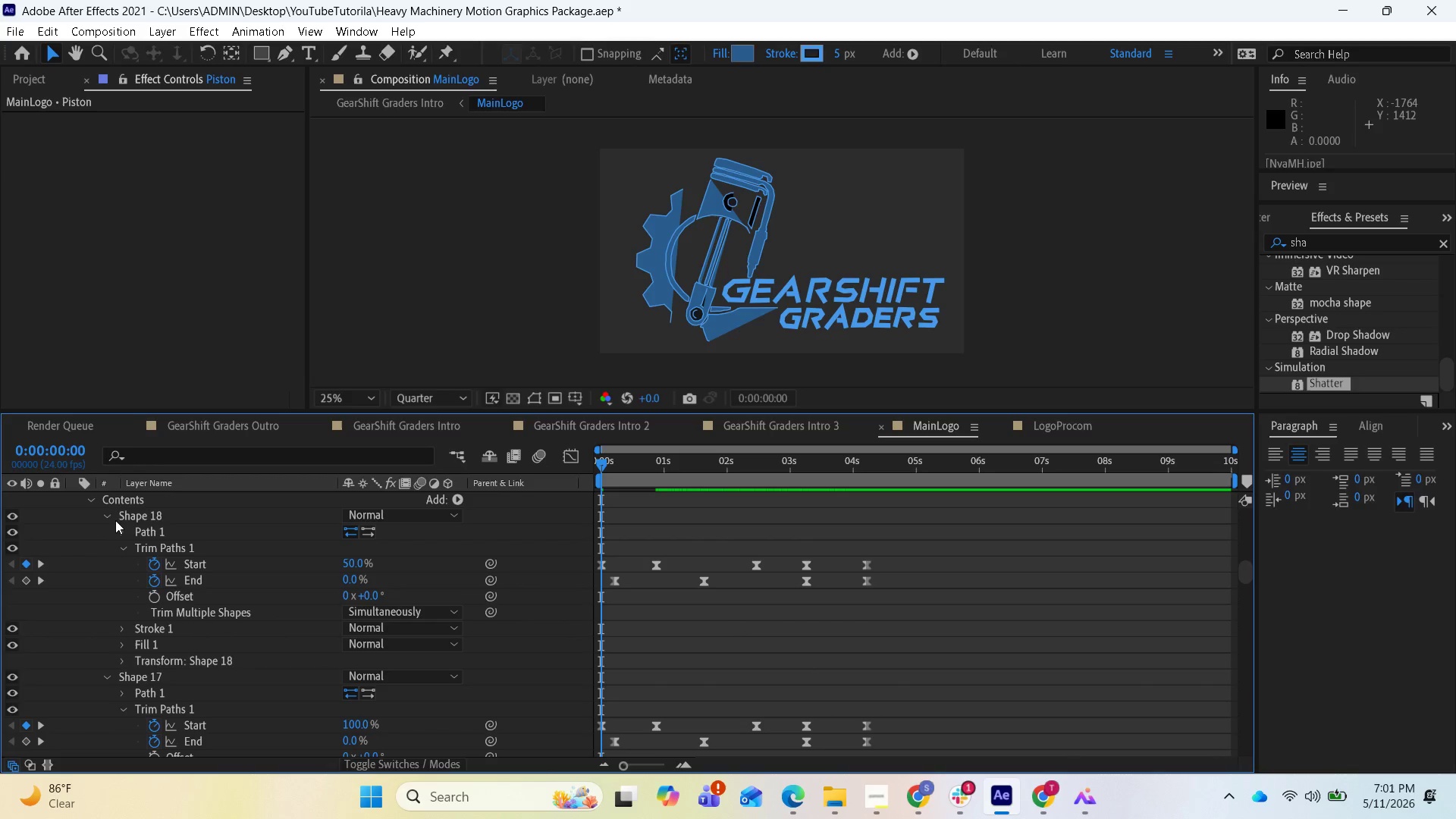 
left_click([107, 516])
 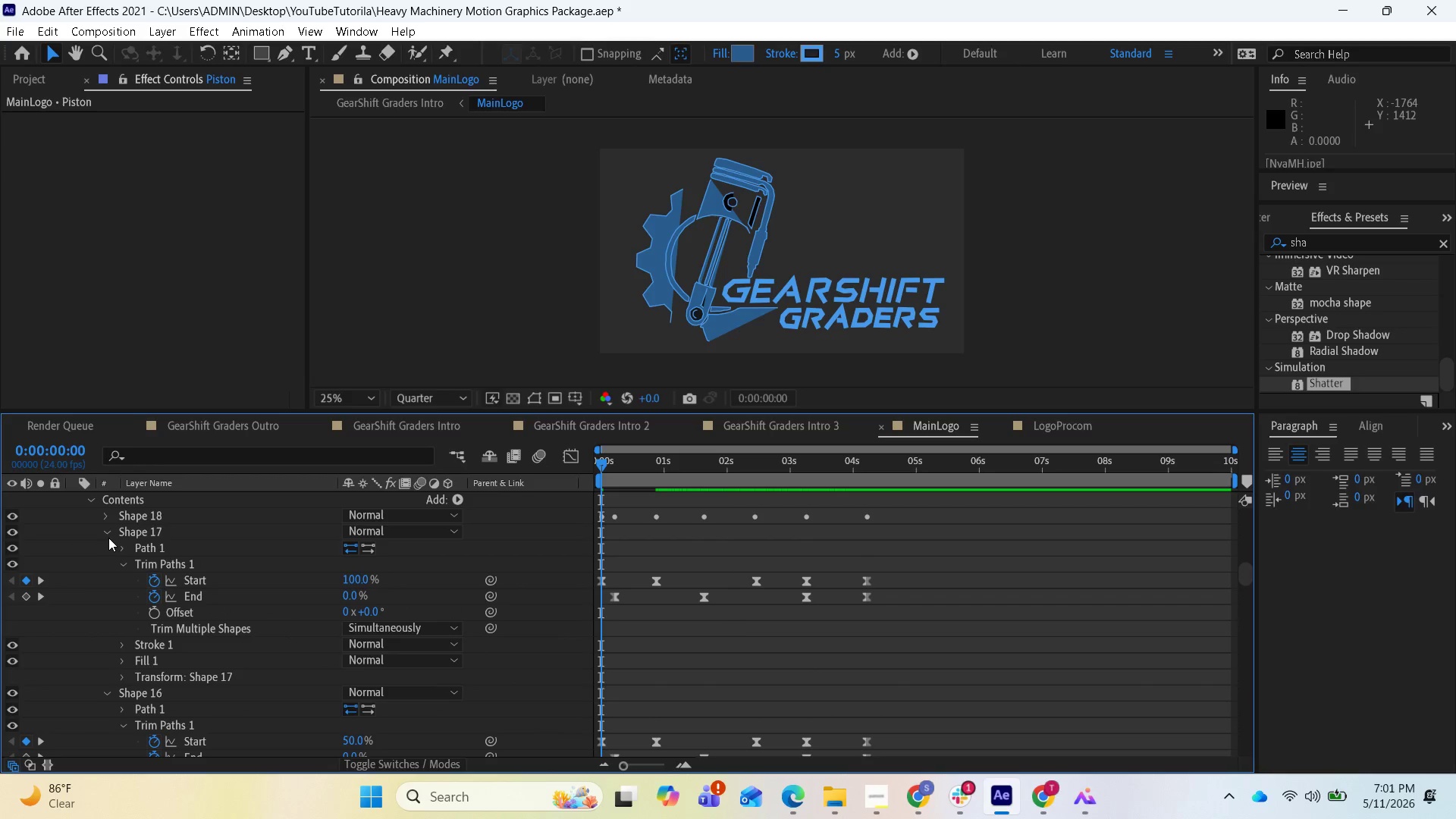 
left_click([108, 538])
 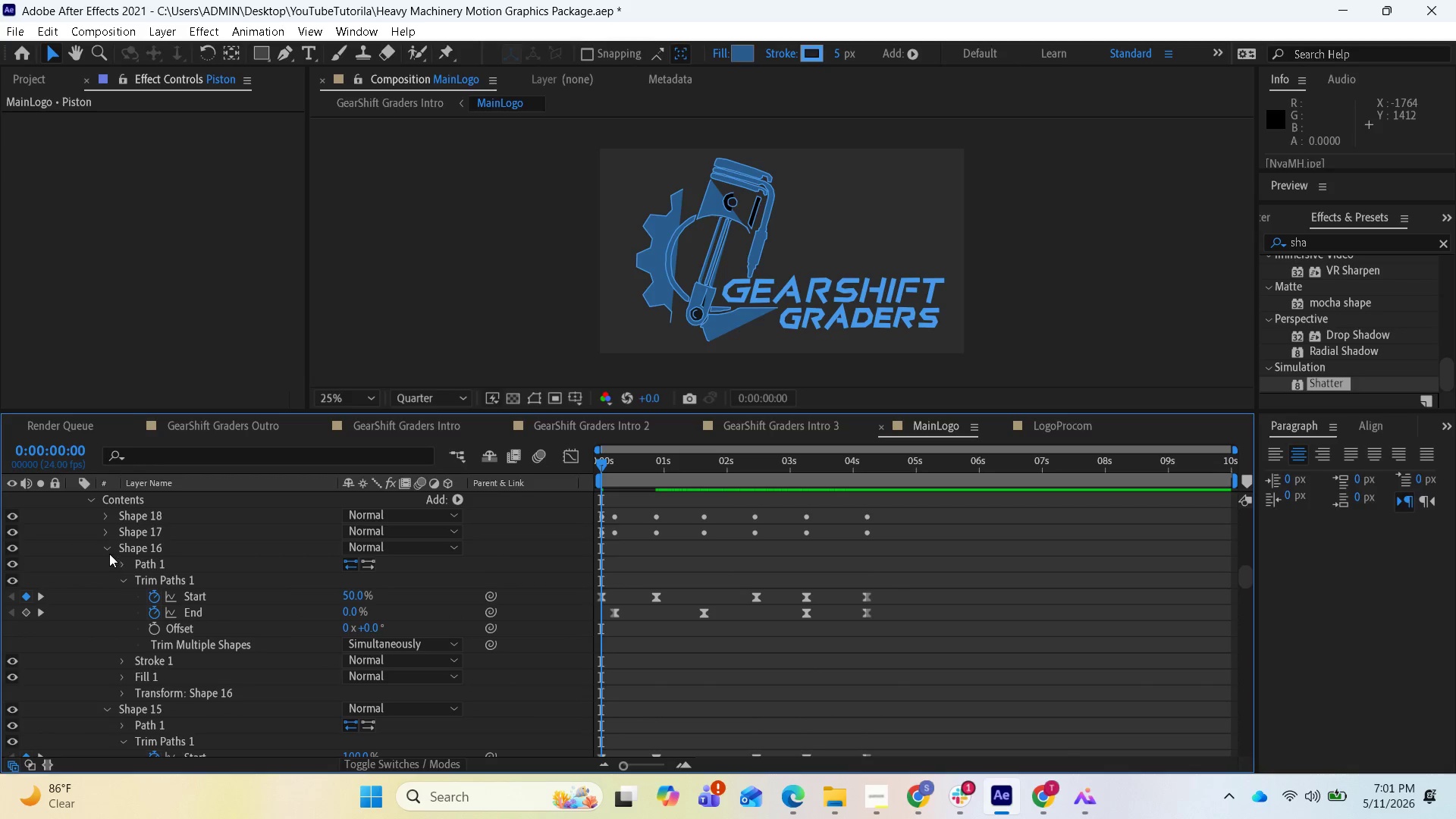 
left_click([108, 554])
 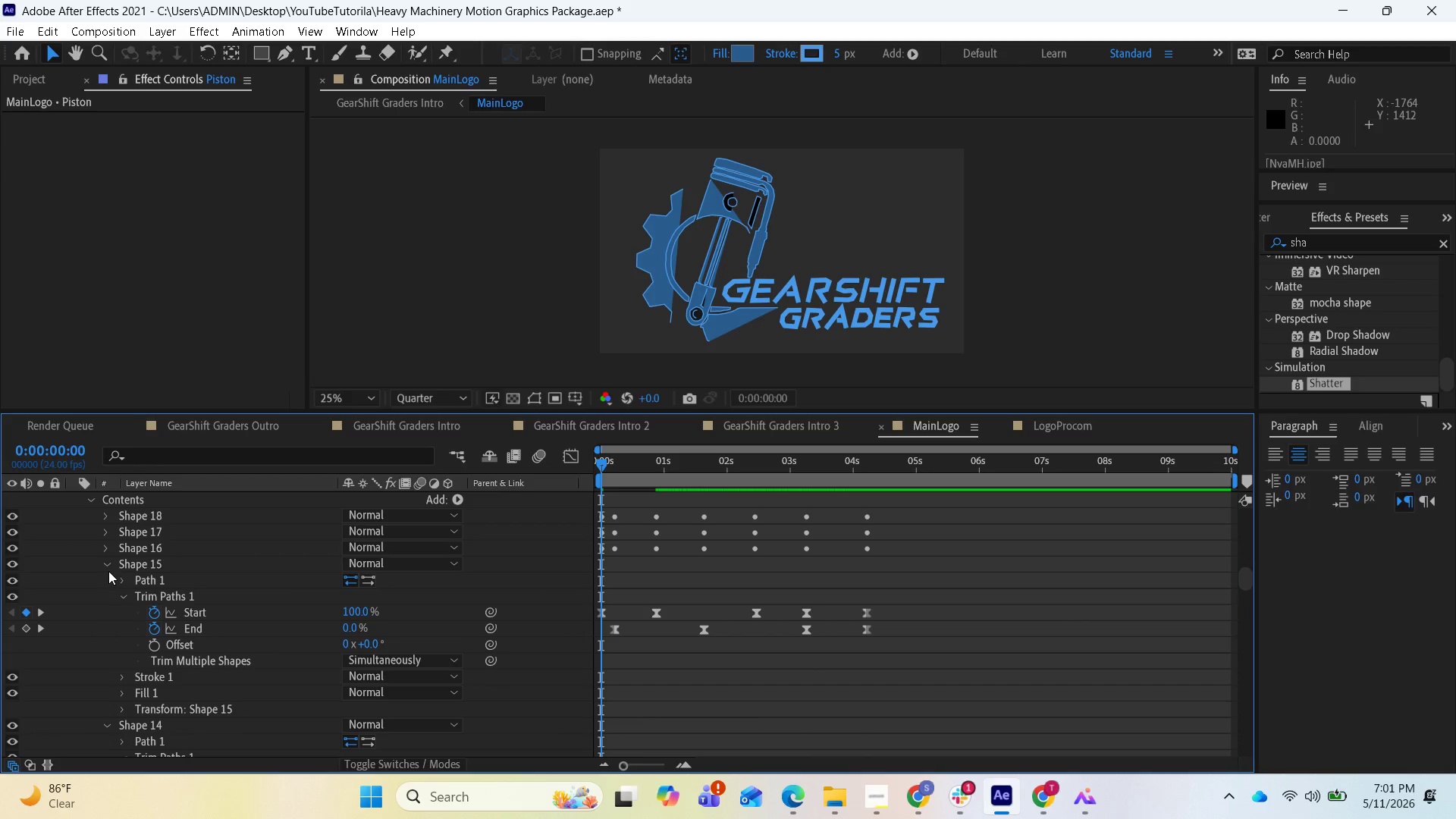 
left_click([106, 566])
 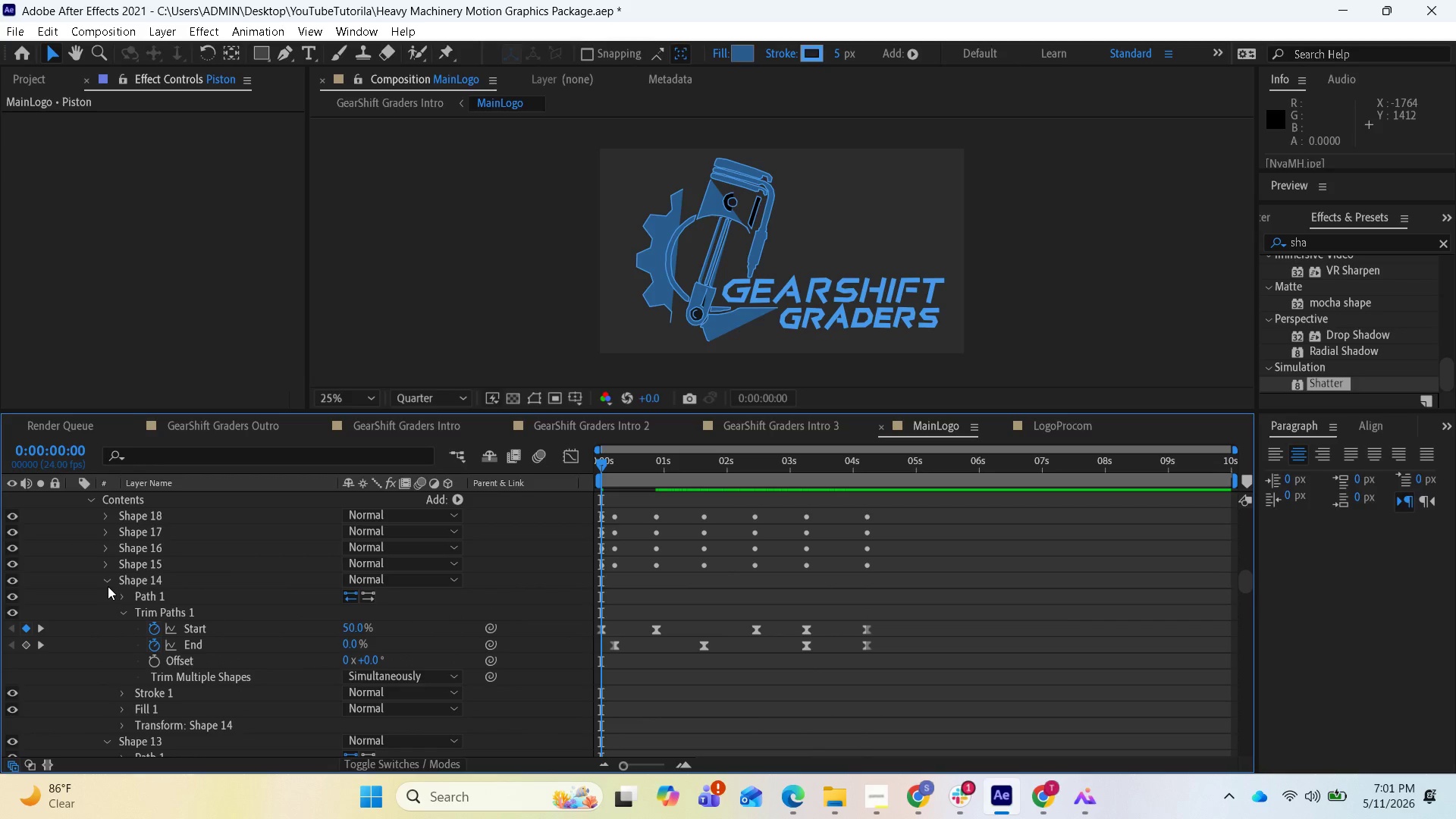 
left_click([108, 584])
 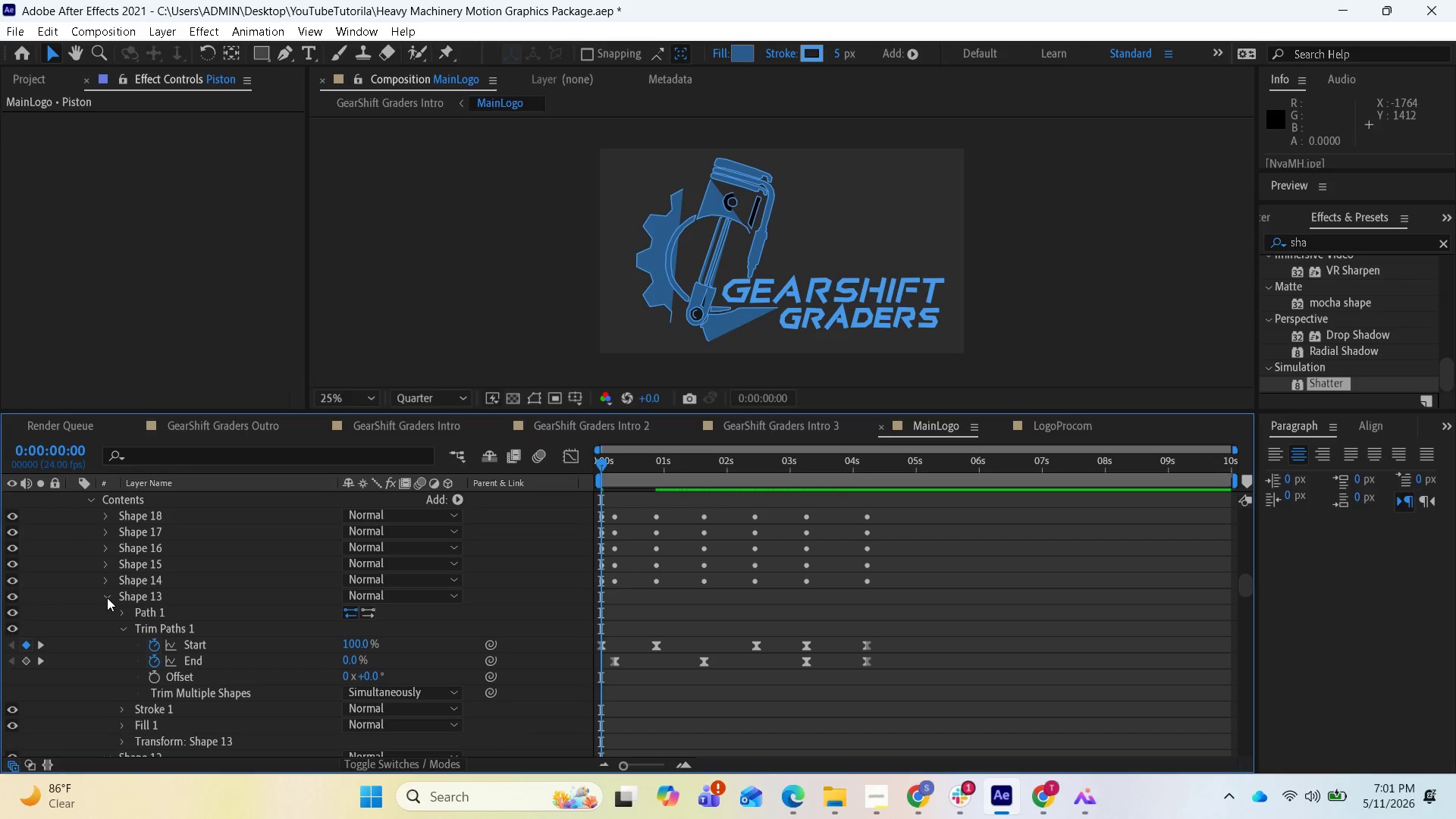 
left_click([107, 613])
 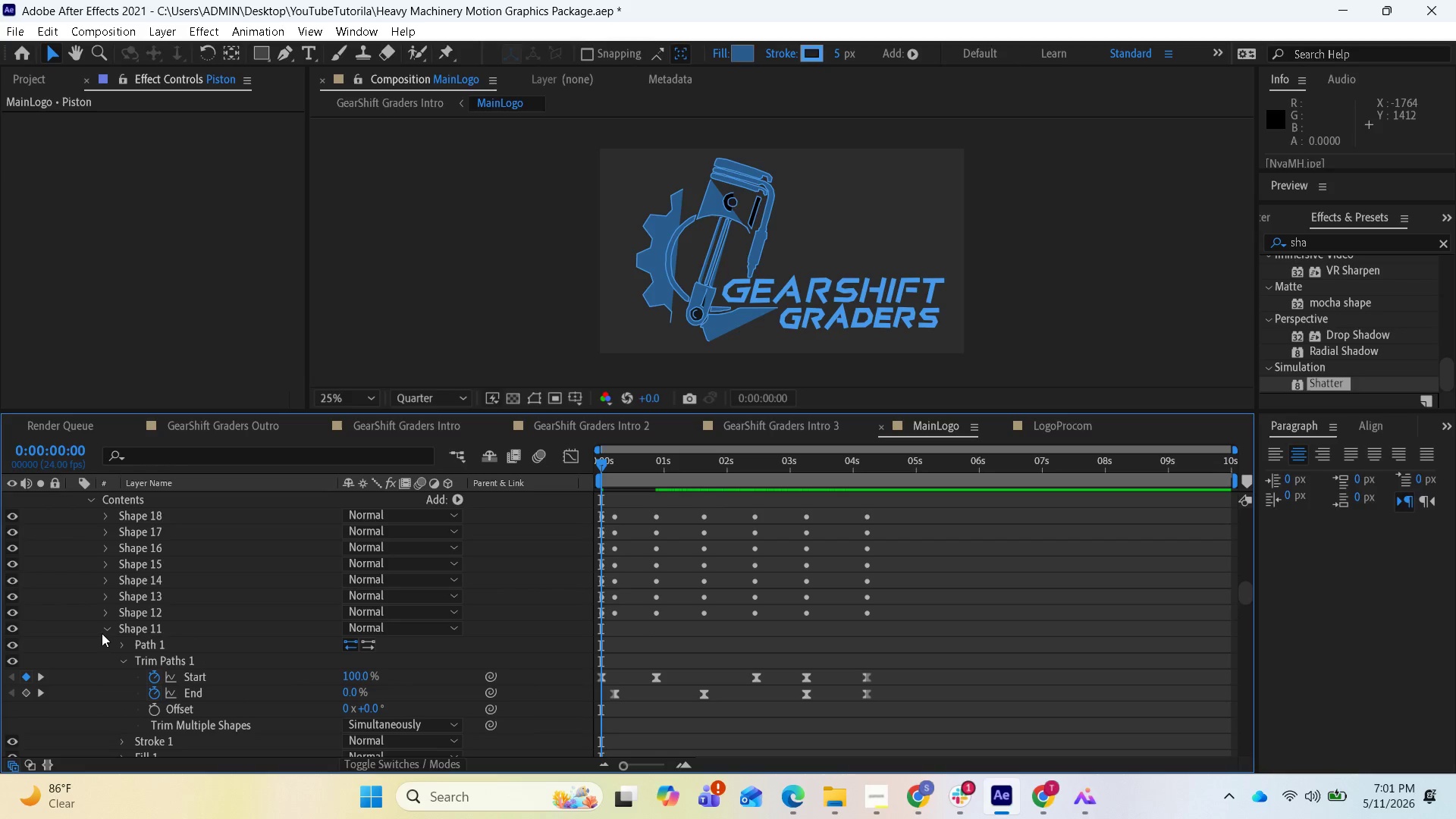 
left_click([102, 633])
 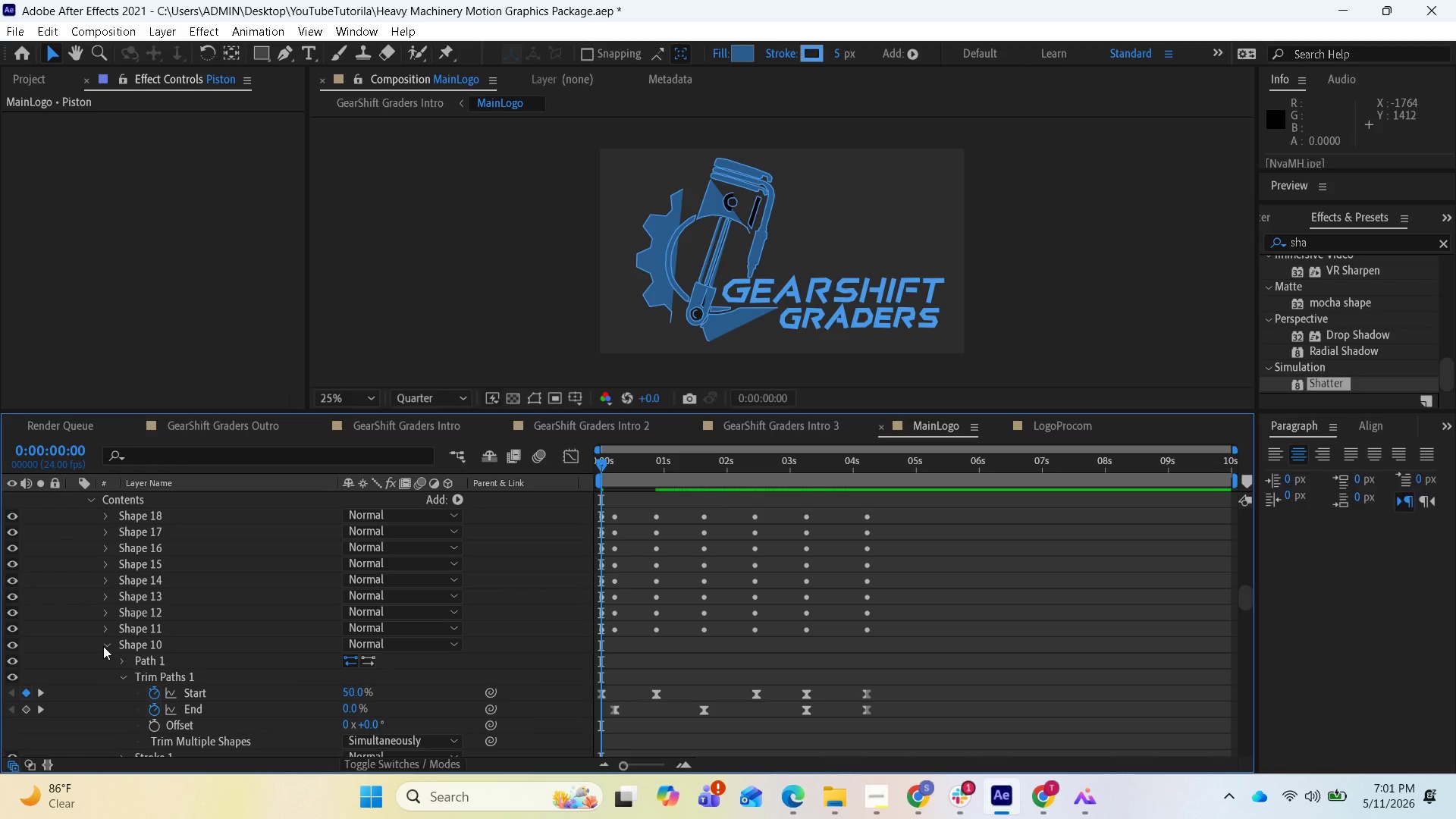 
left_click([103, 646])
 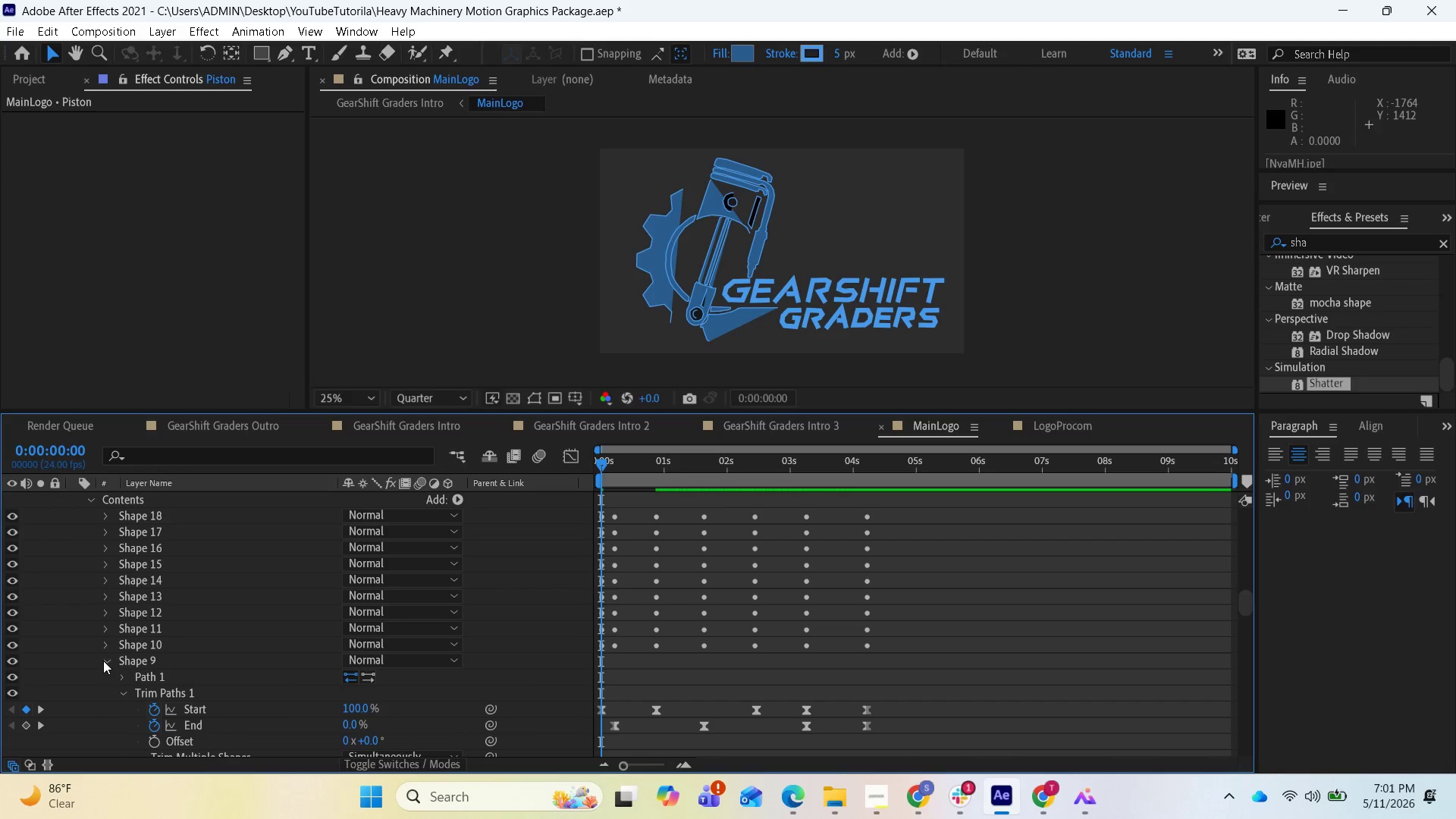 
left_click([103, 661])
 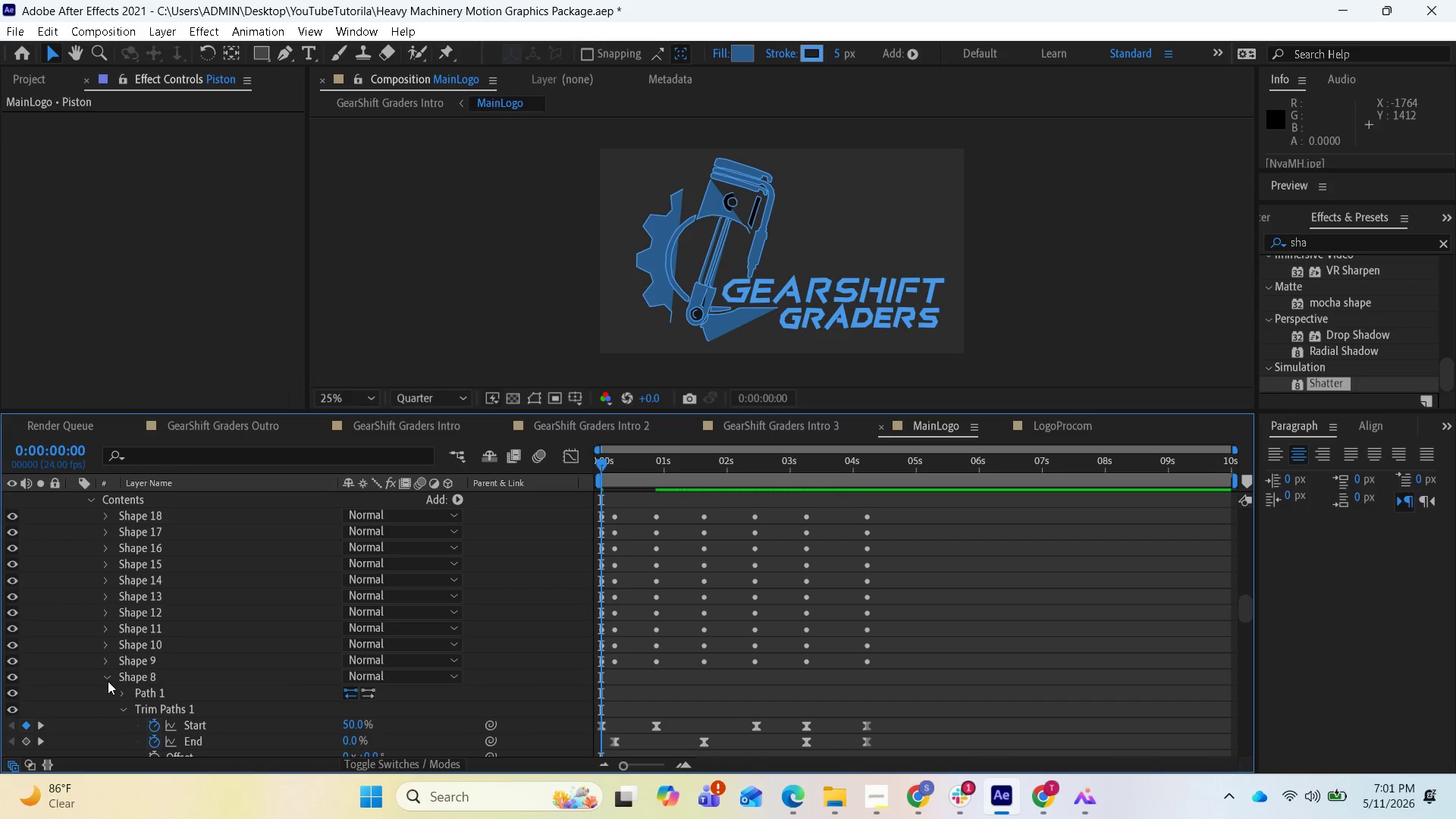 
left_click([108, 681])
 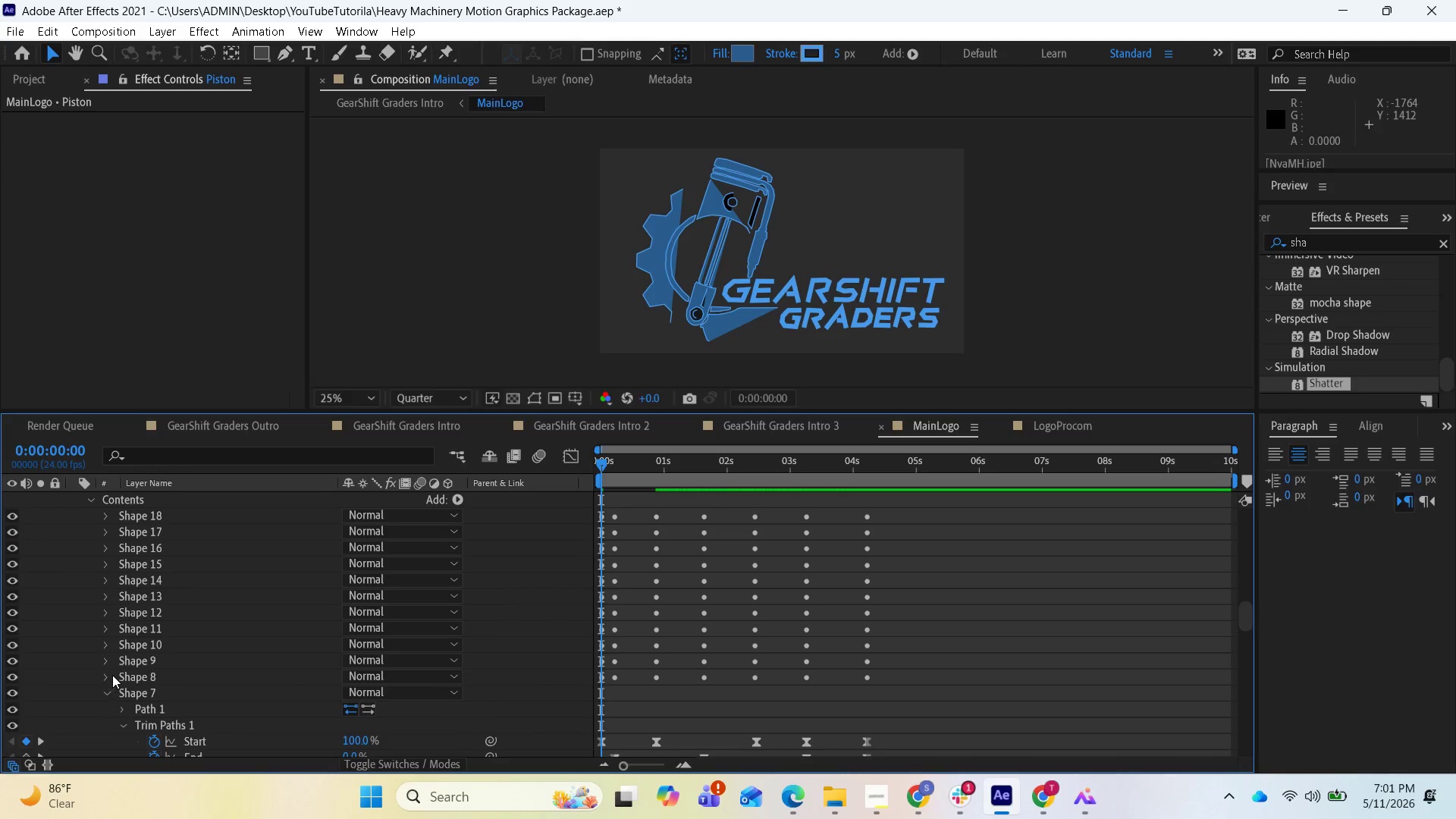 
scroll: coordinate [110, 689], scroll_direction: down, amount: 3.0
 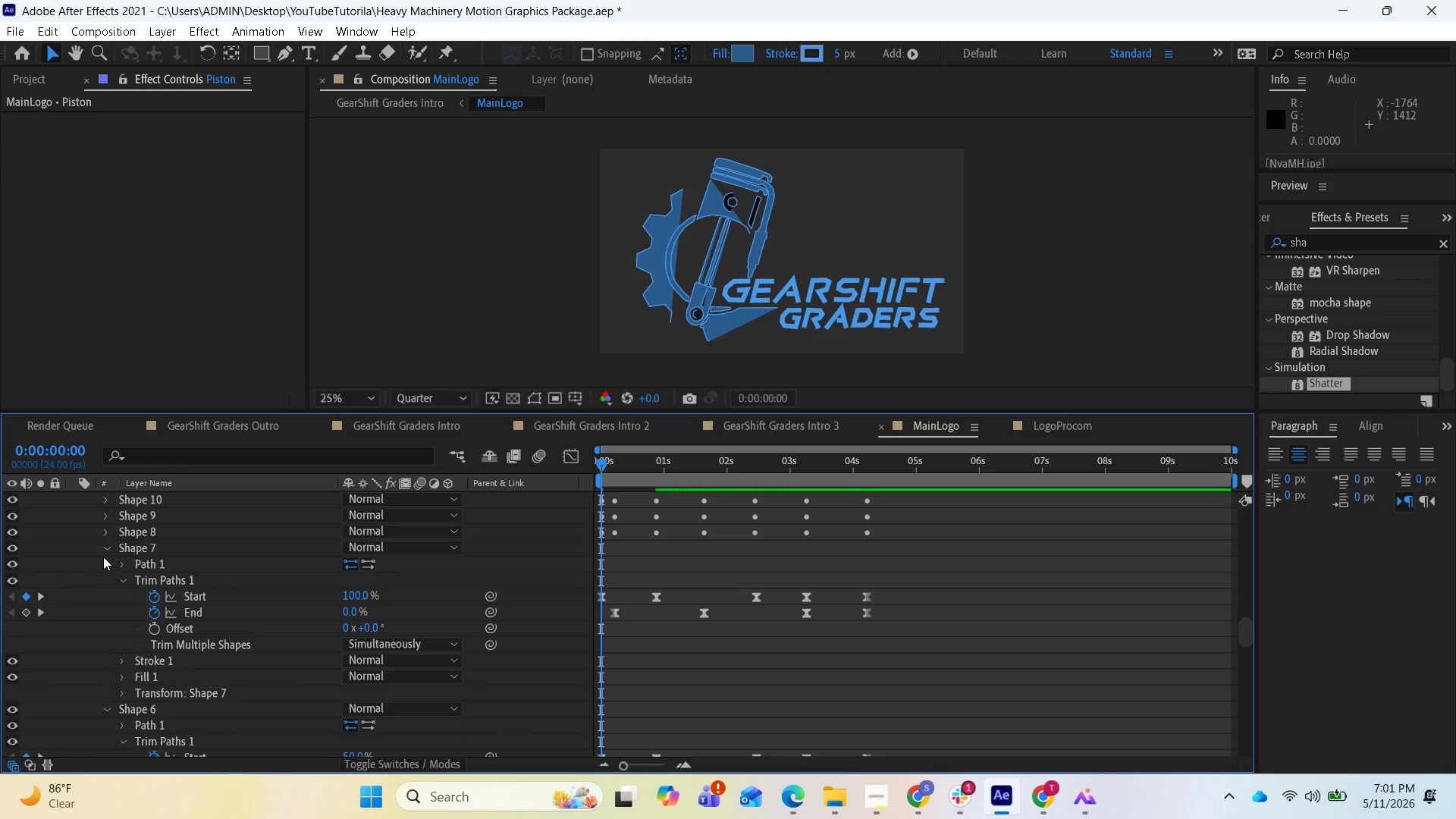 
left_click([107, 552])
 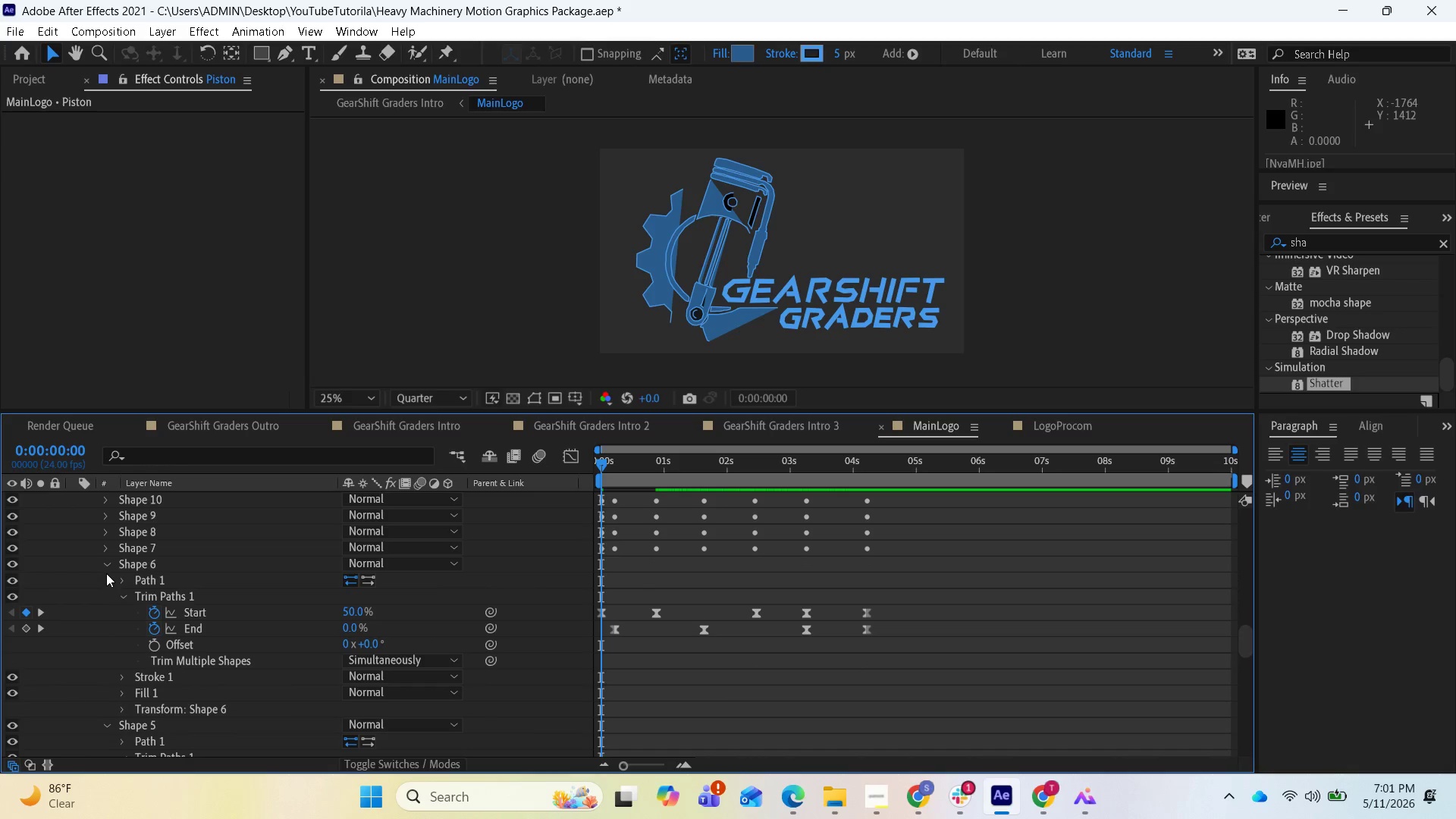 
left_click([106, 571])
 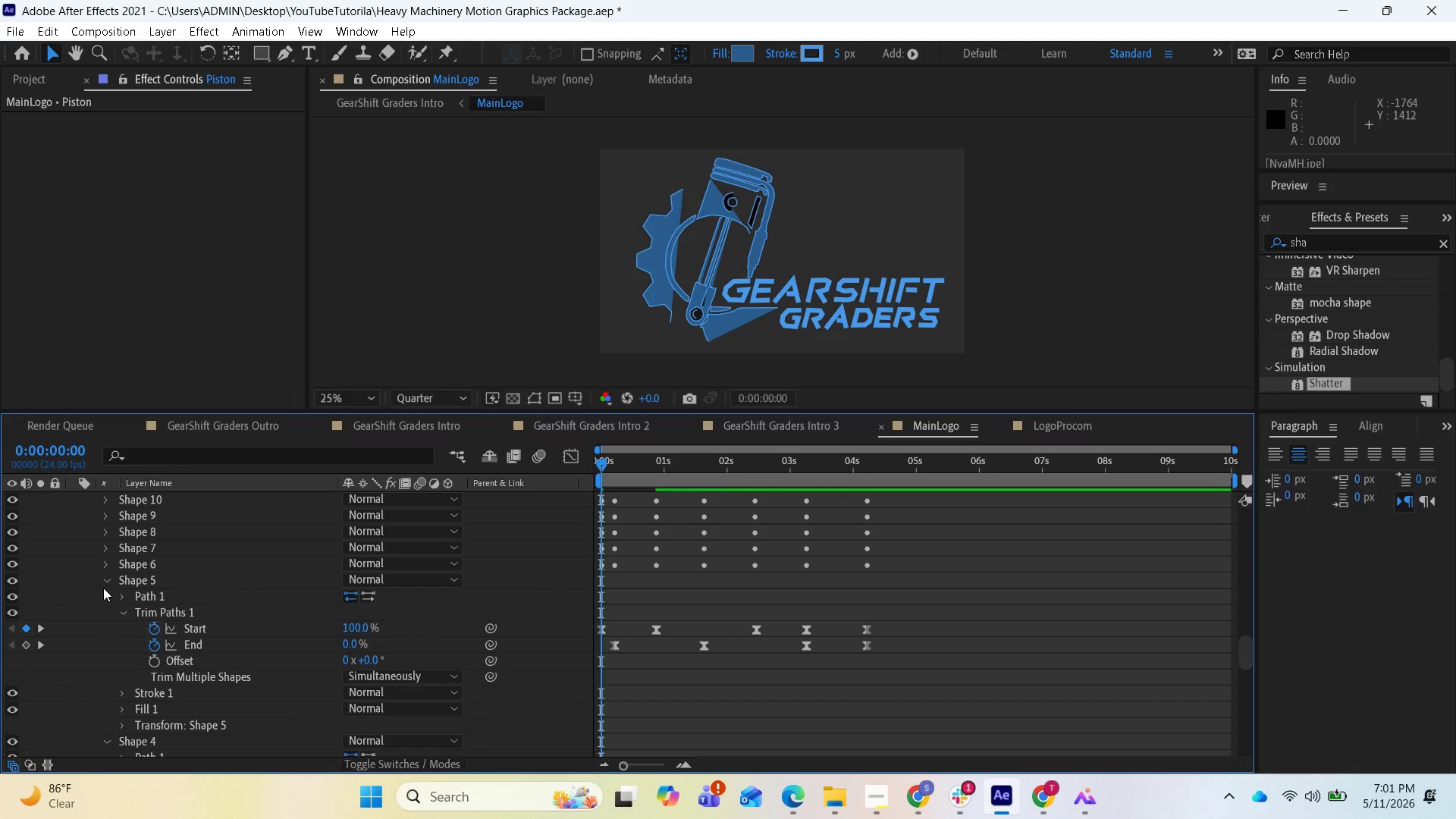 
left_click([103, 582])
 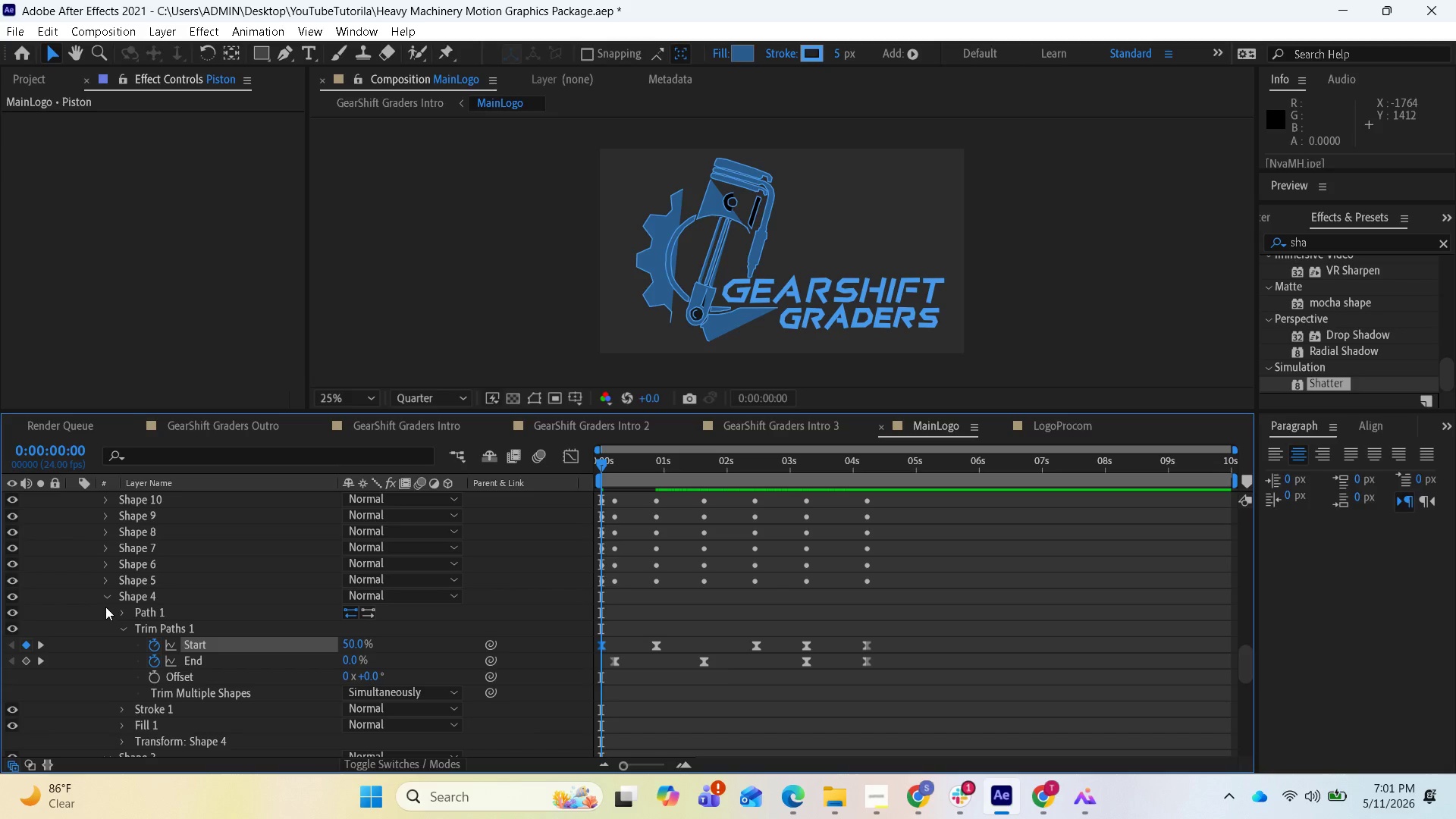 
left_click([105, 601])
 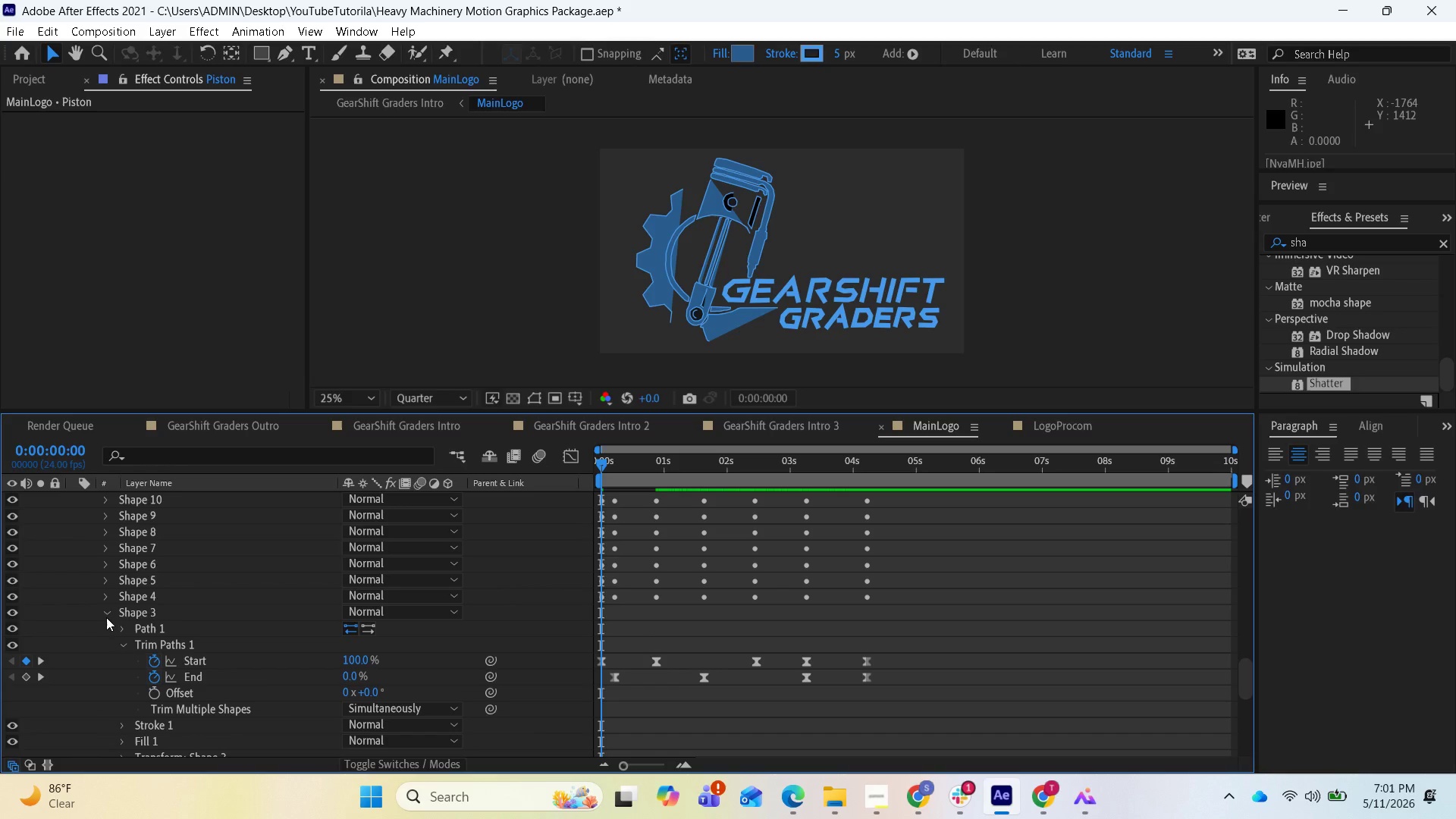 
left_click([106, 617])
 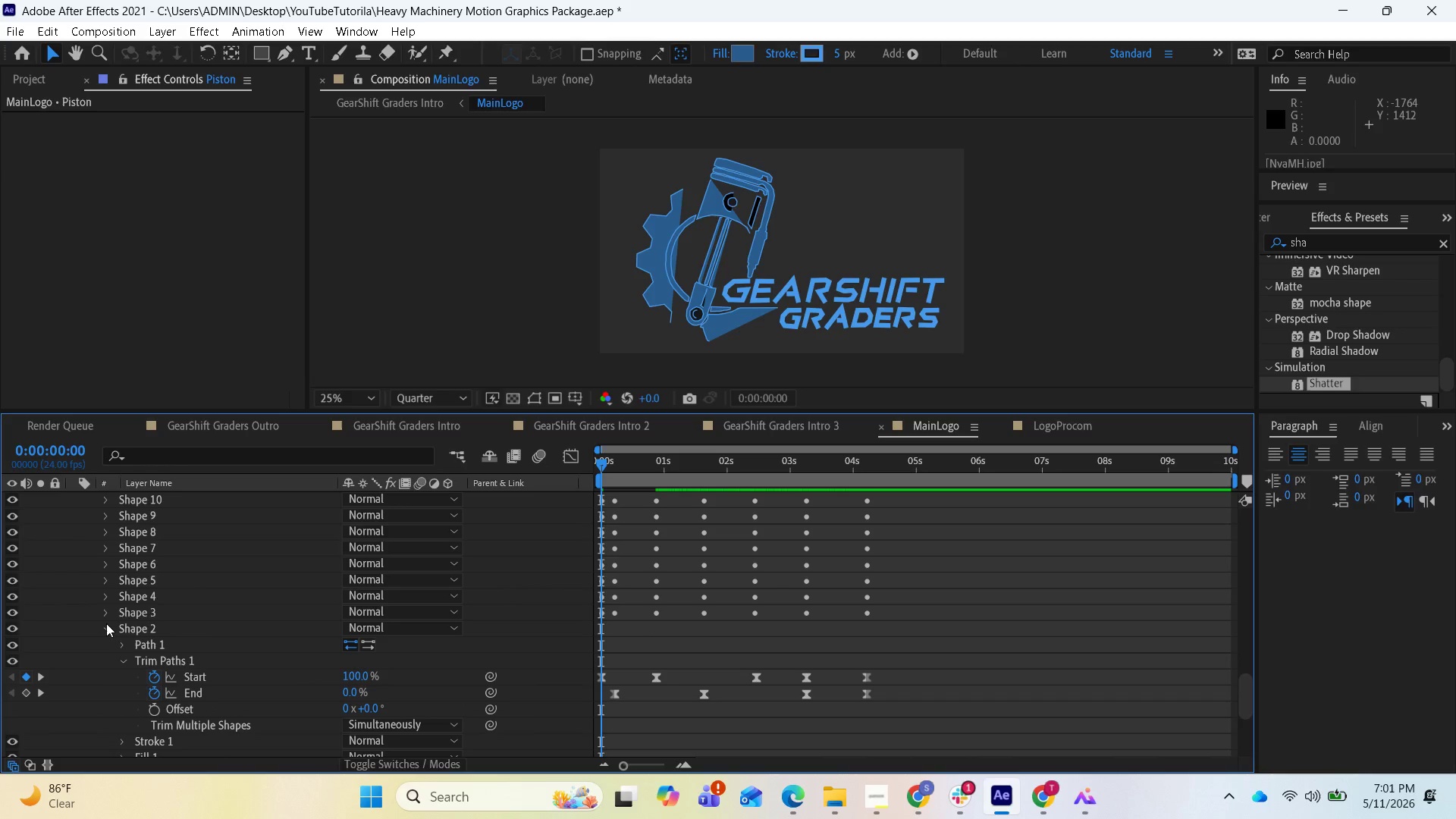 
left_click([106, 624])
 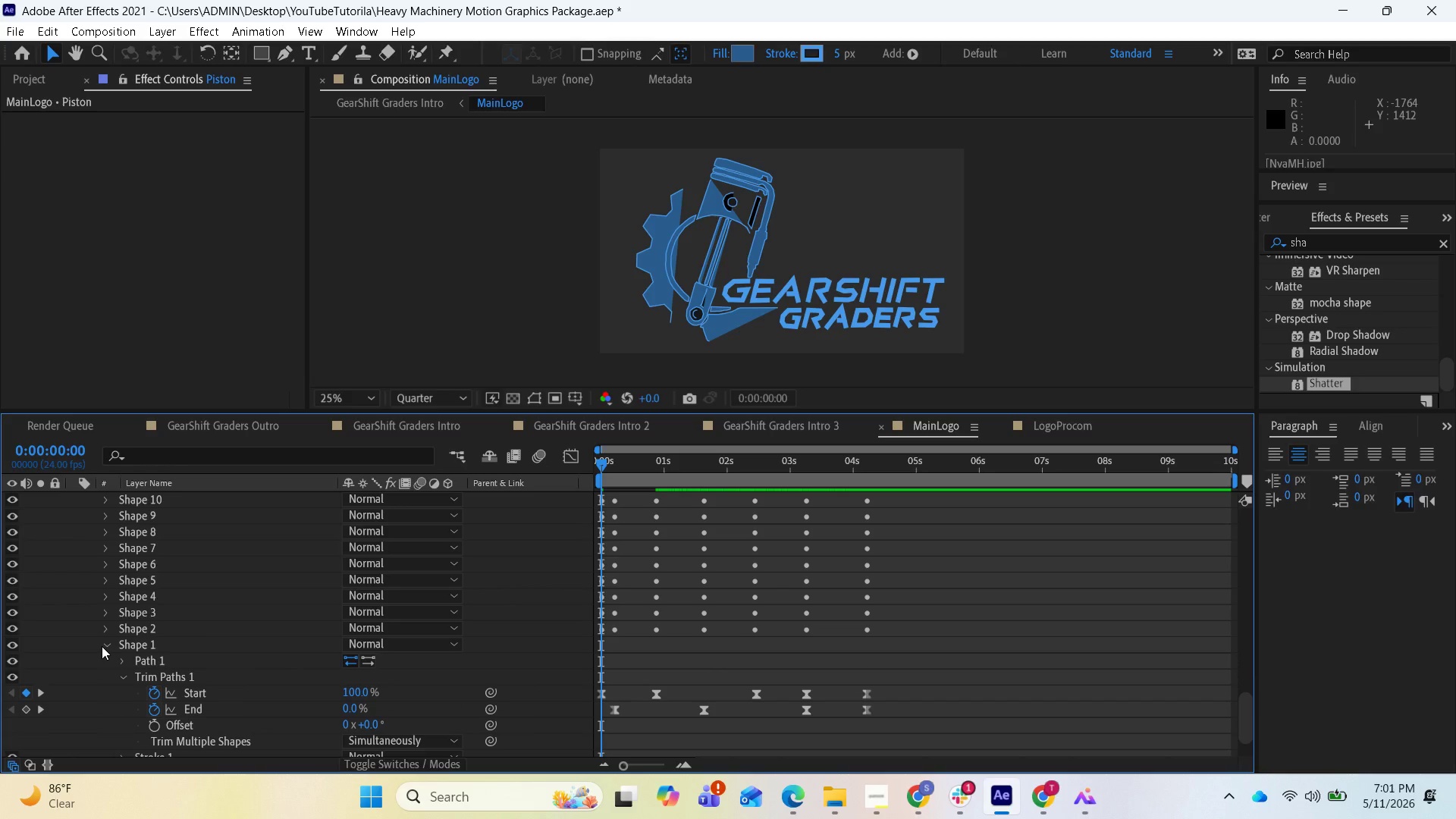 
left_click([102, 646])
 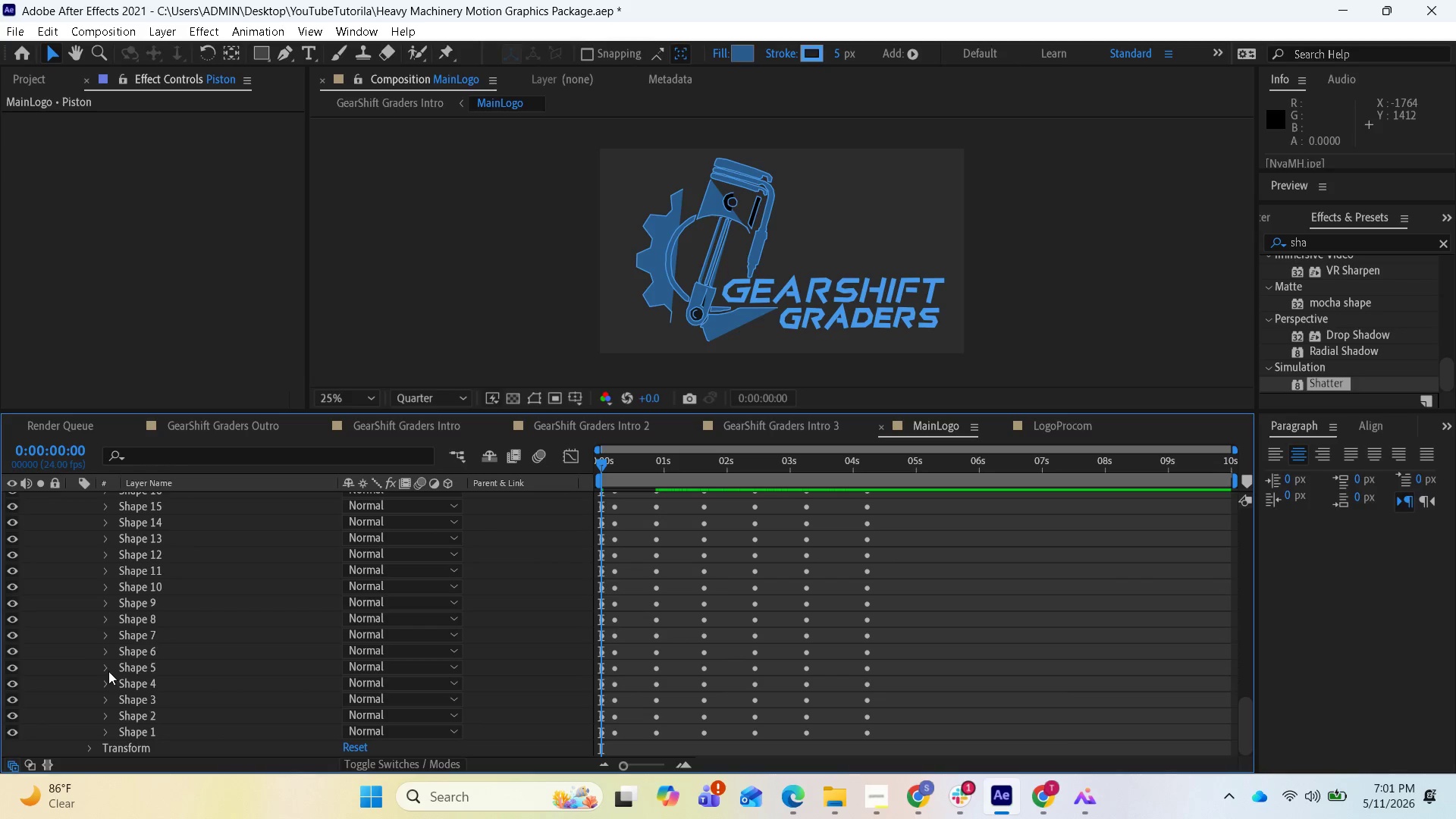 
scroll: coordinate [221, 701], scroll_direction: down, amount: 5.0
 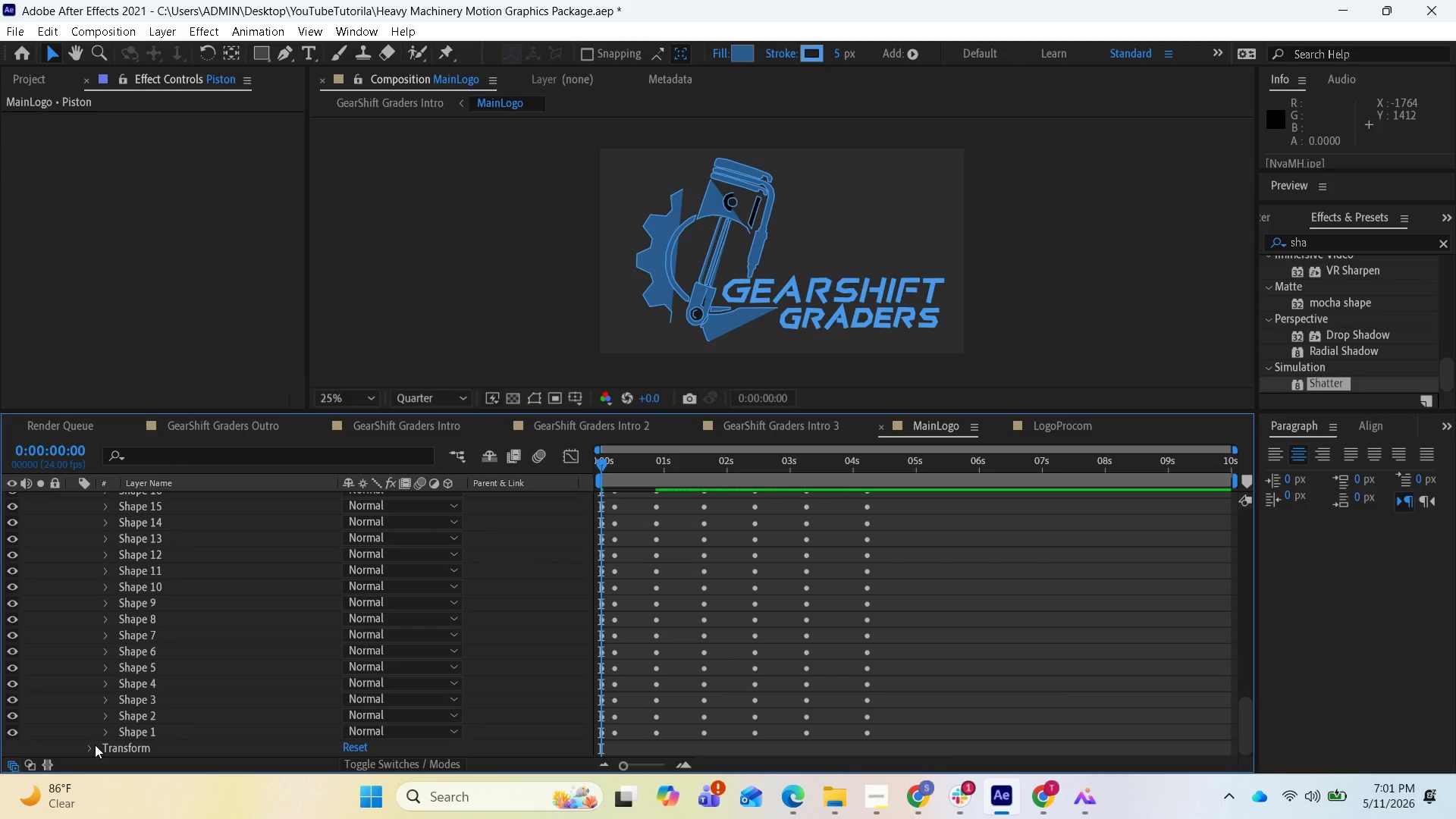 
left_click([93, 745])
 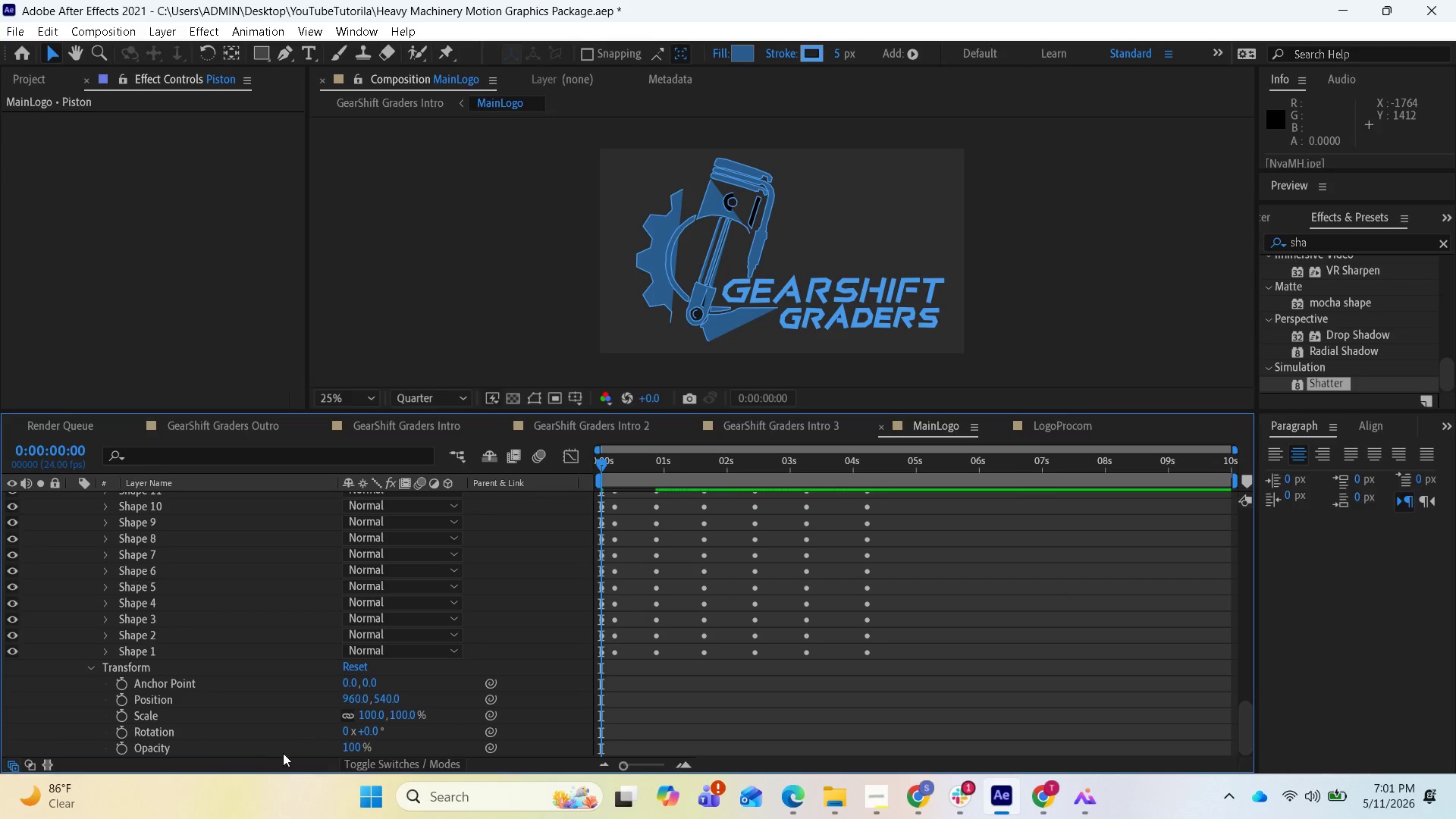 
left_click_drag(start_coordinate=[354, 755], to_coordinate=[244, 755])
 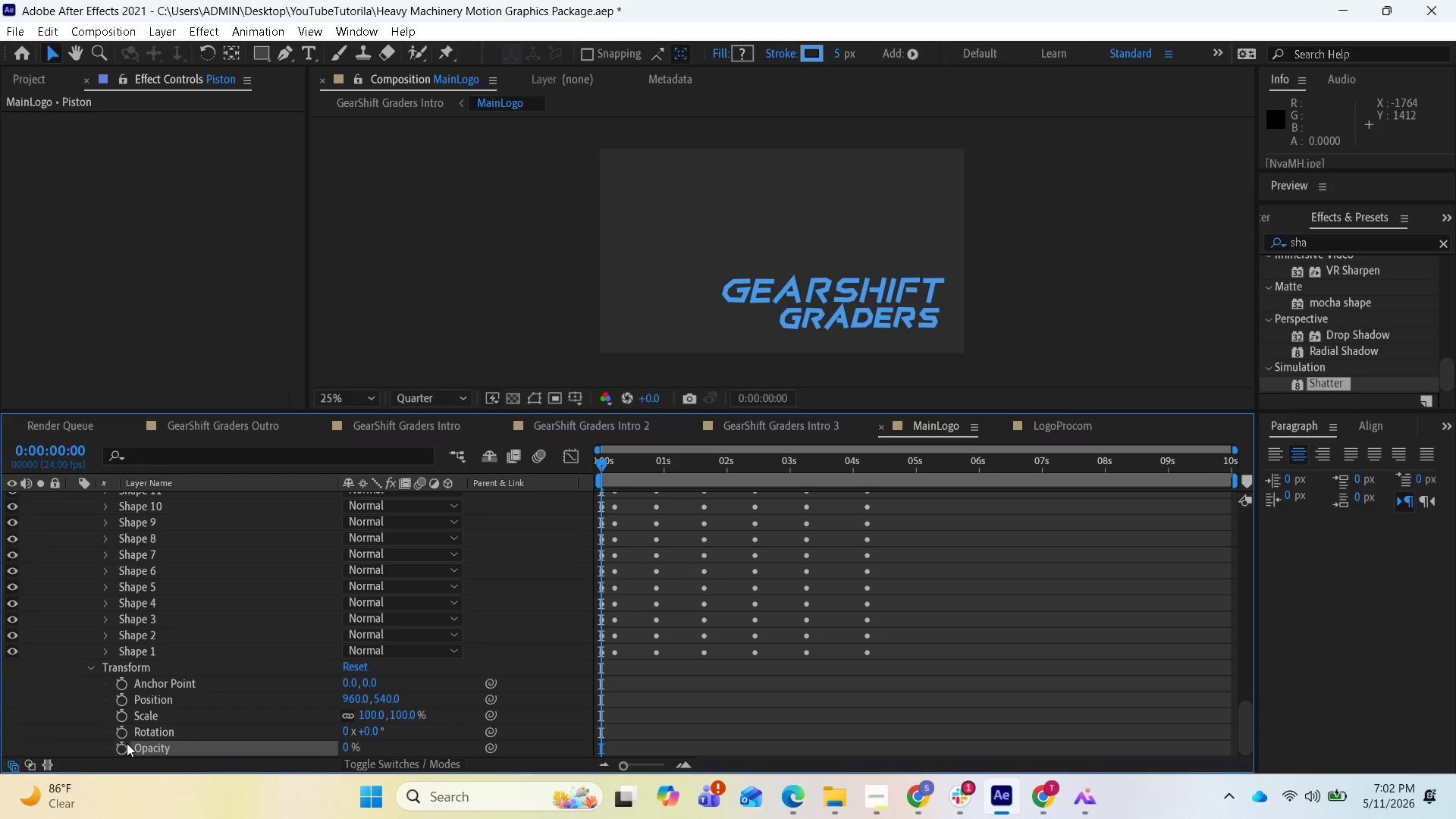 
left_click([124, 745])
 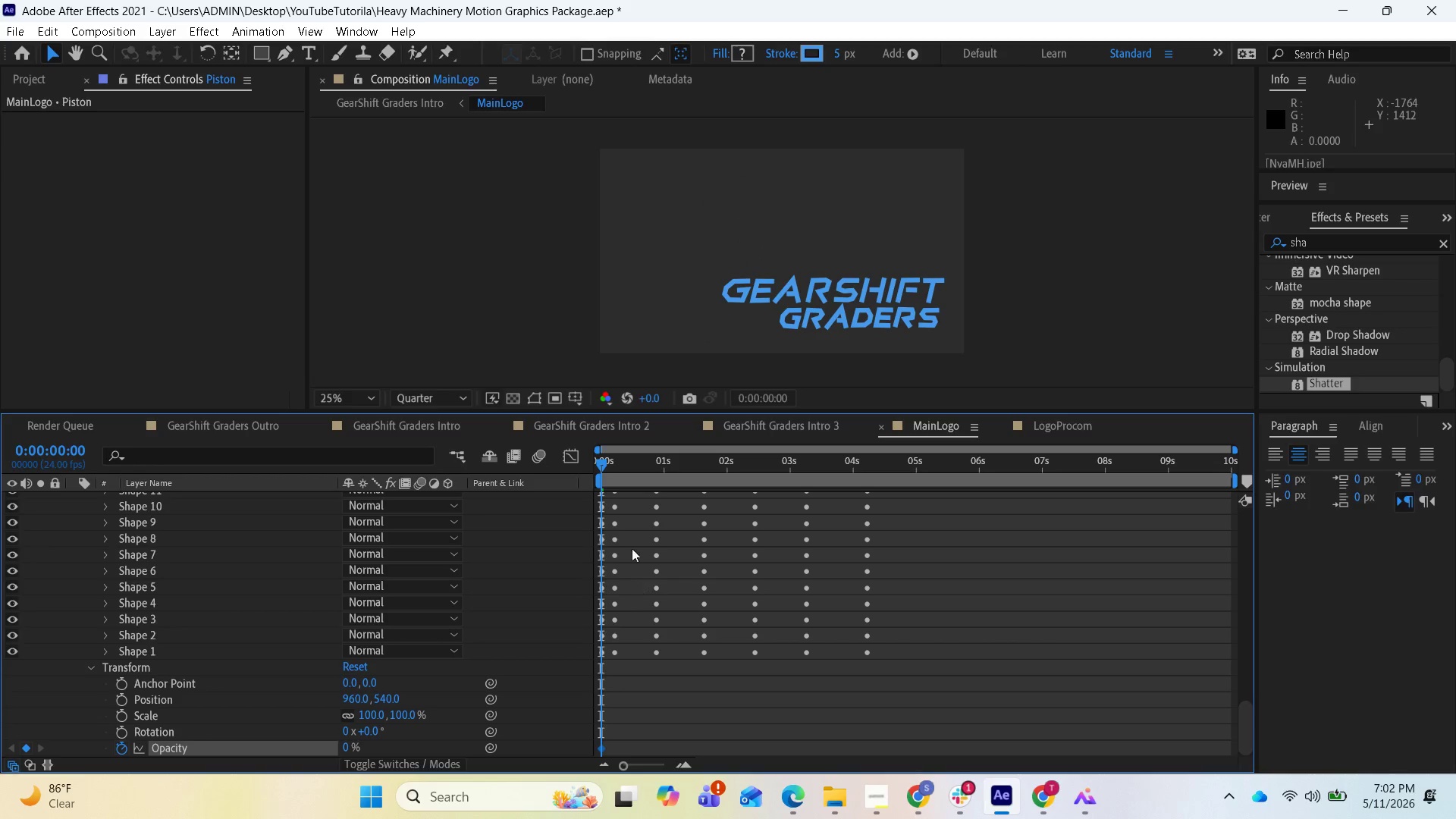 
left_click_drag(start_coordinate=[607, 465], to_coordinate=[614, 468])
 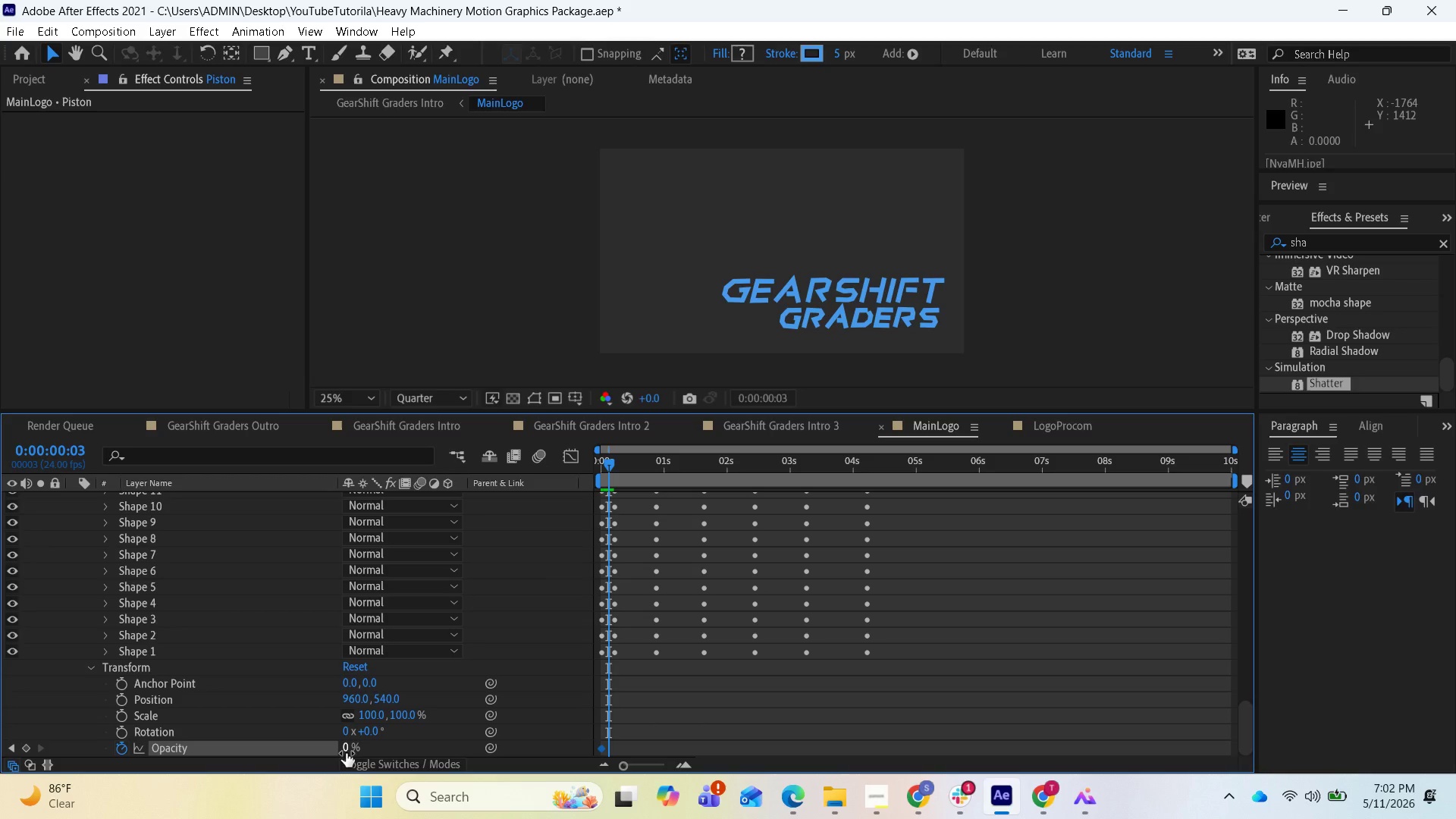 
left_click_drag(start_coordinate=[349, 747], to_coordinate=[469, 755])
 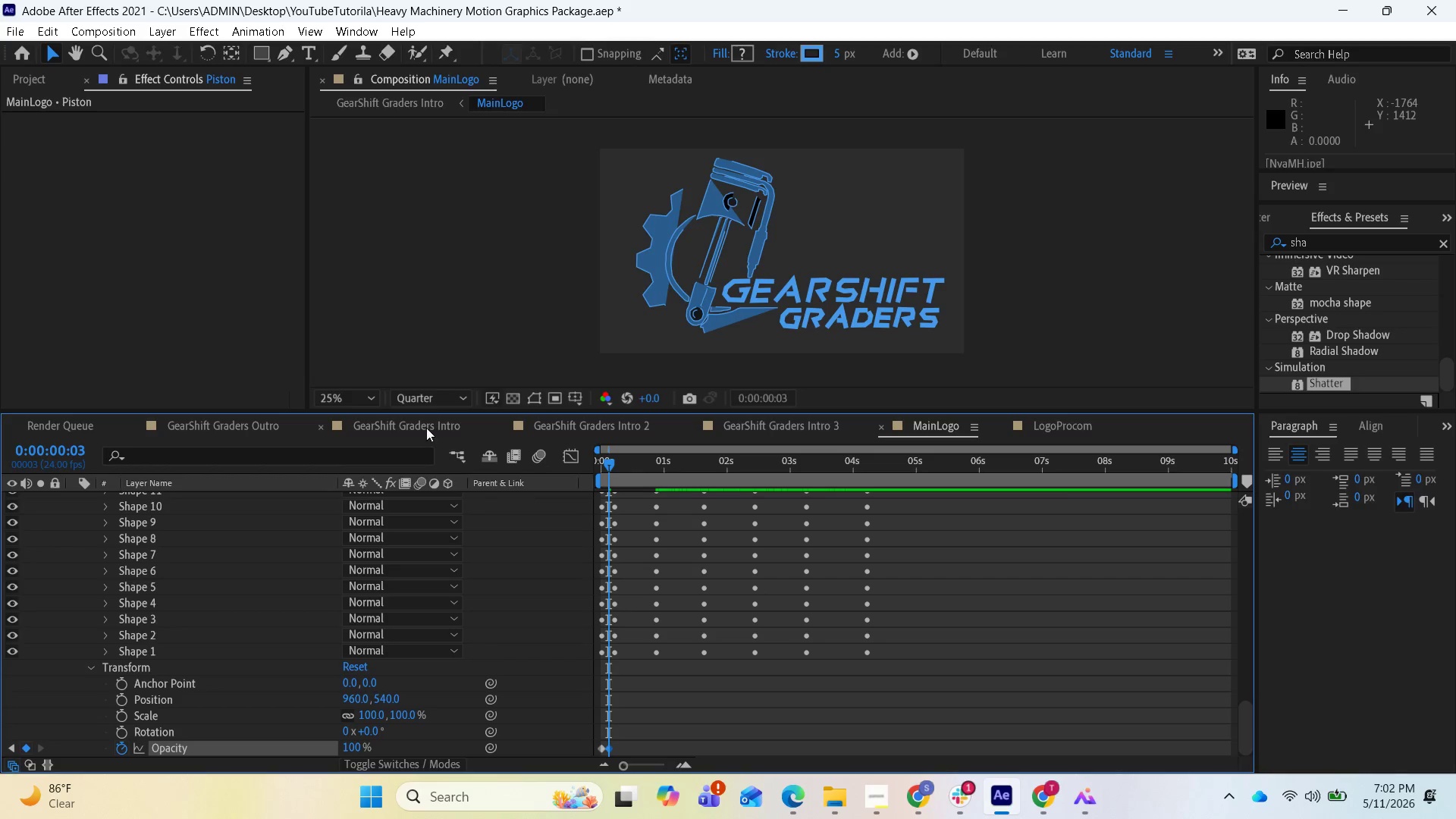 
left_click([426, 431])
 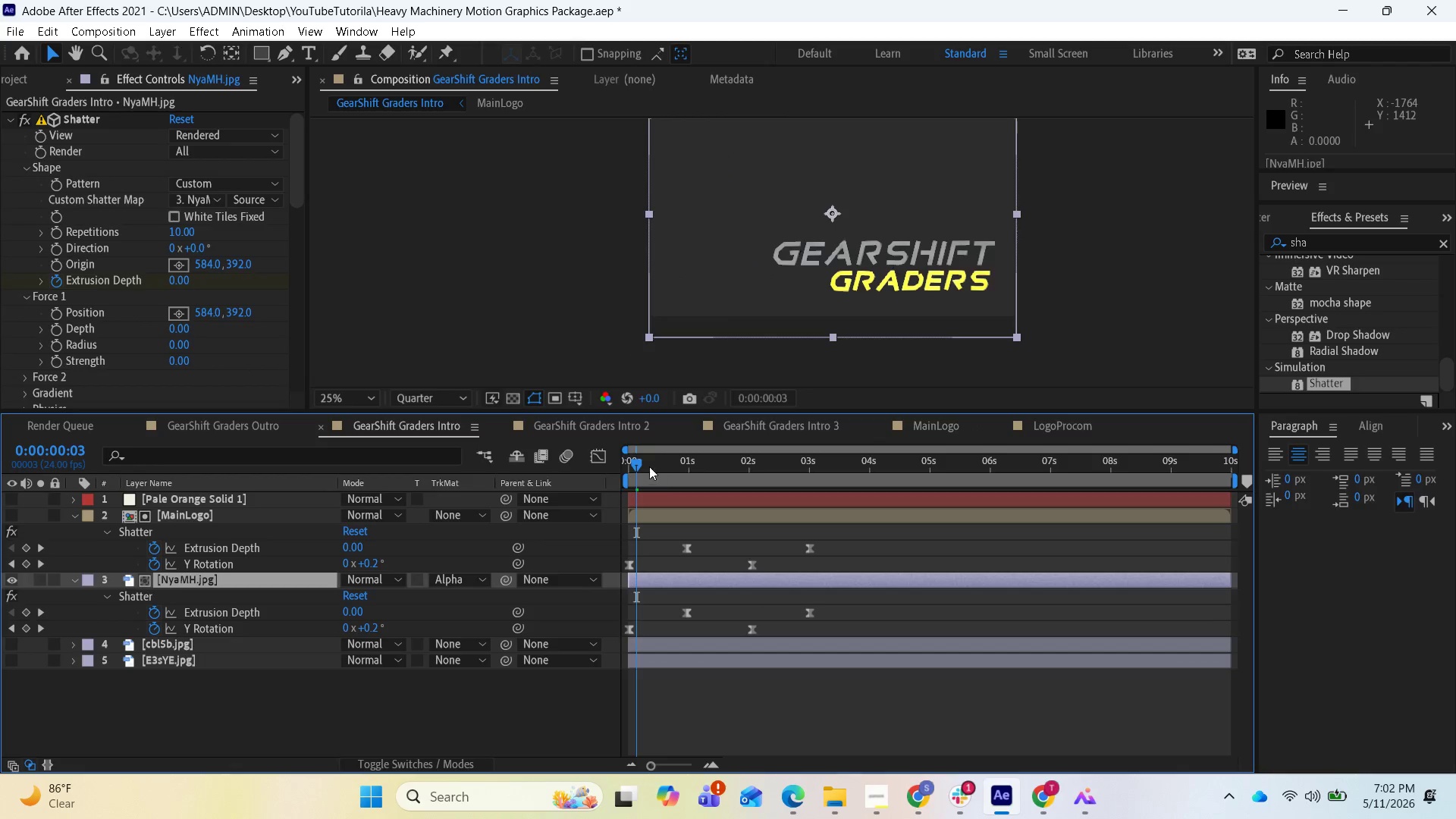 
left_click_drag(start_coordinate=[641, 463], to_coordinate=[621, 473])
 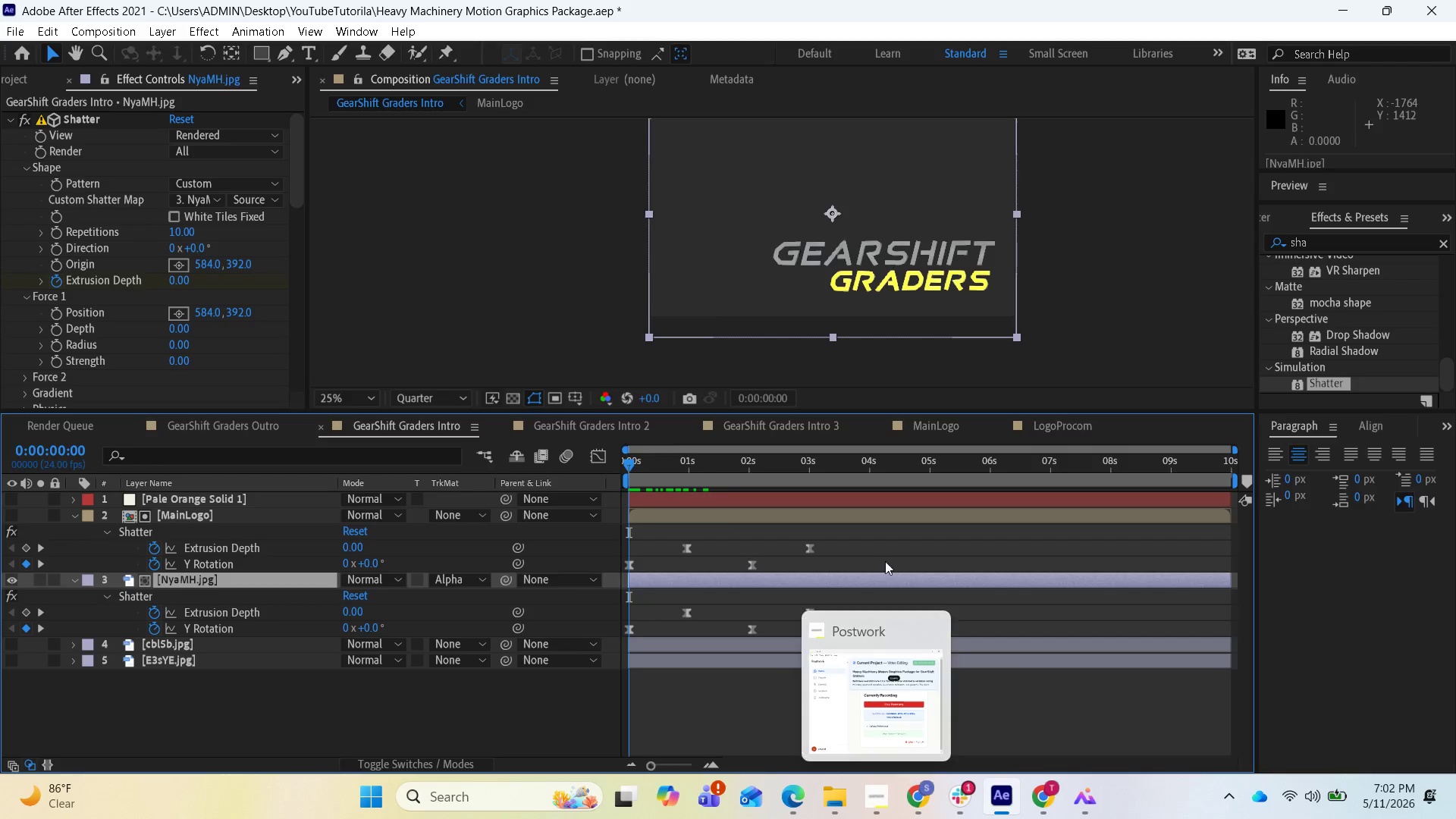 
left_click([937, 430])
 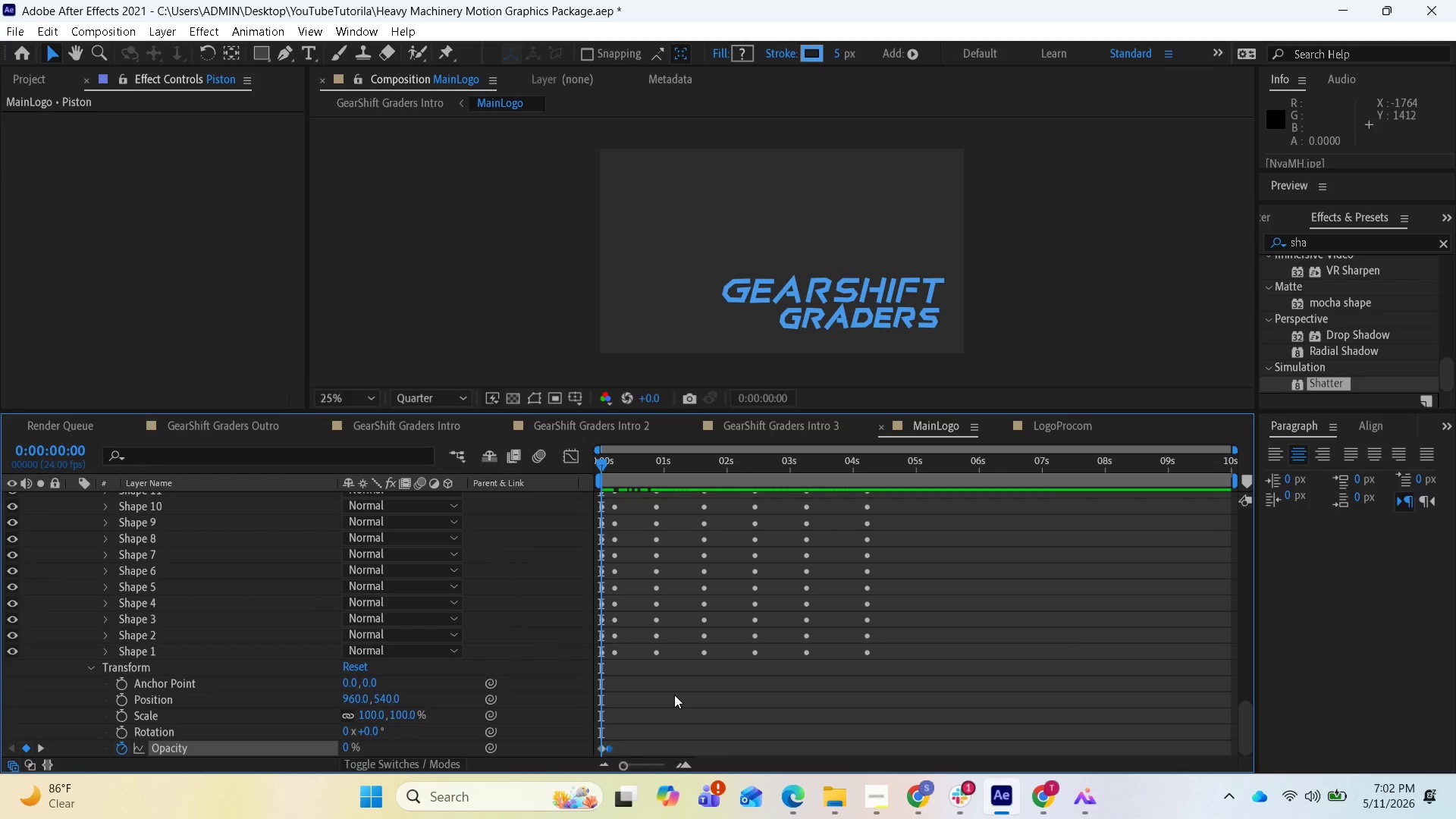 
key(Control+Z)
 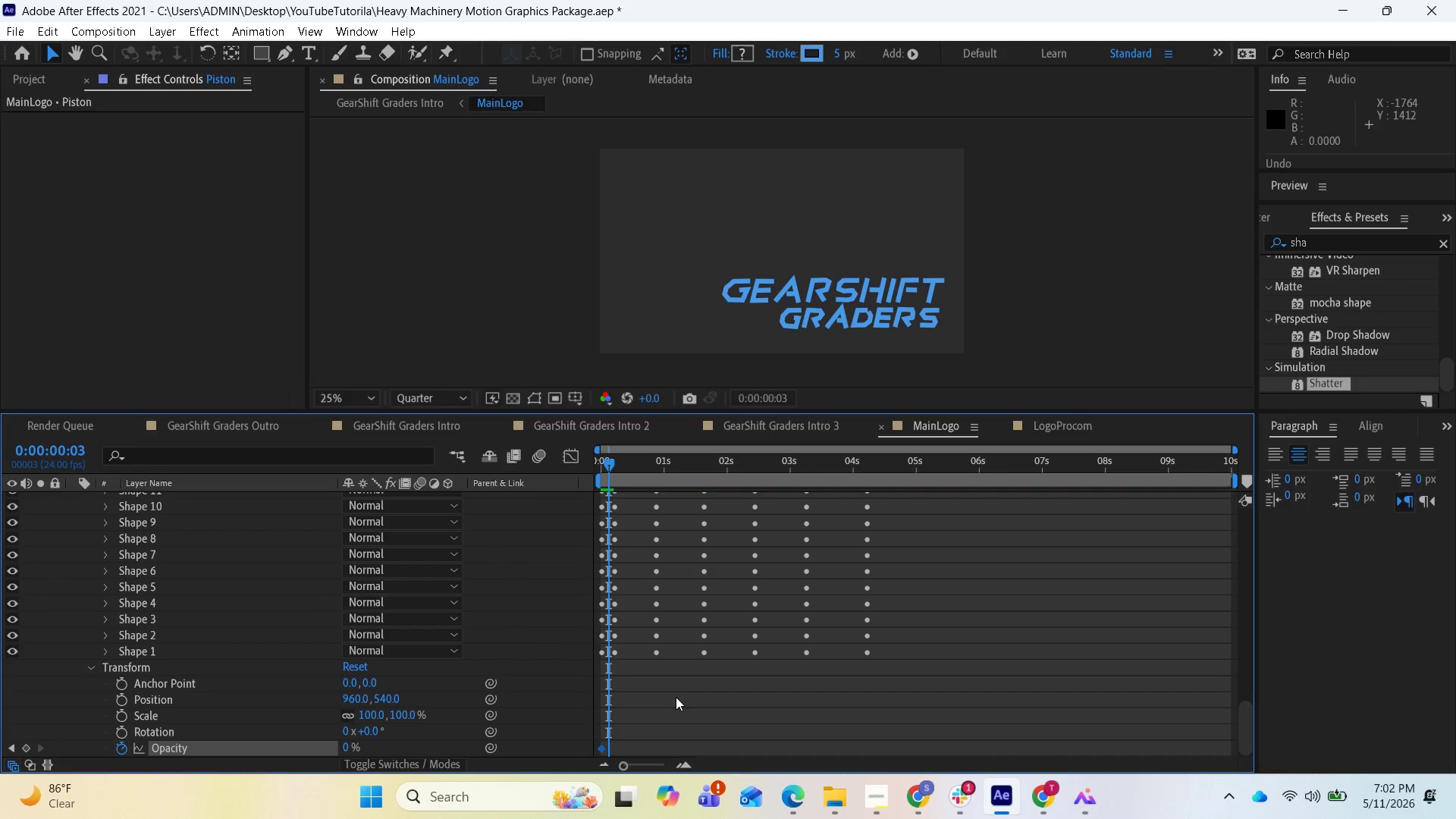 
key(Control+Z)
 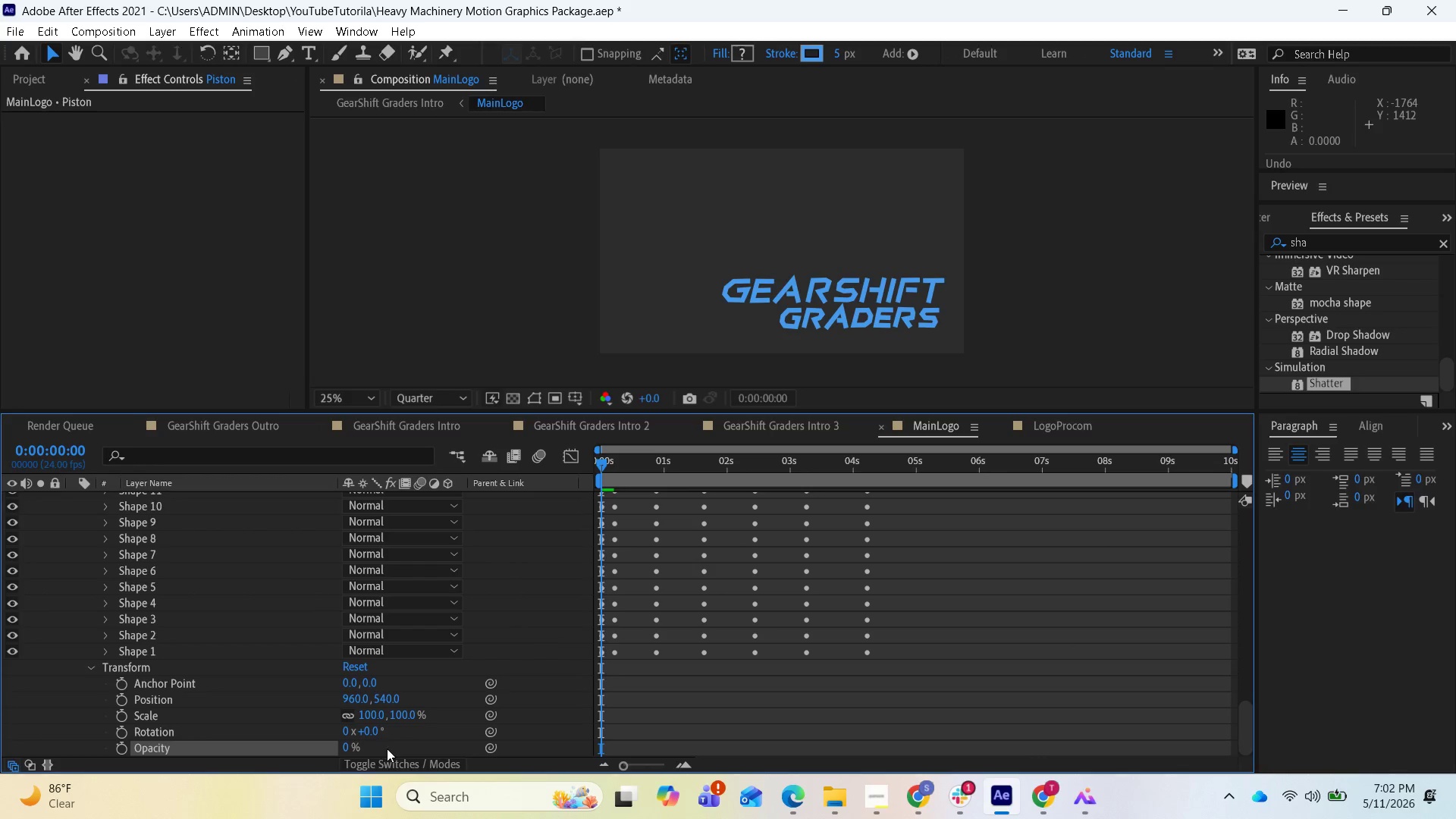 
hold_key(key=ControlLeft, duration=0.38)
 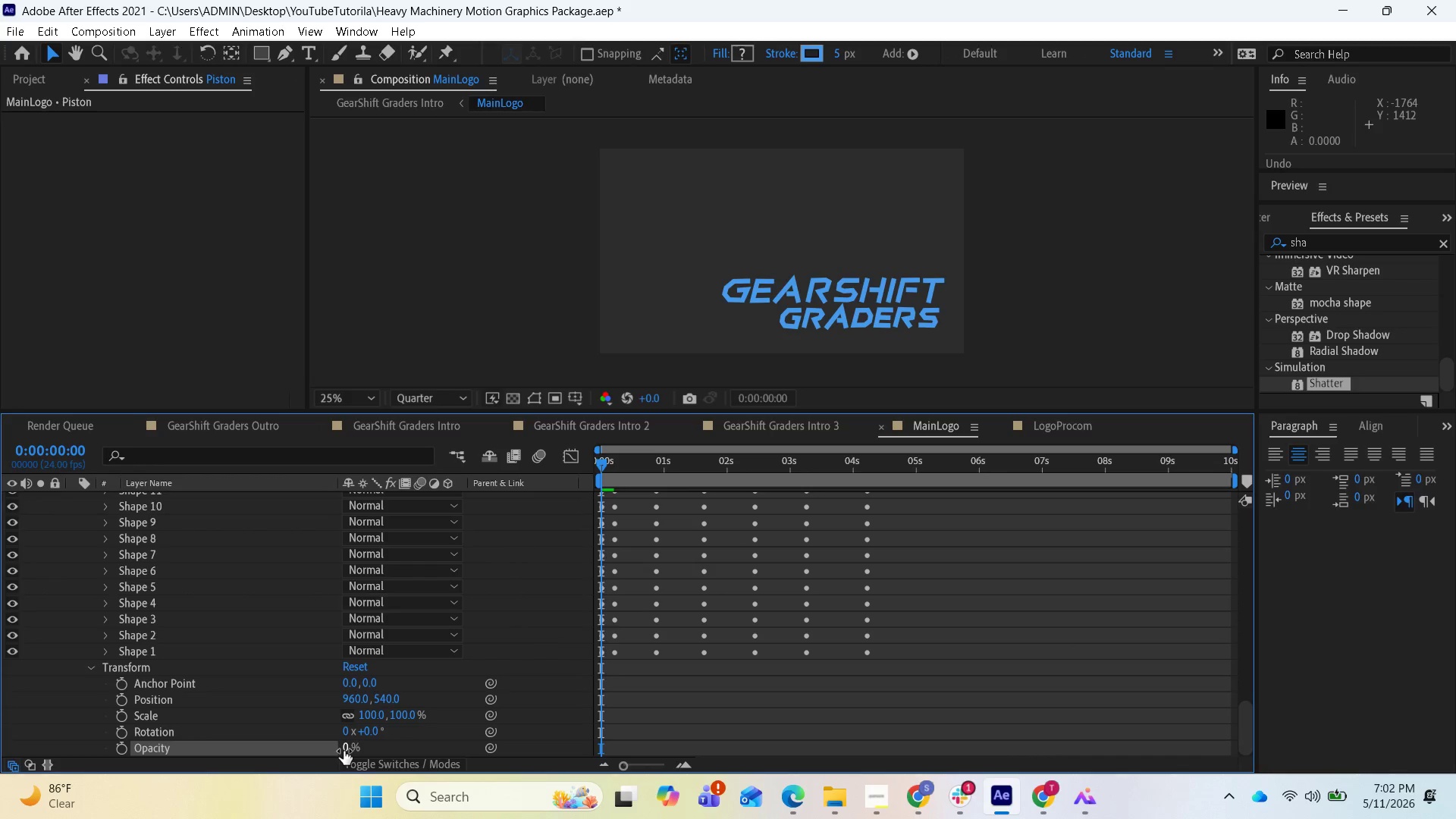 
left_click_drag(start_coordinate=[347, 749], to_coordinate=[475, 765])
 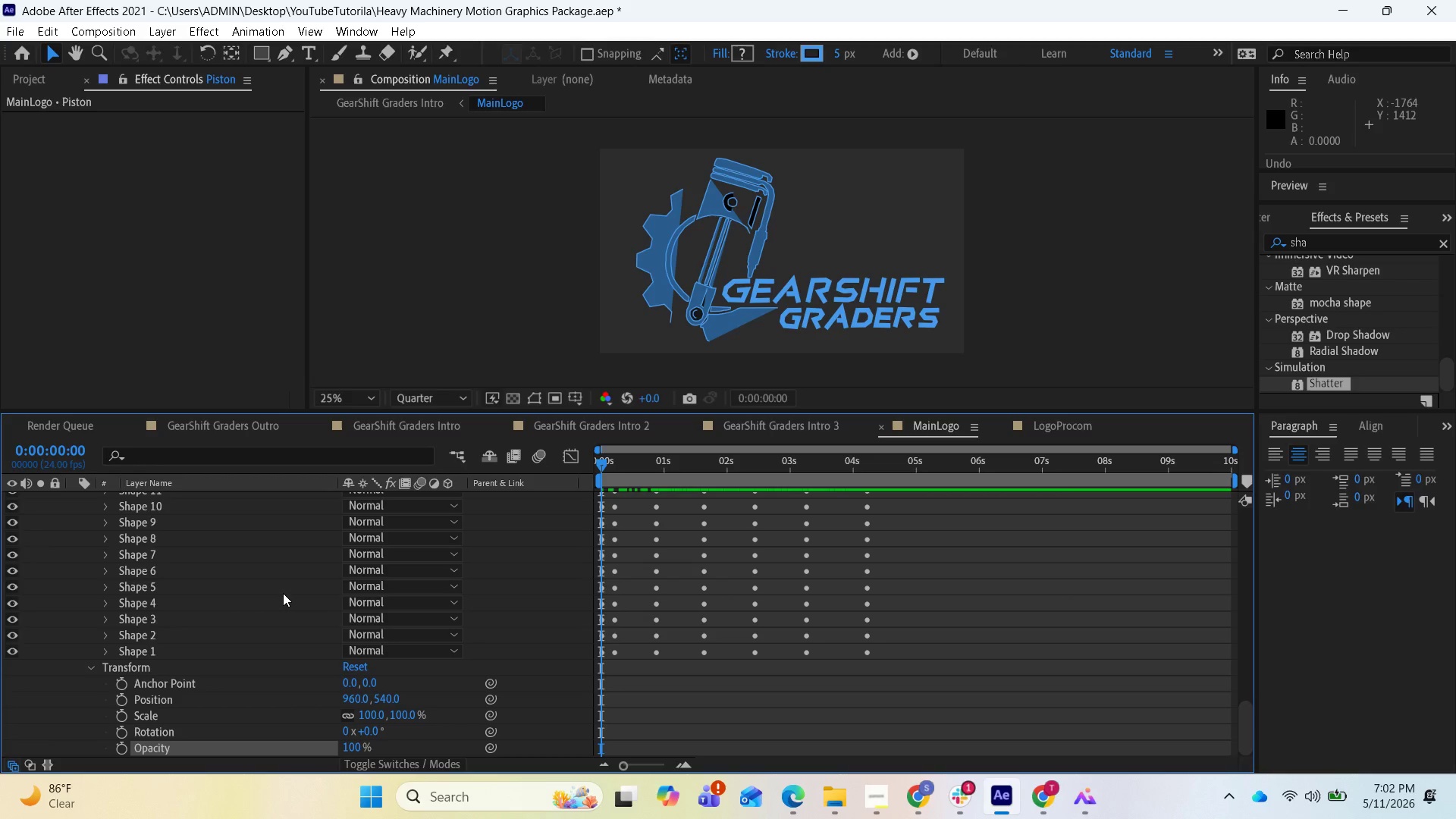 
scroll: coordinate [312, 598], scroll_direction: up, amount: 8.0
 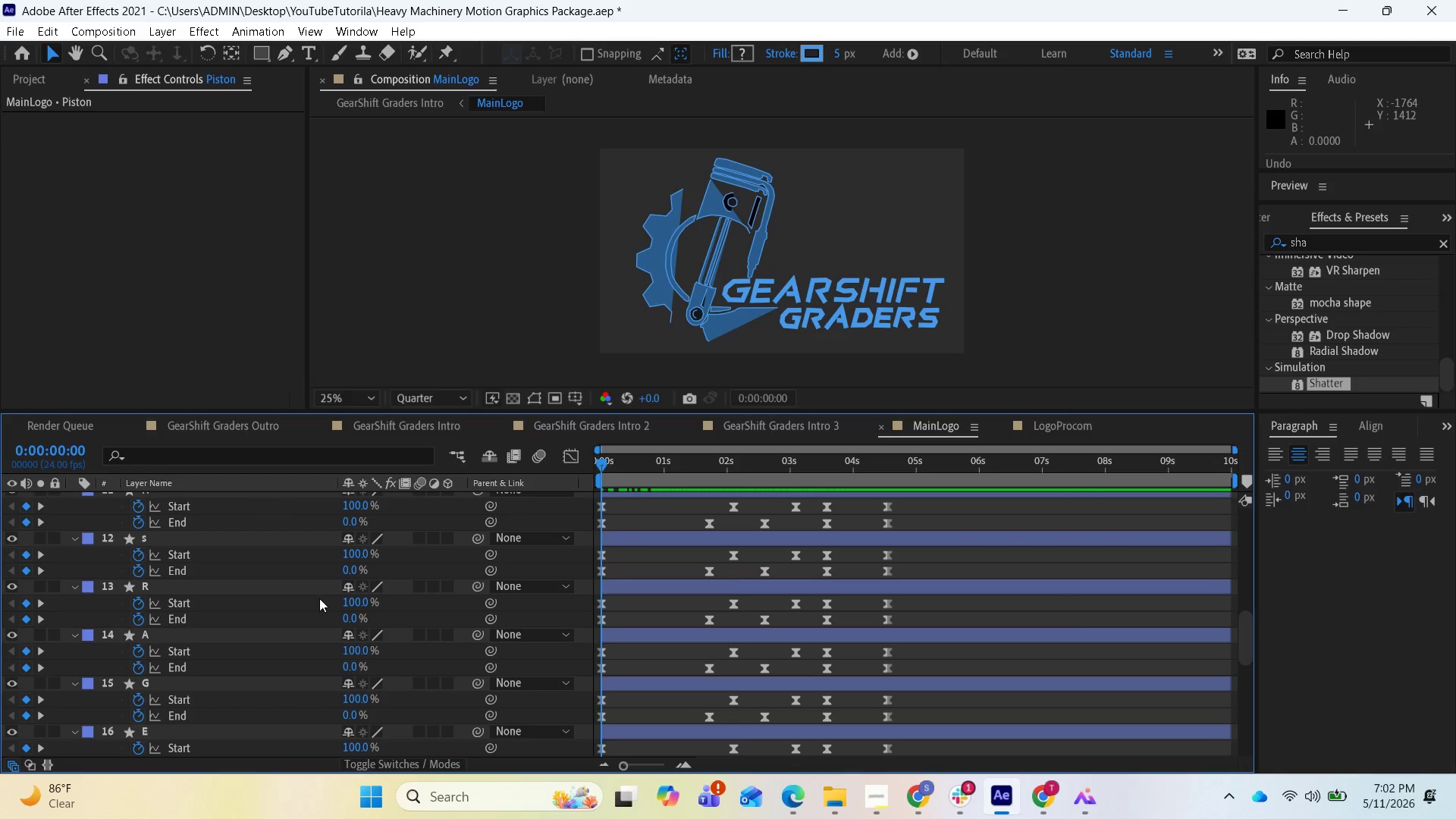 
scroll: coordinate [468, 621], scroll_direction: down, amount: 14.0
 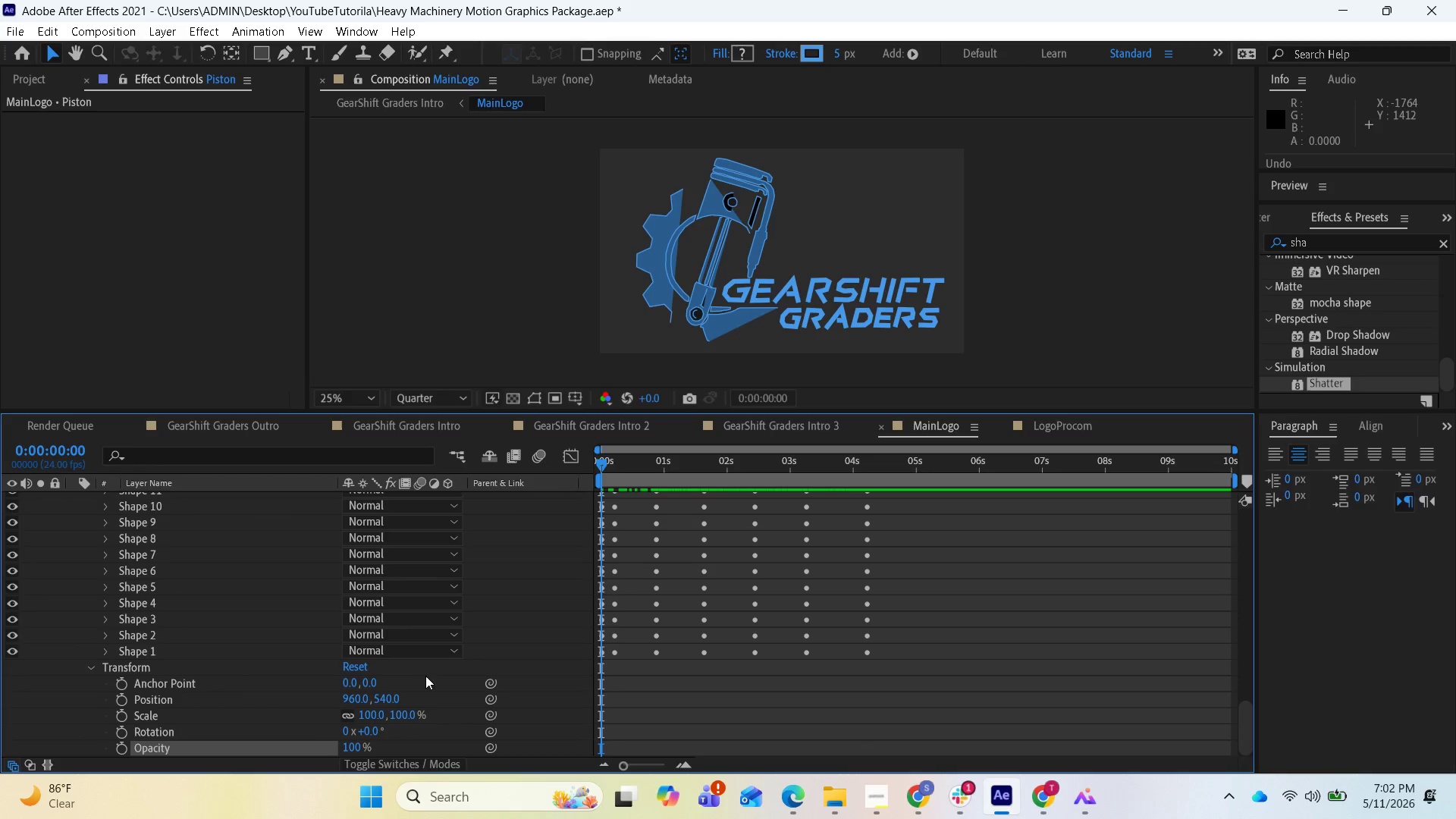 
scroll: coordinate [423, 647], scroll_direction: up, amount: 3.0
 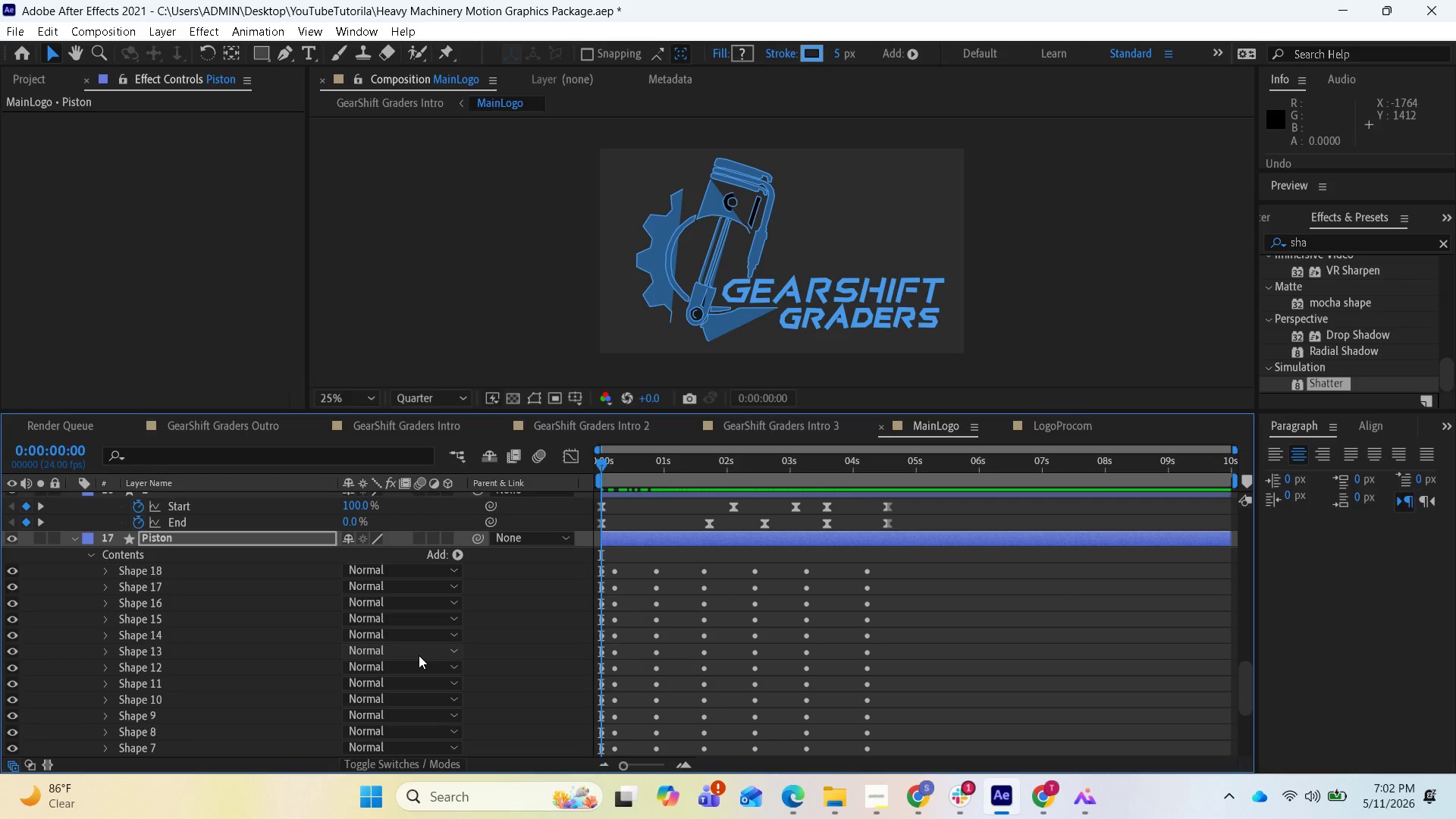 
scroll: coordinate [425, 646], scroll_direction: down, amount: 8.0
 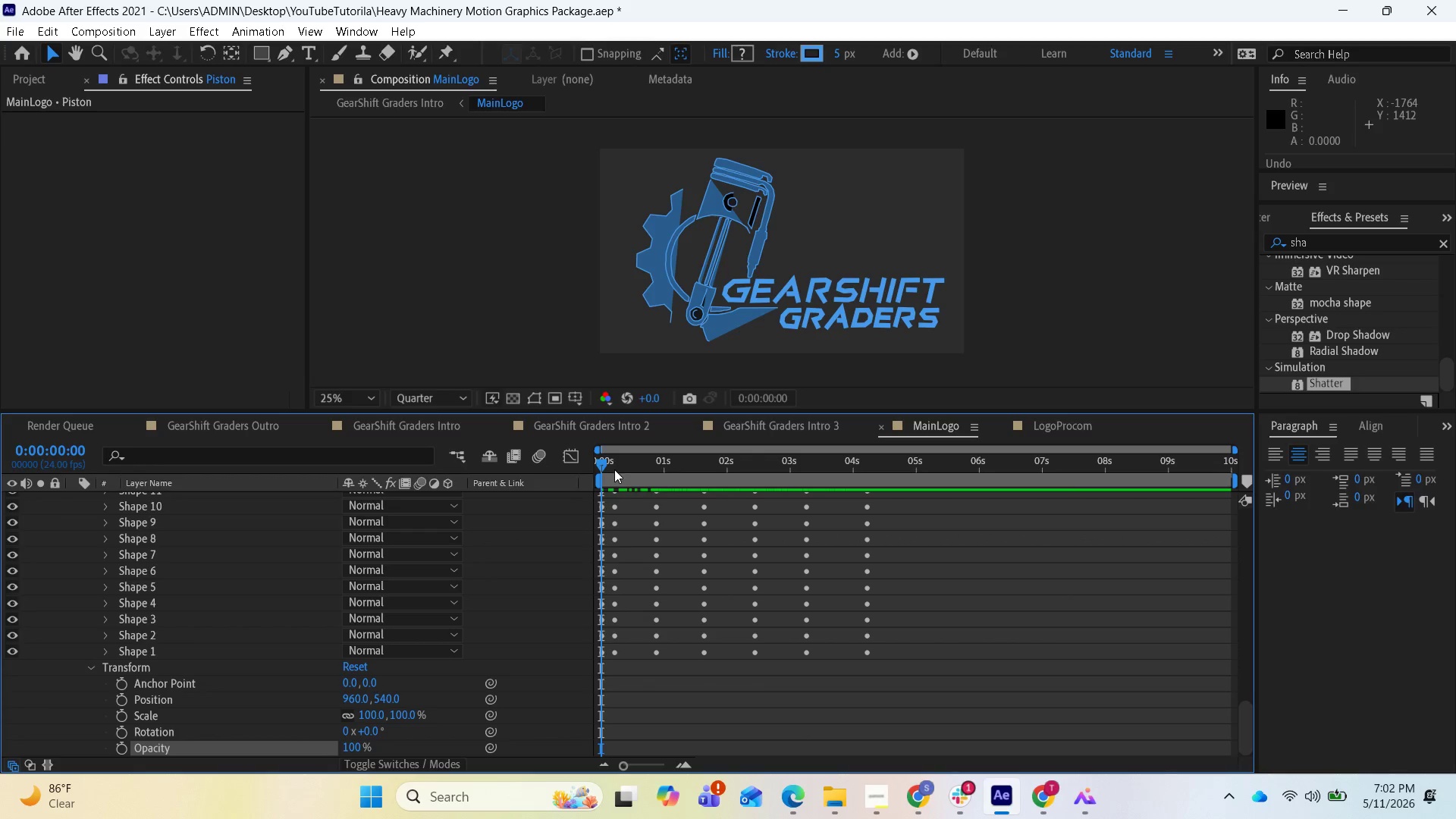 
left_click_drag(start_coordinate=[604, 464], to_coordinate=[608, 464])
 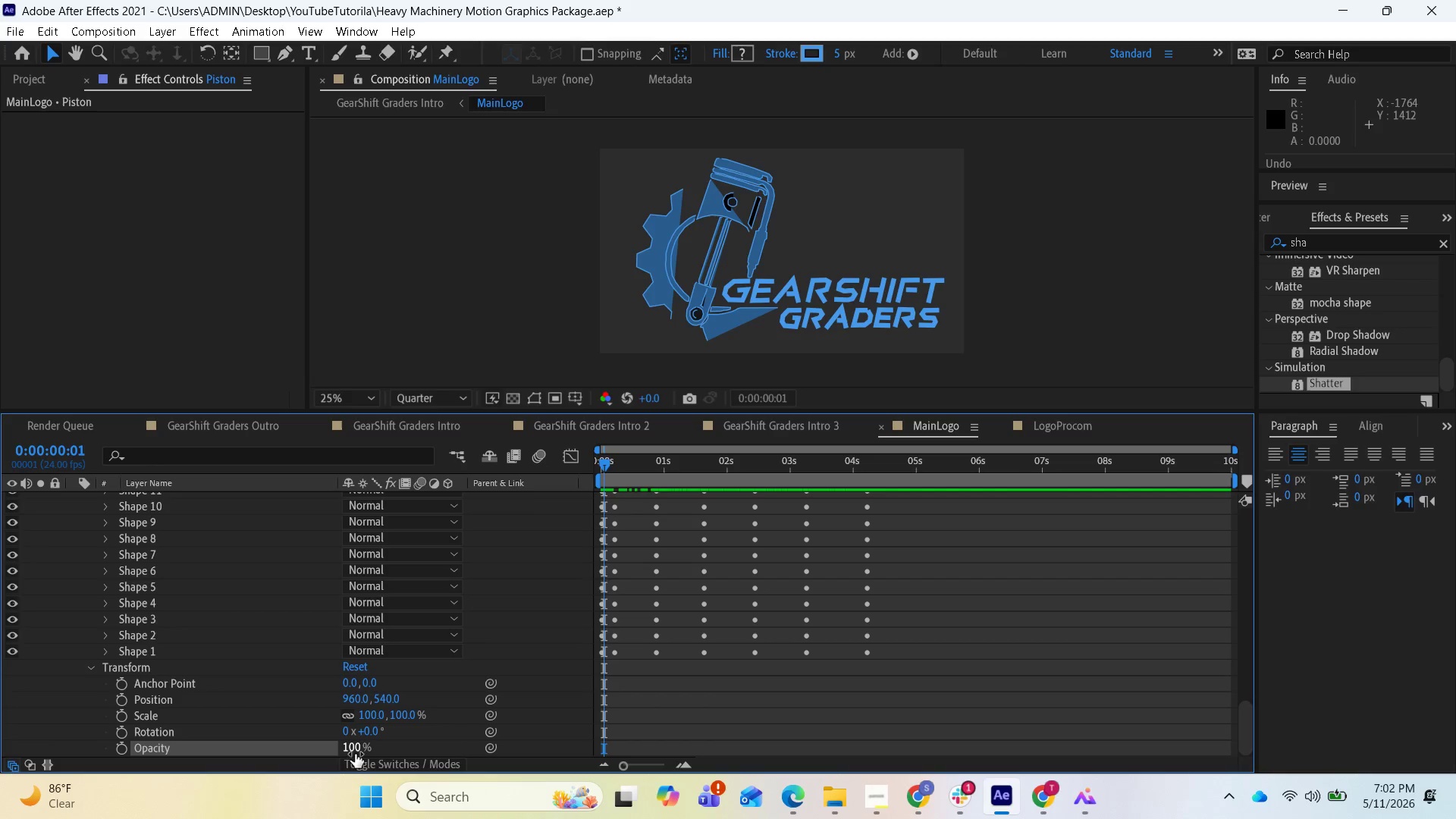 
left_click_drag(start_coordinate=[355, 751], to_coordinate=[268, 744])
 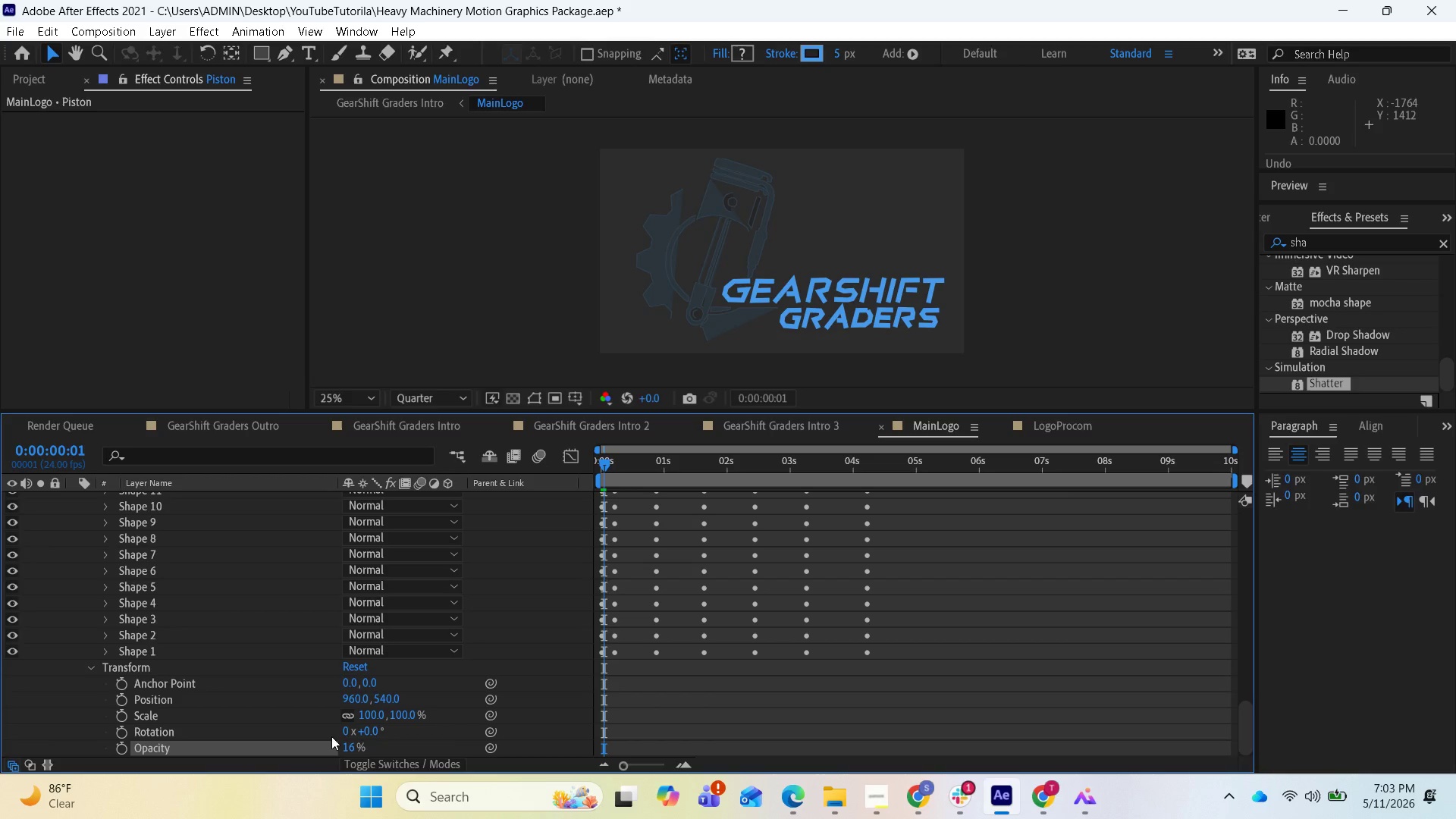 
key(Control+Z)
 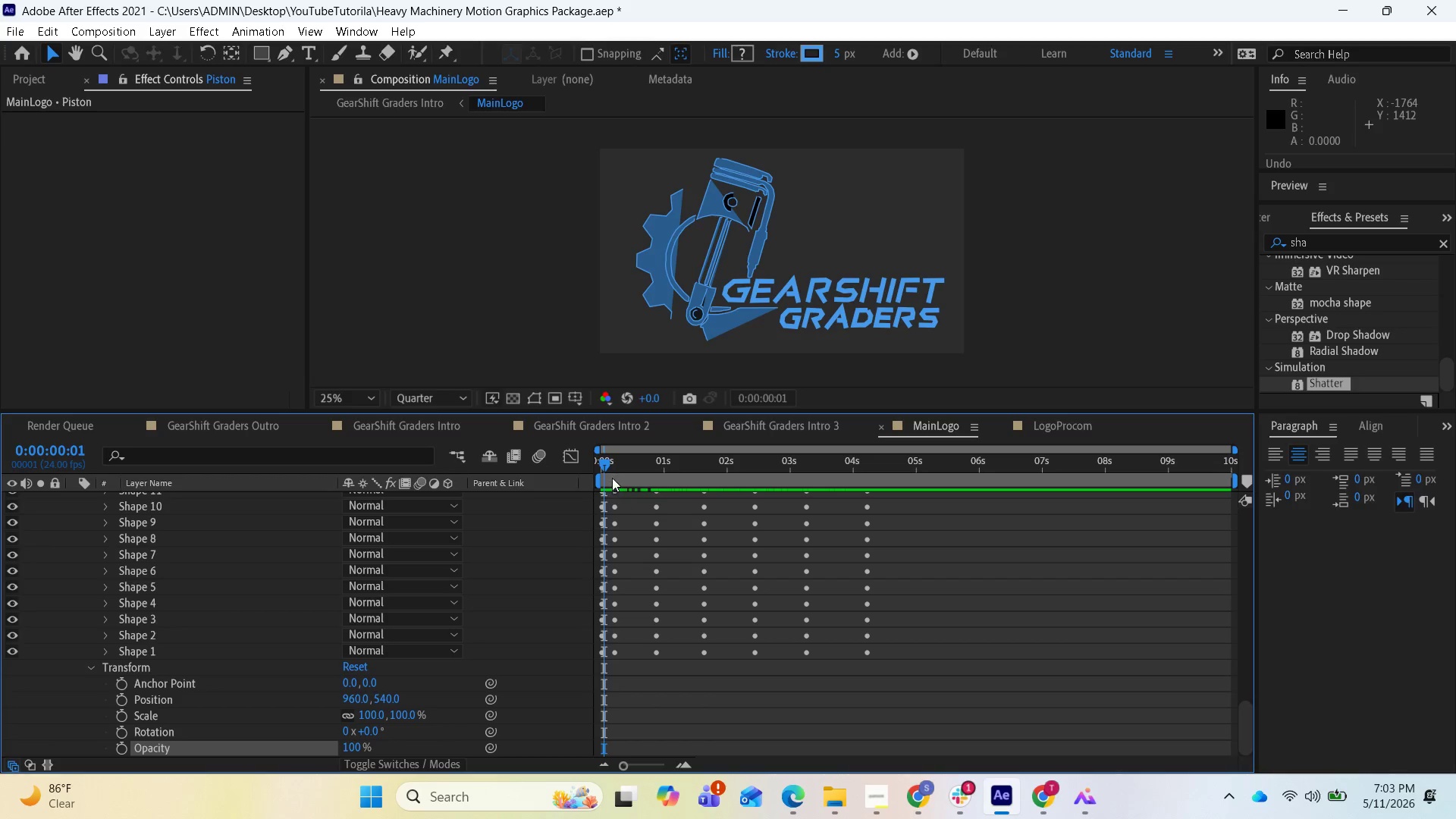 
left_click_drag(start_coordinate=[607, 468], to_coordinate=[597, 467])
 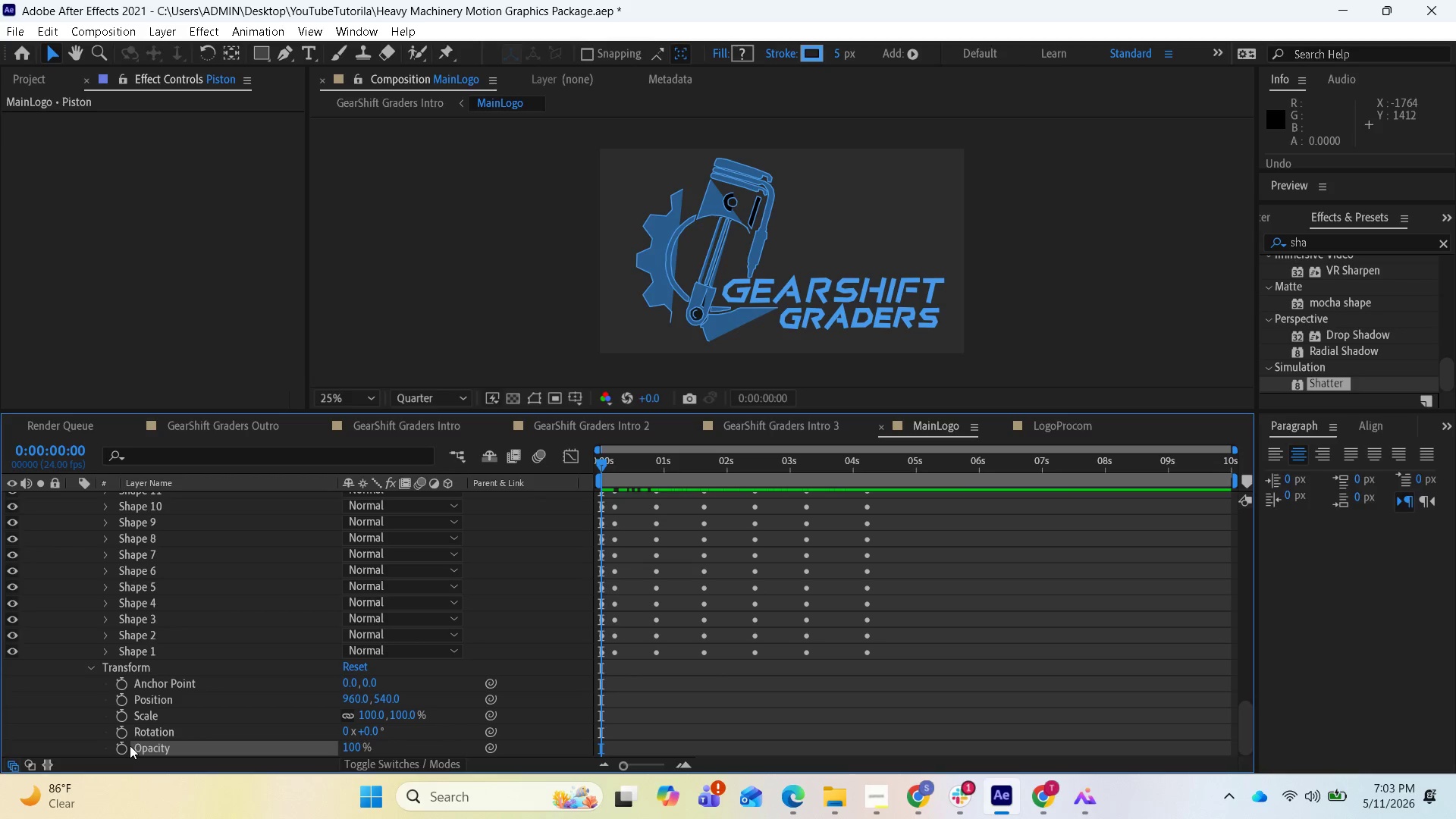 
left_click([128, 745])
 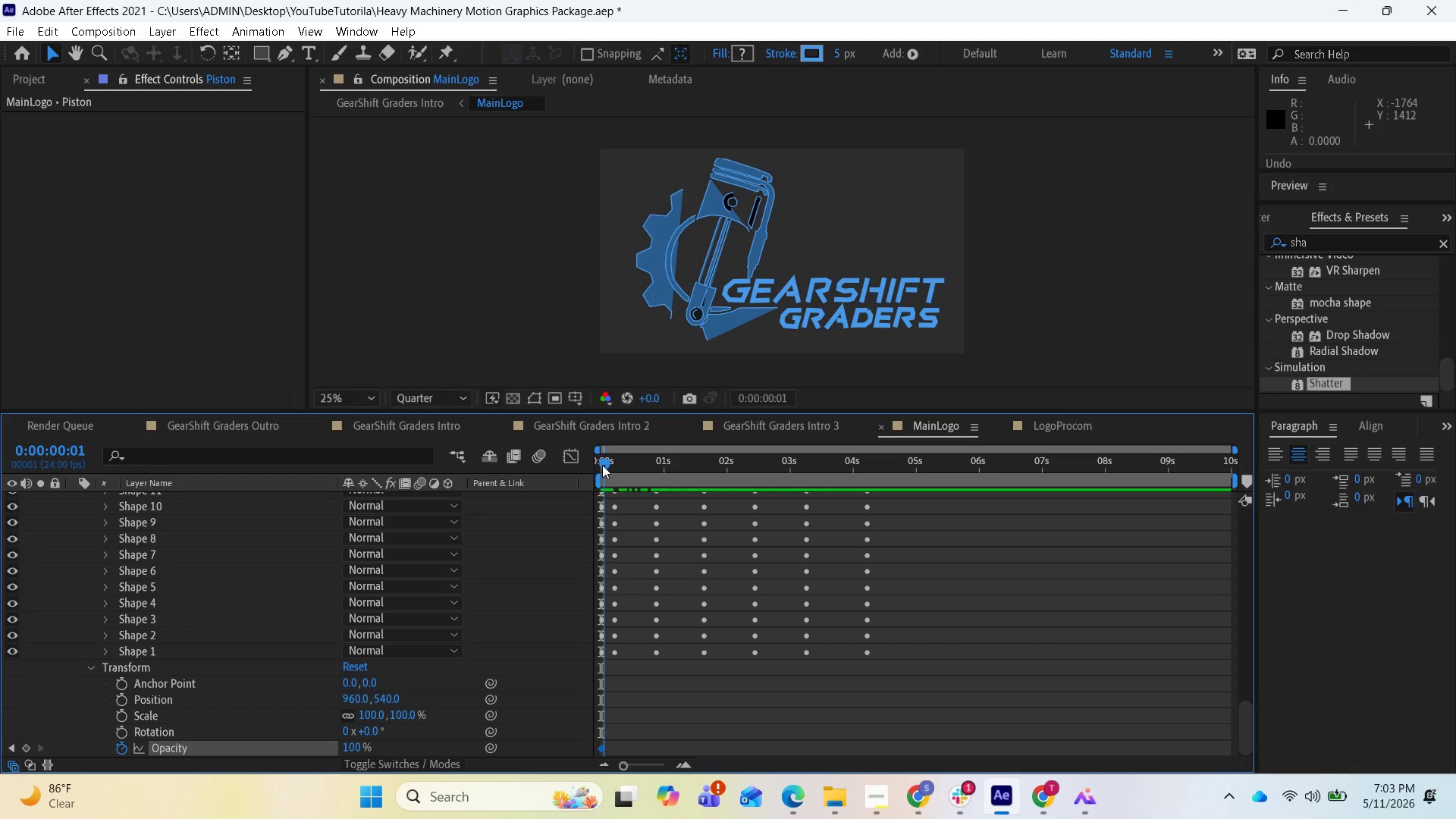 
wait(7.61)
 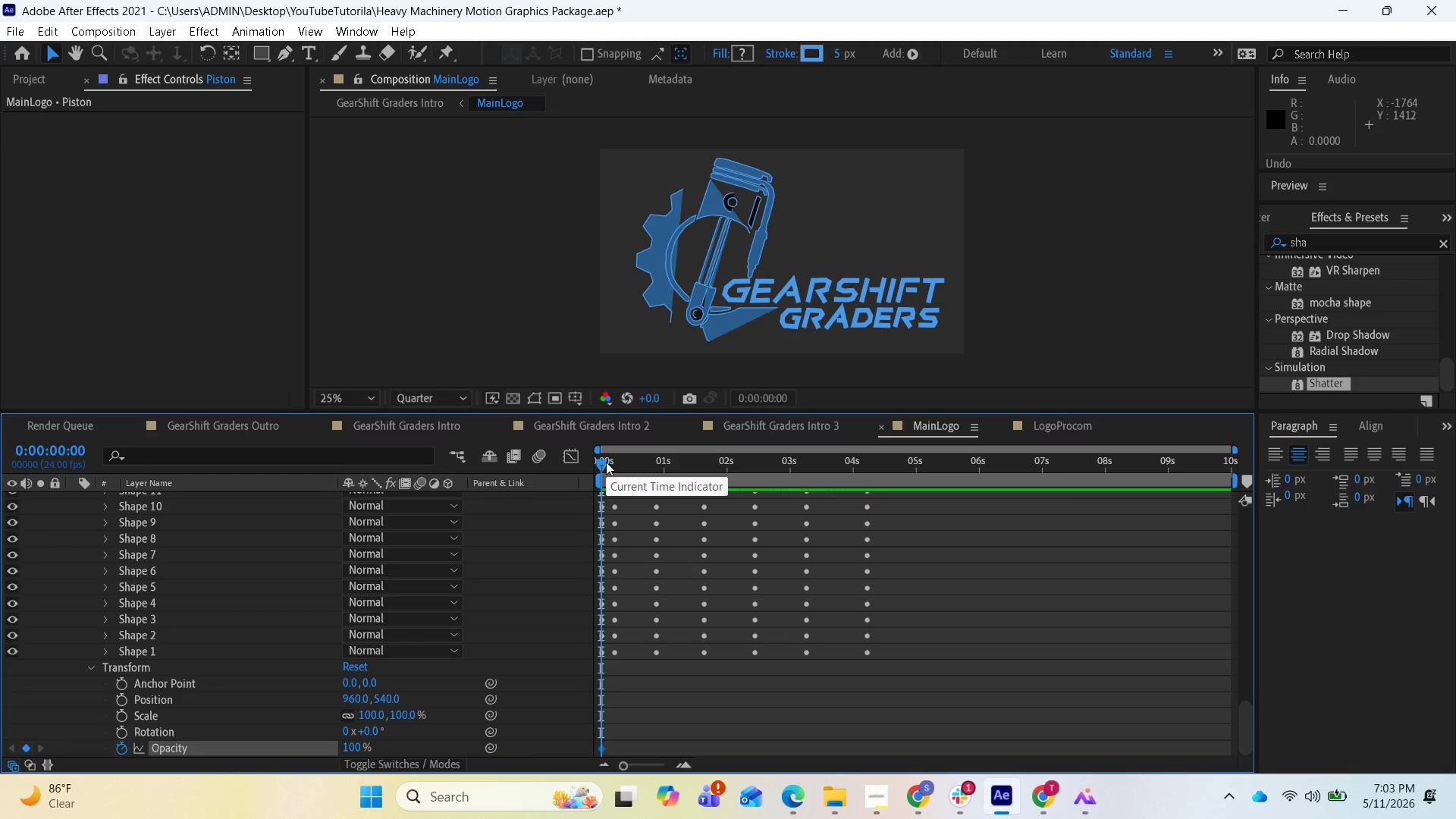 
left_click_drag(start_coordinate=[356, 749], to_coordinate=[251, 763])
 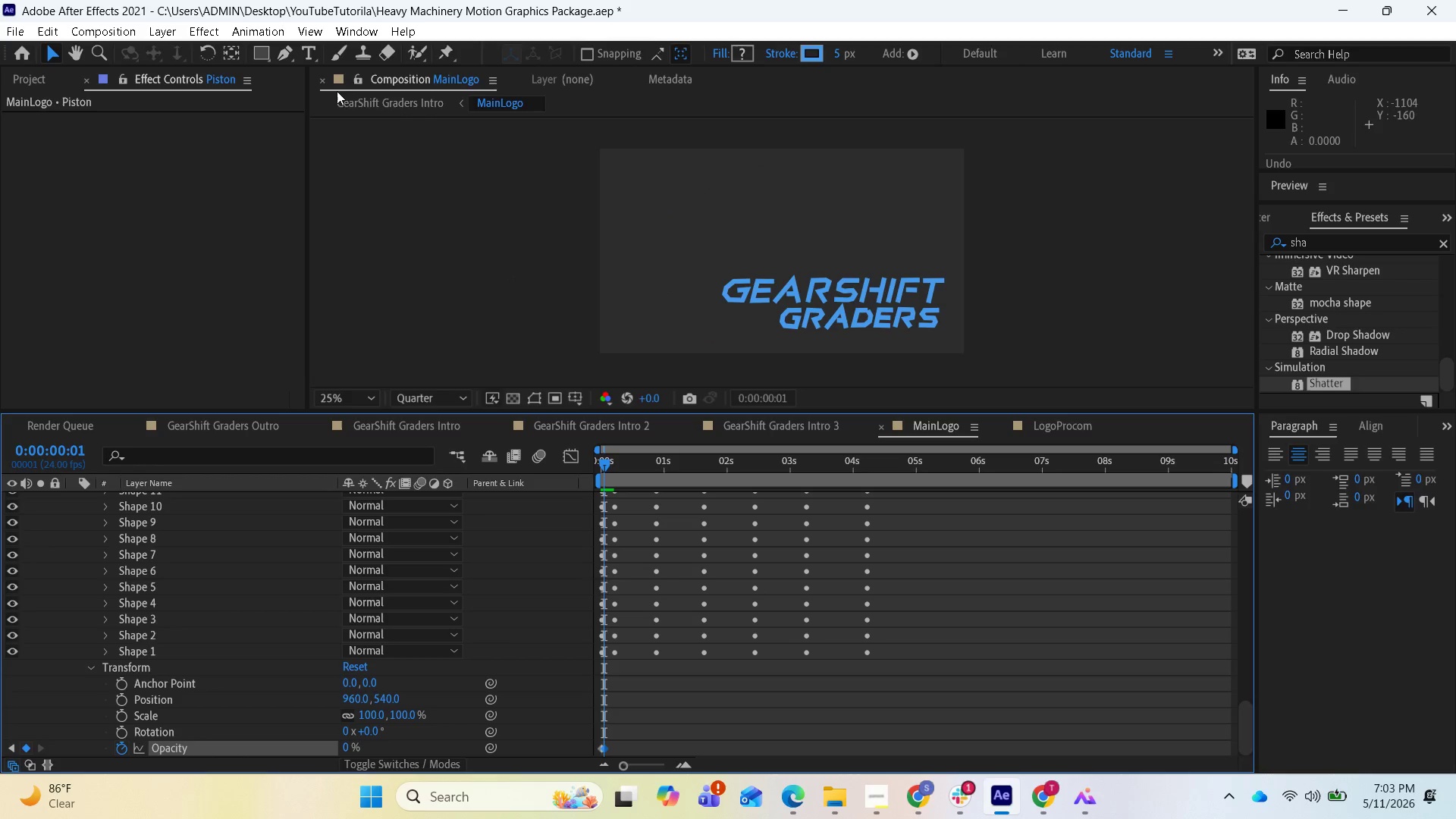 
mouse_move([388, 433])
 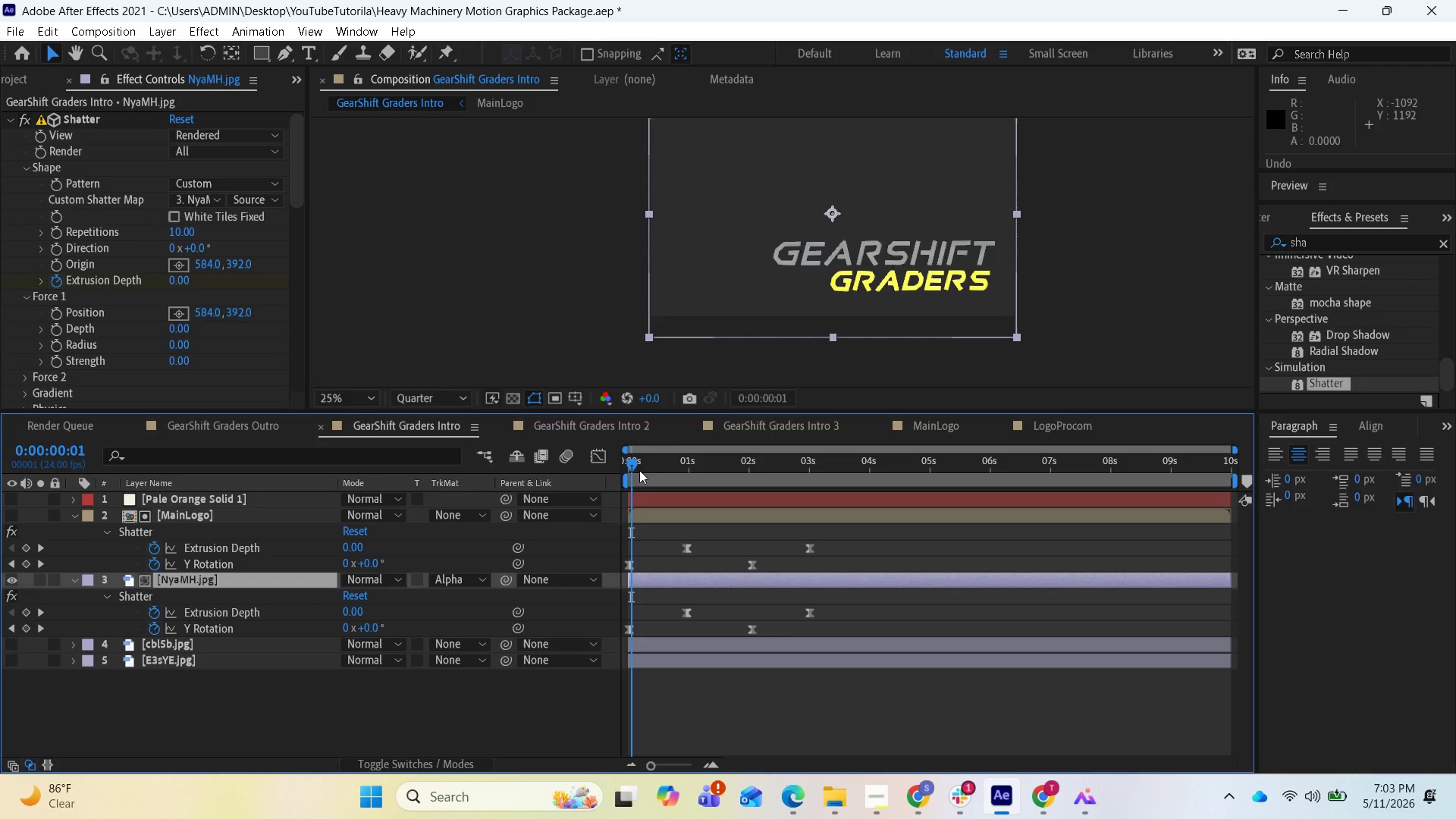 
left_click_drag(start_coordinate=[632, 463], to_coordinate=[620, 460])
 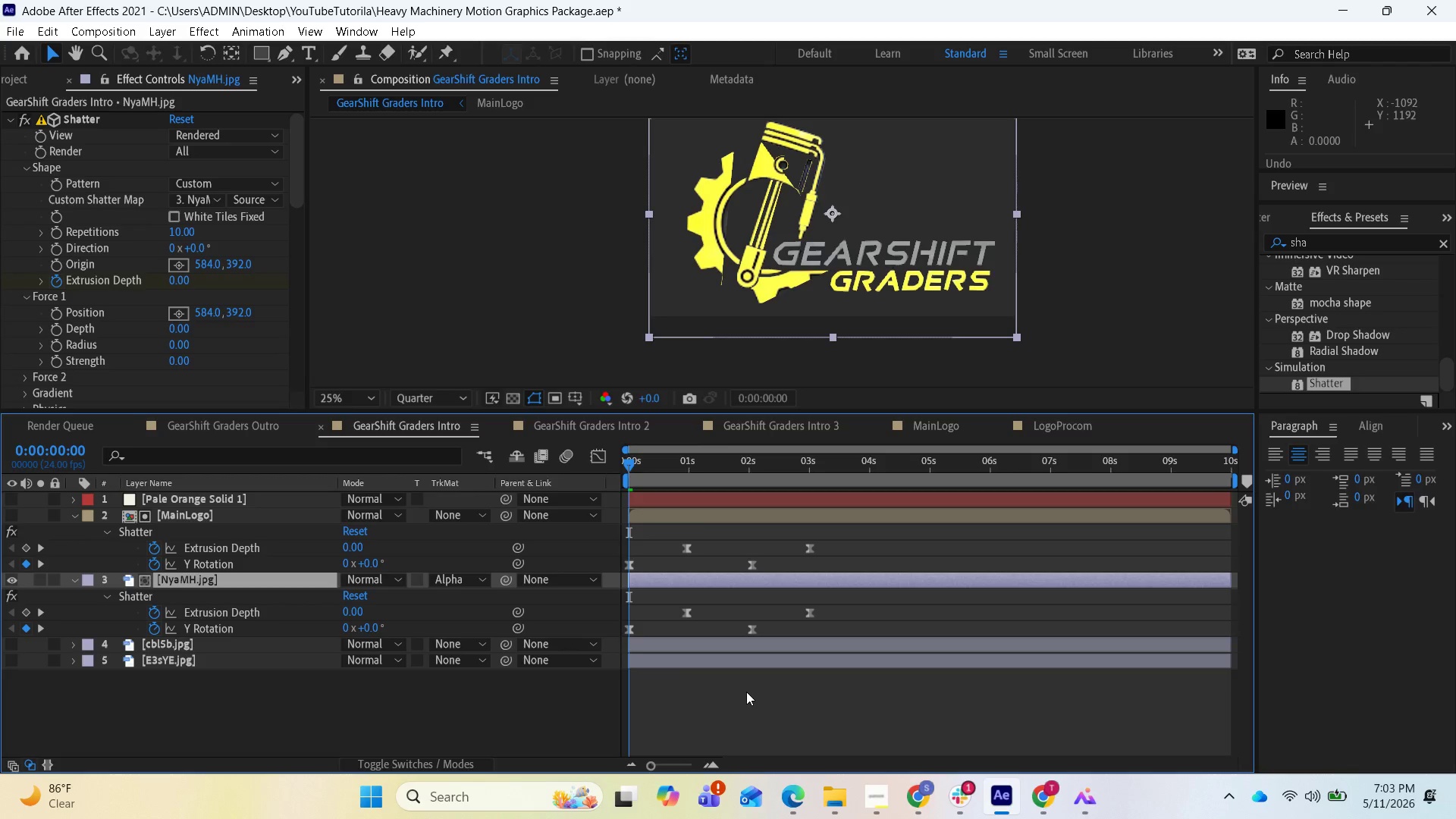 
key(Space)
 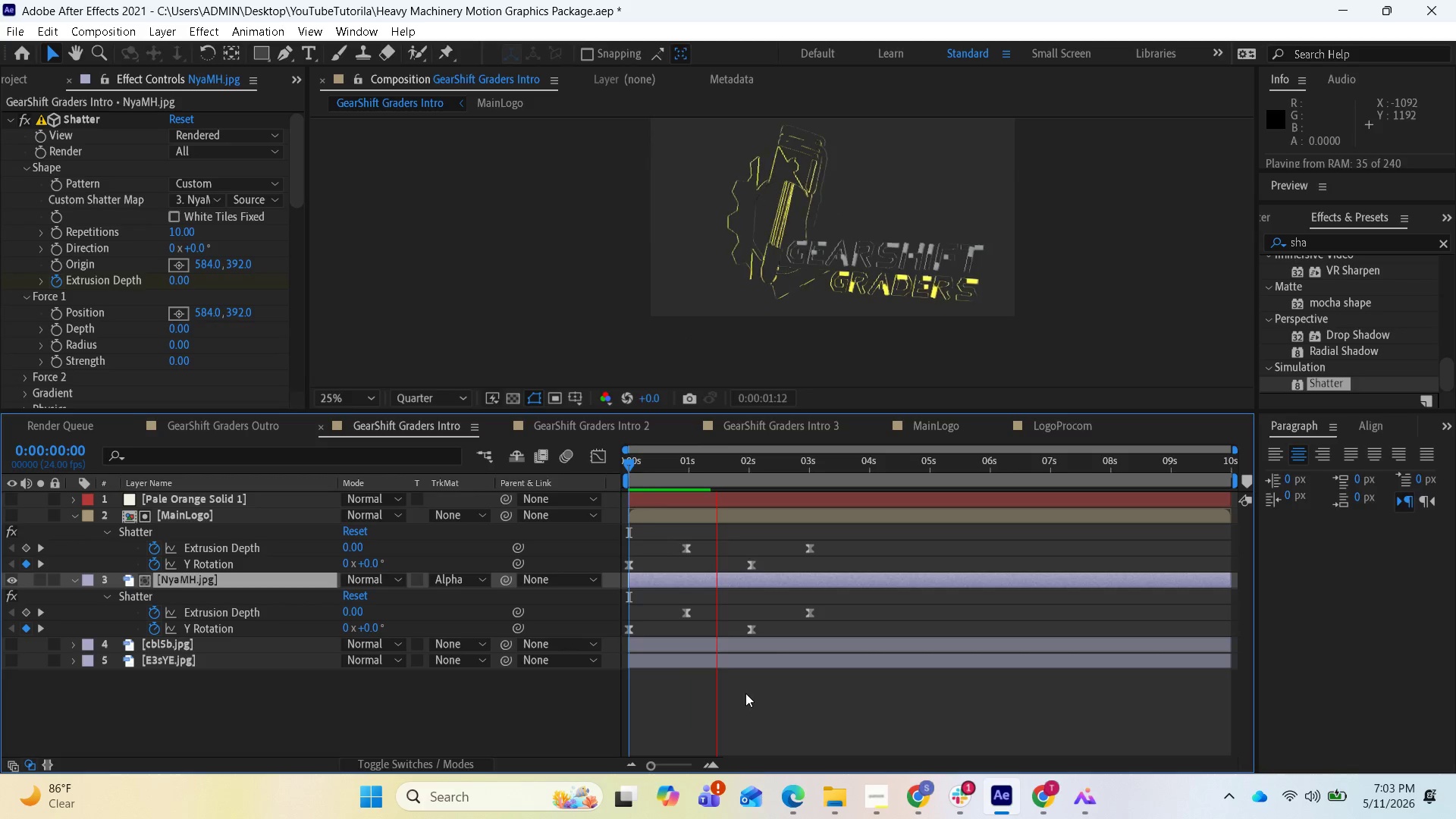 
key(Space)
 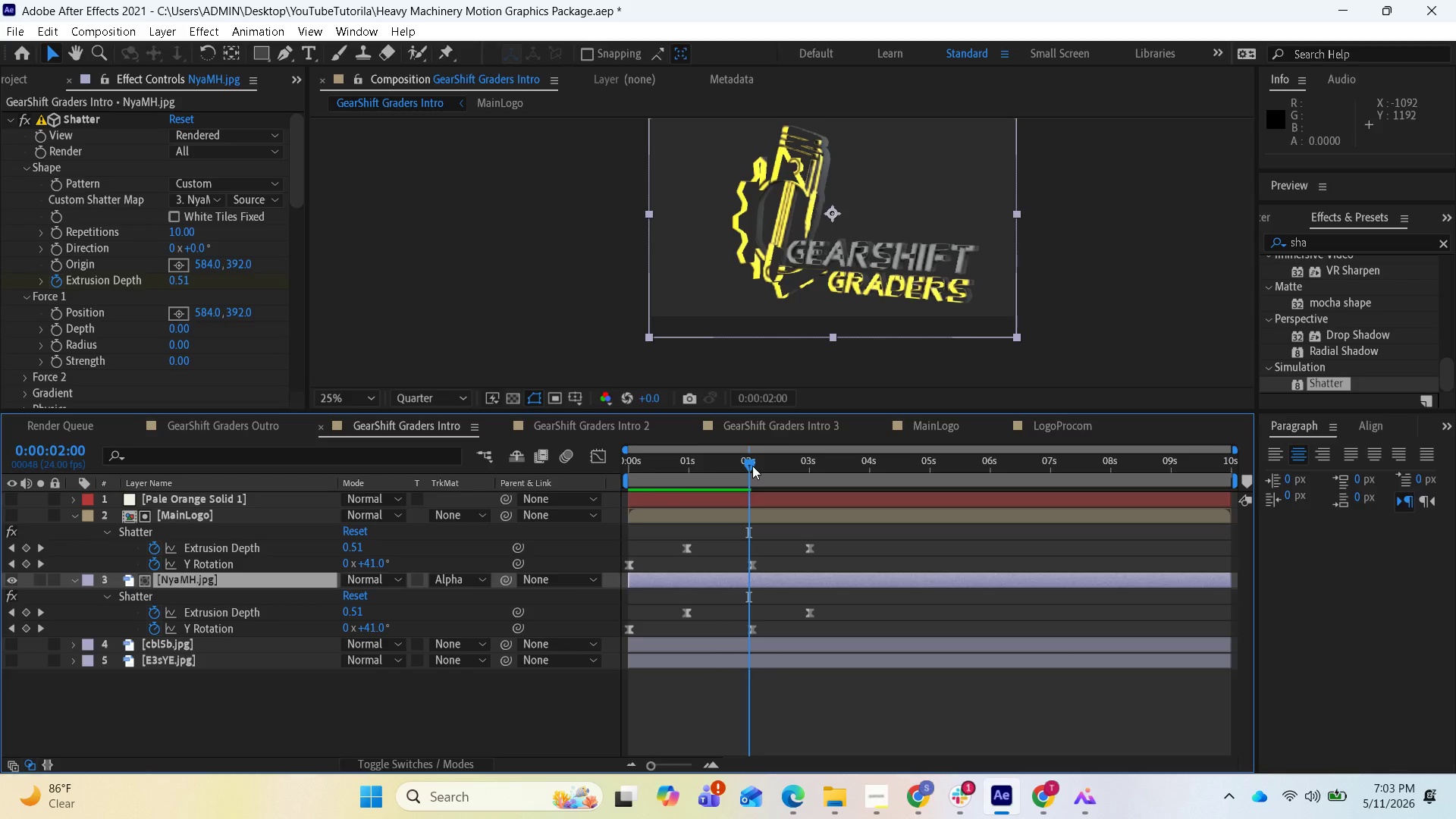 
left_click_drag(start_coordinate=[752, 466], to_coordinate=[641, 467])
 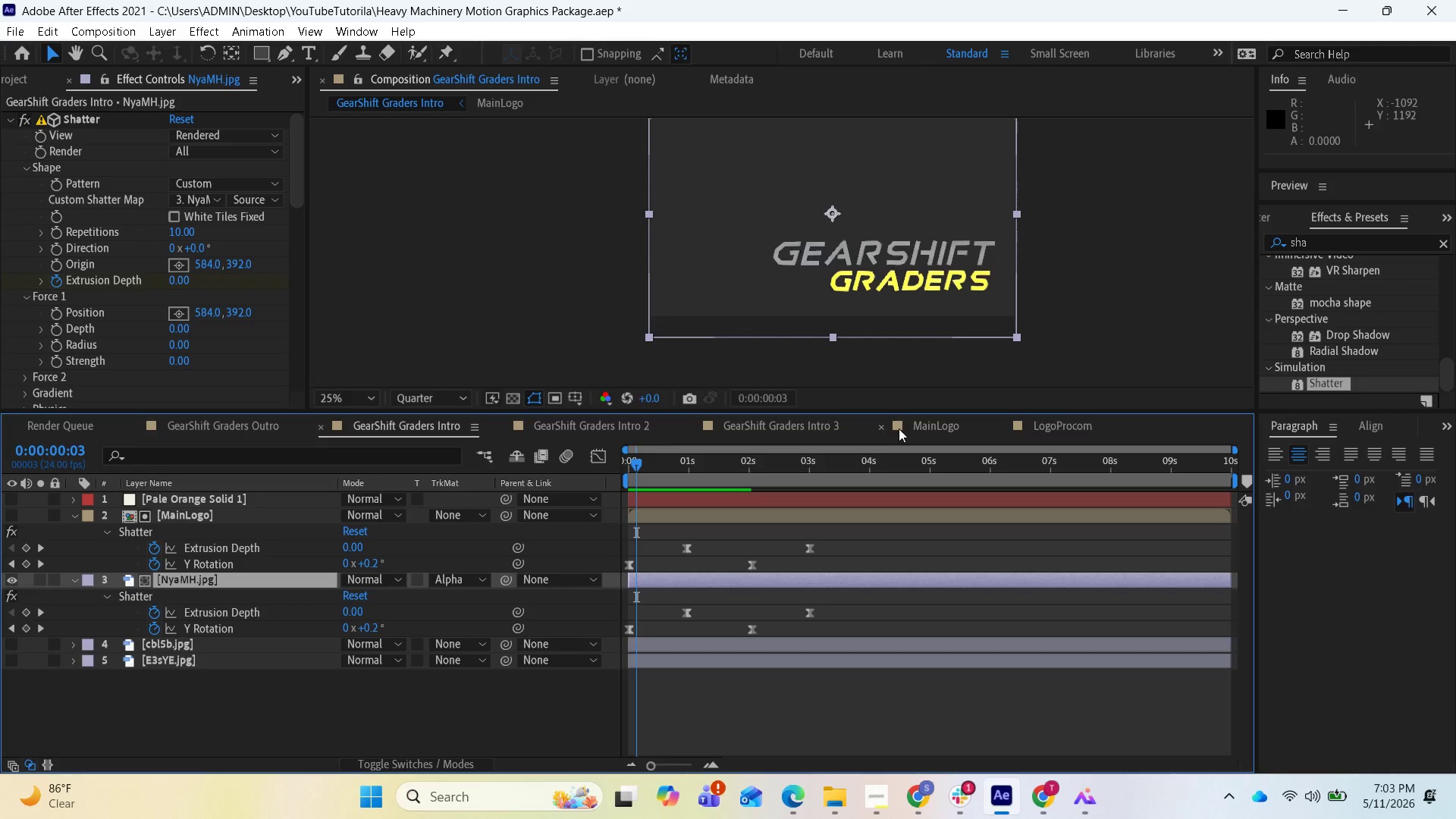 
left_click([931, 428])
 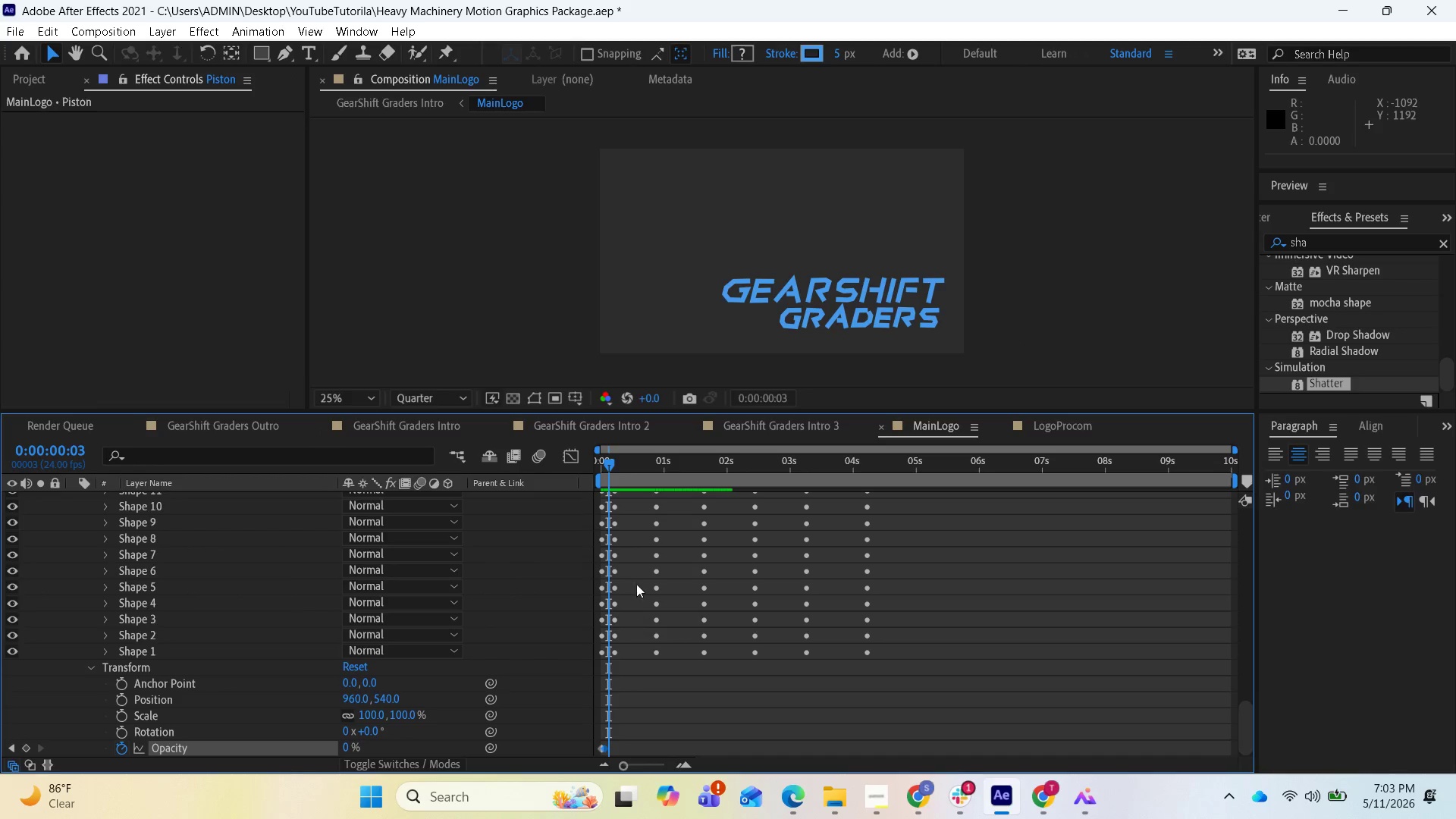 
mouse_move([630, 494])
 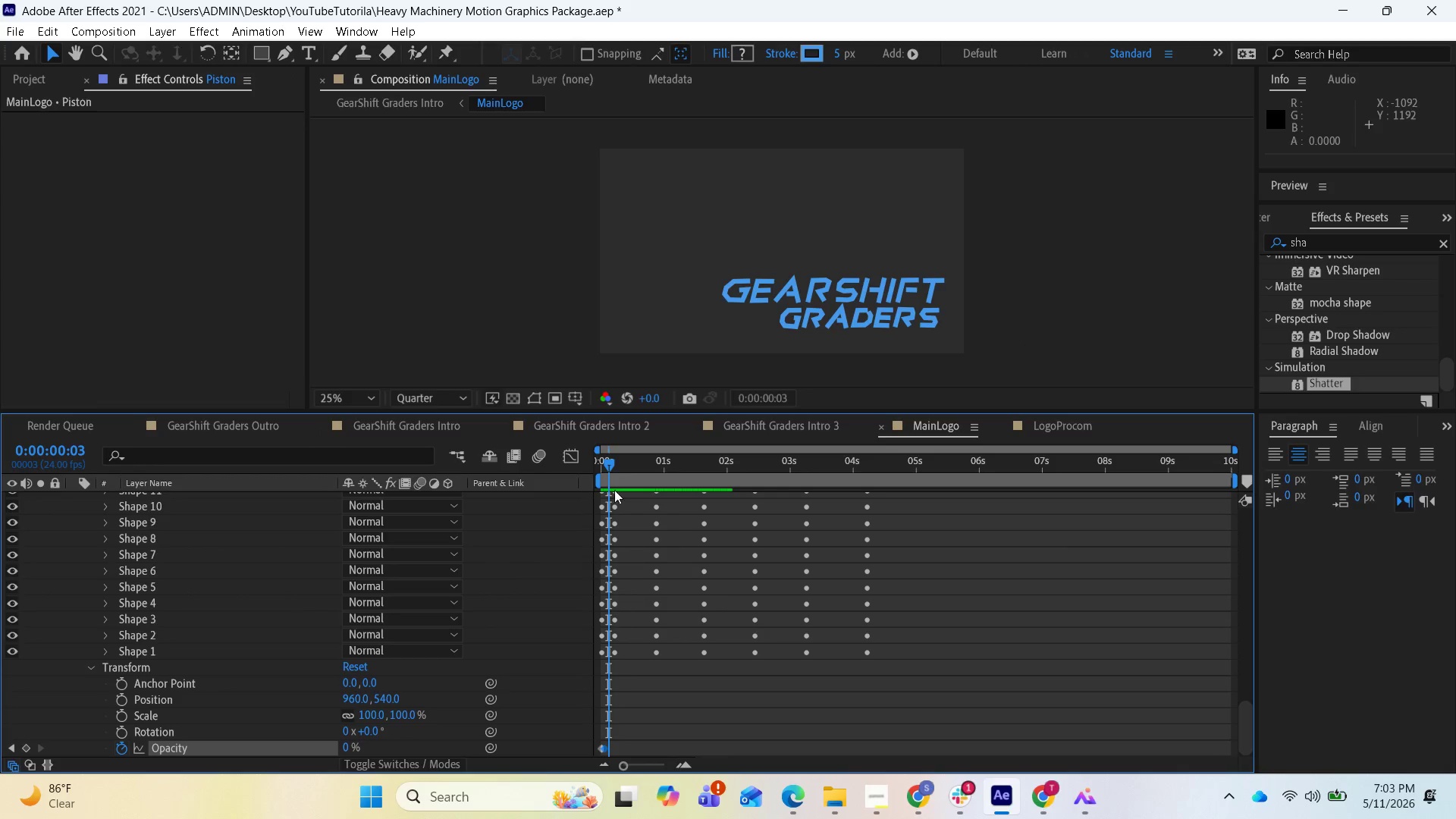 
left_click_drag(start_coordinate=[609, 463], to_coordinate=[615, 463])
 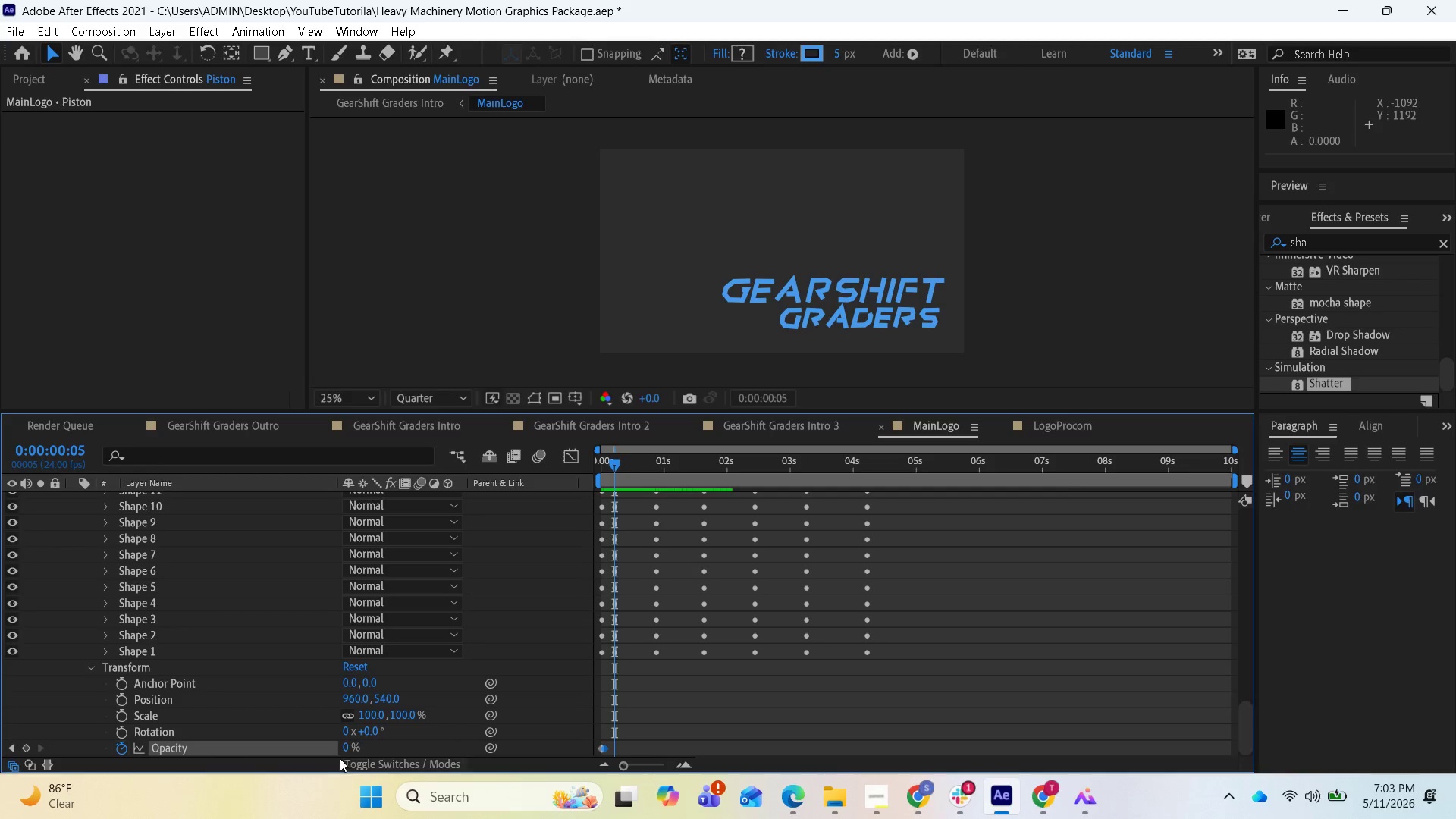 
left_click_drag(start_coordinate=[347, 750], to_coordinate=[433, 761])
 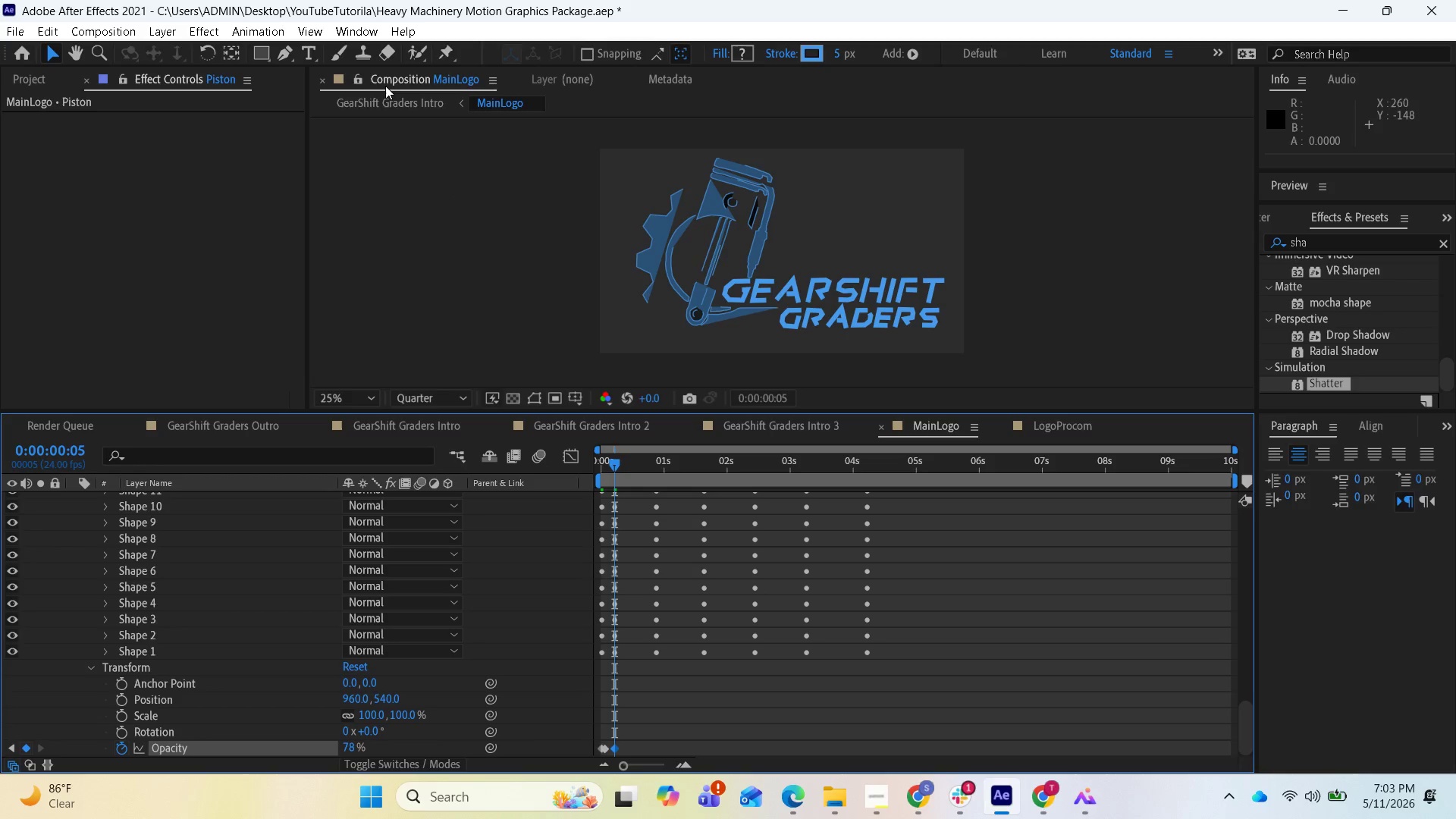 
wait(6.14)
 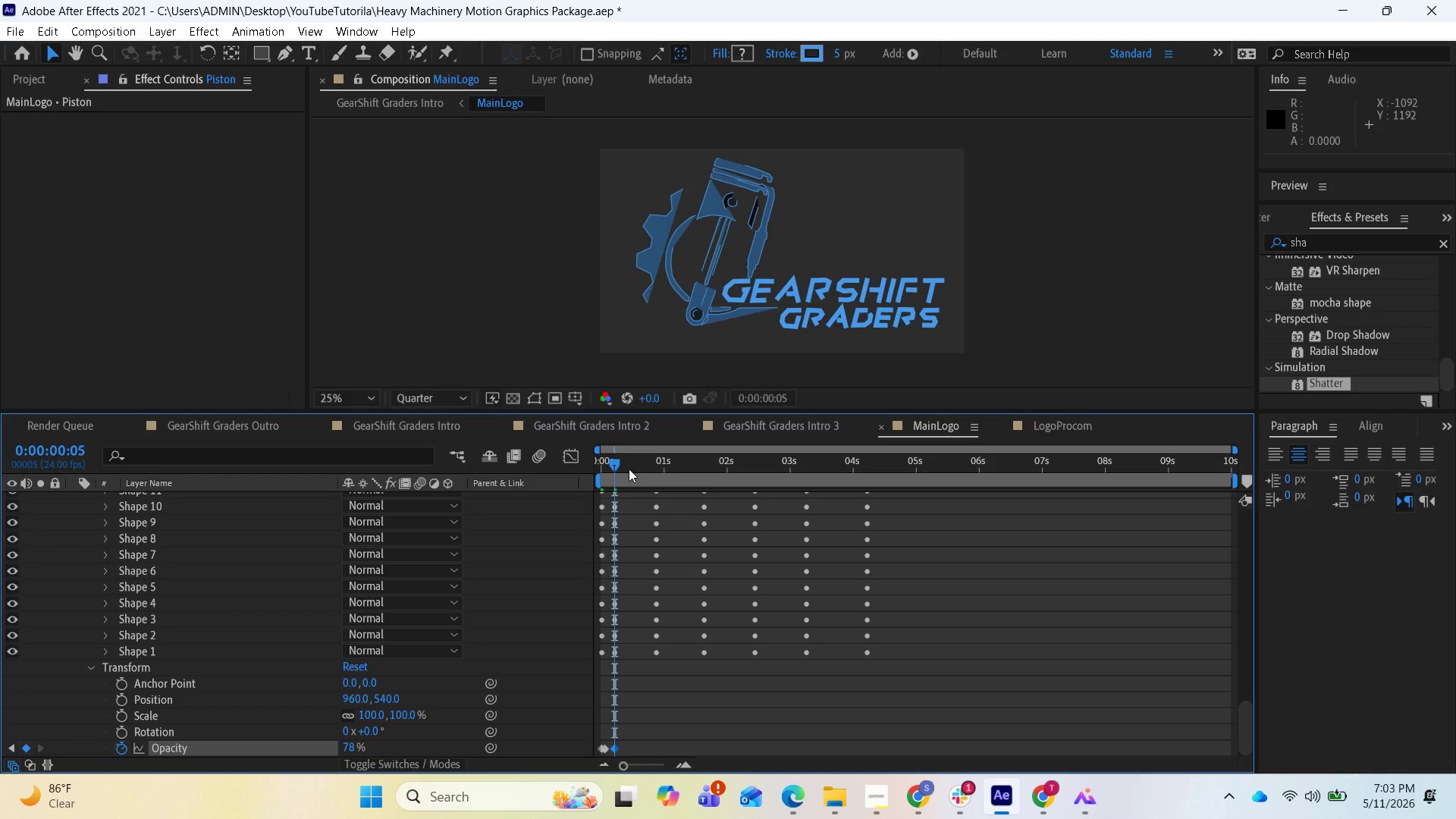 
left_click([385, 427])
 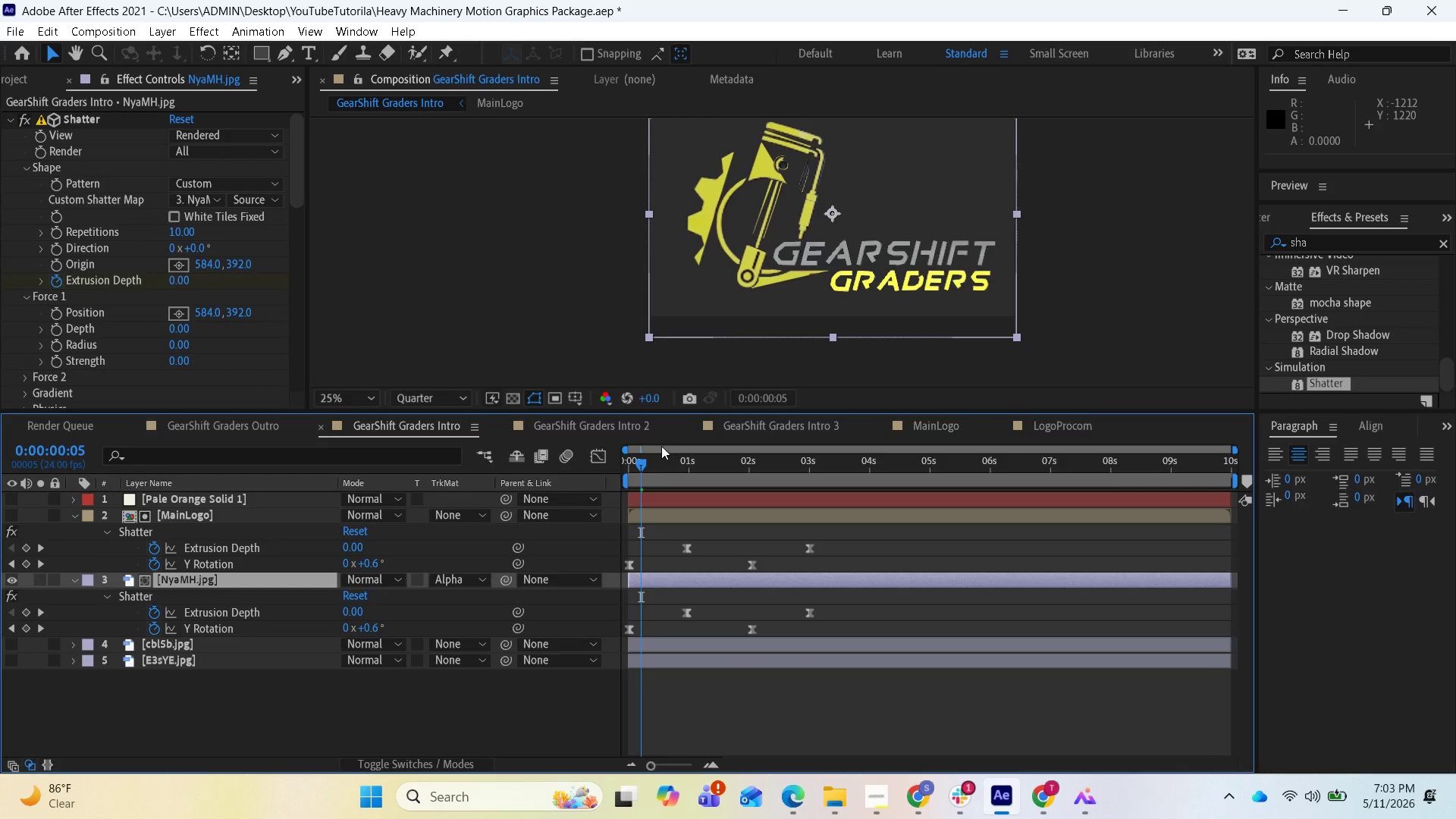 
left_click_drag(start_coordinate=[647, 462], to_coordinate=[622, 460])
 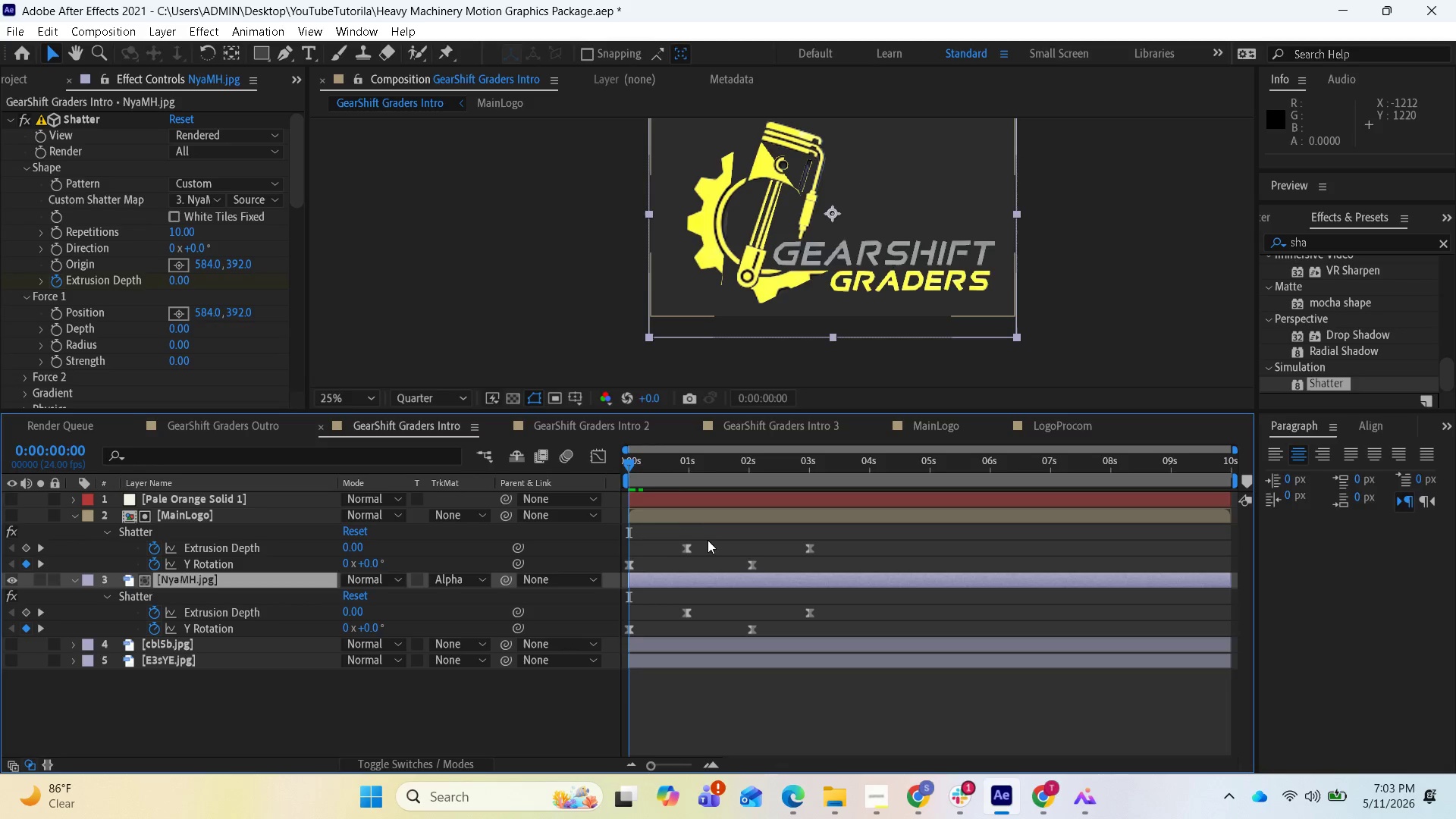 
key(Space)
 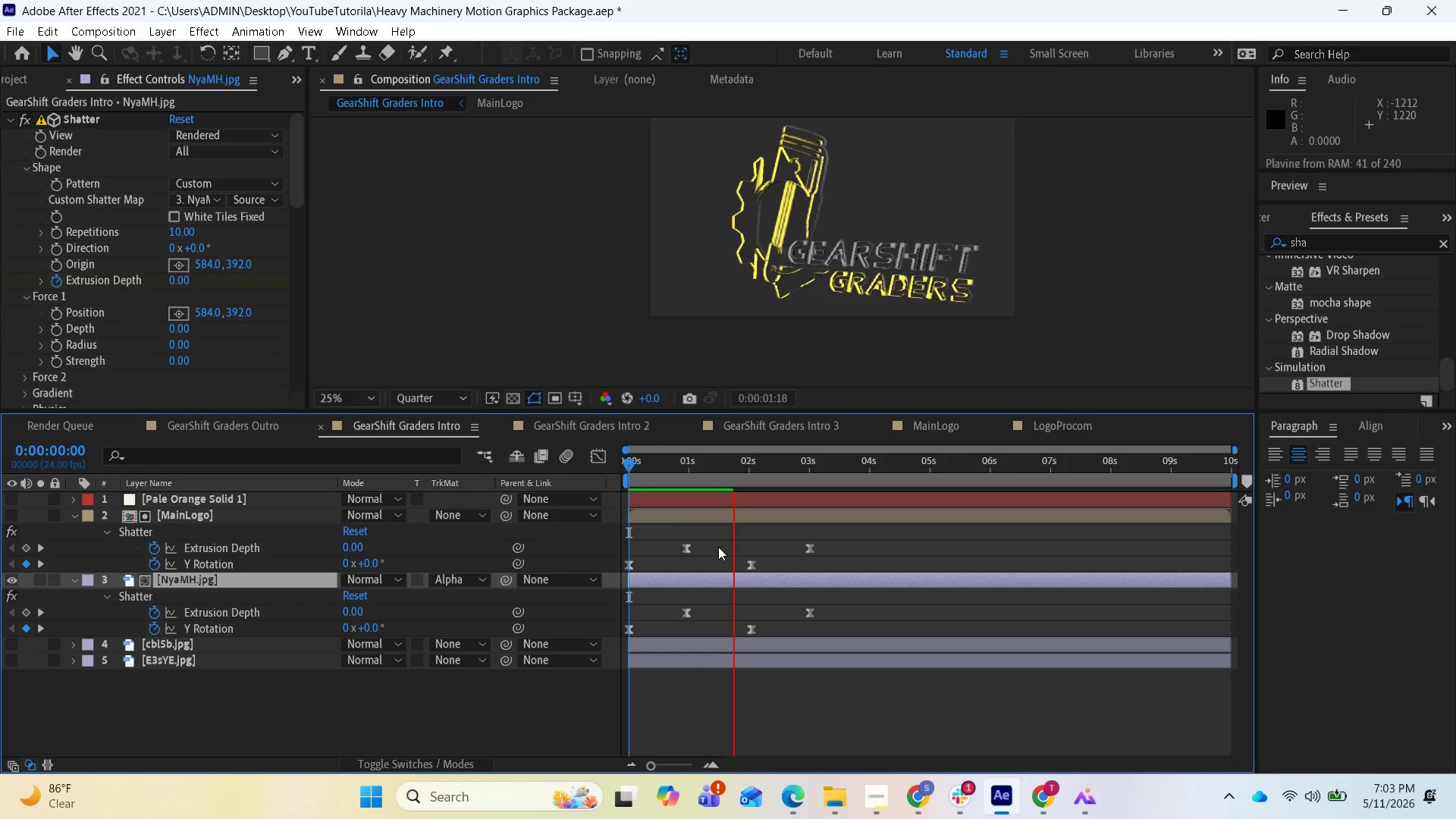 
wait(8.86)
 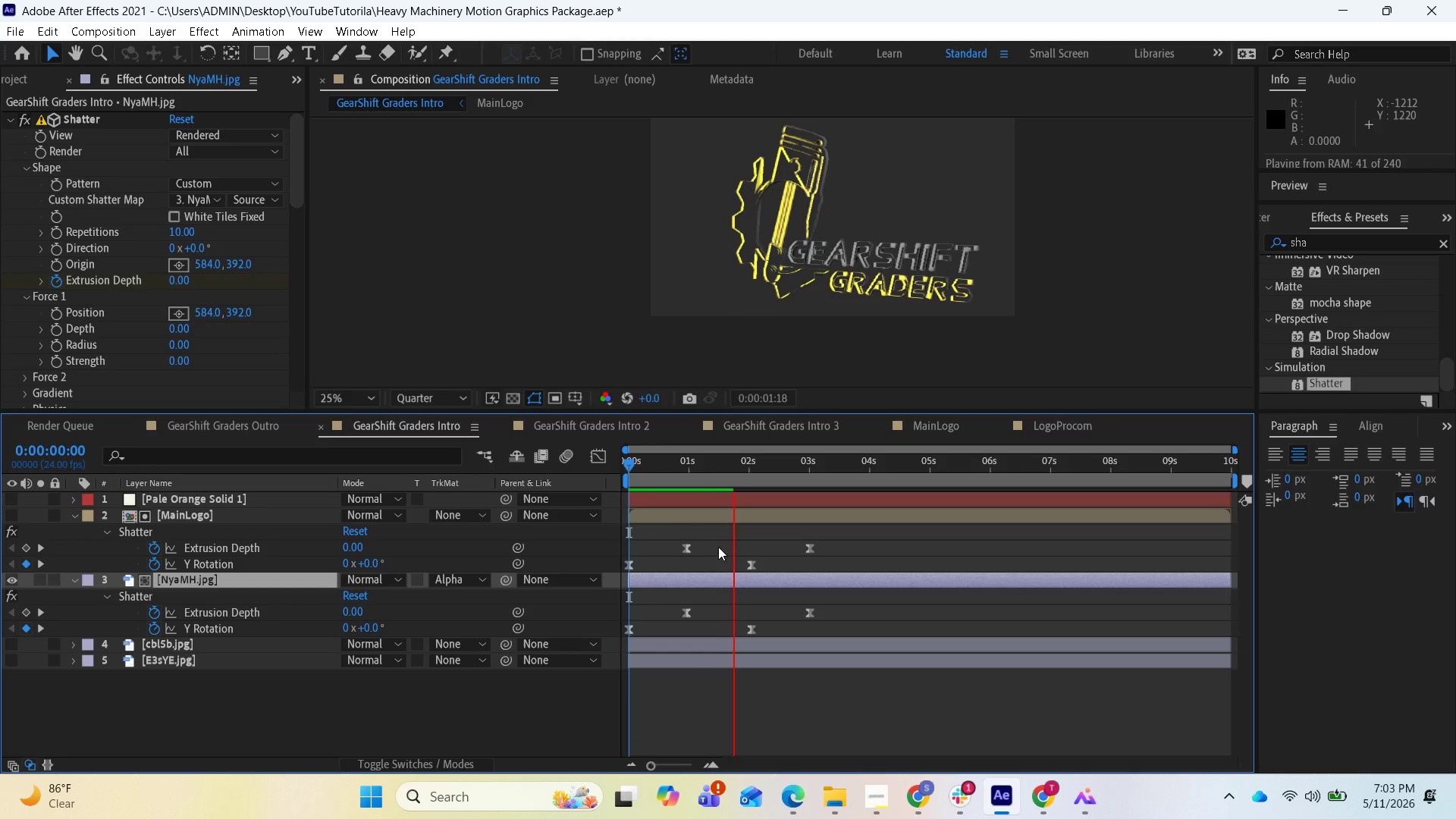 
key(Space)
 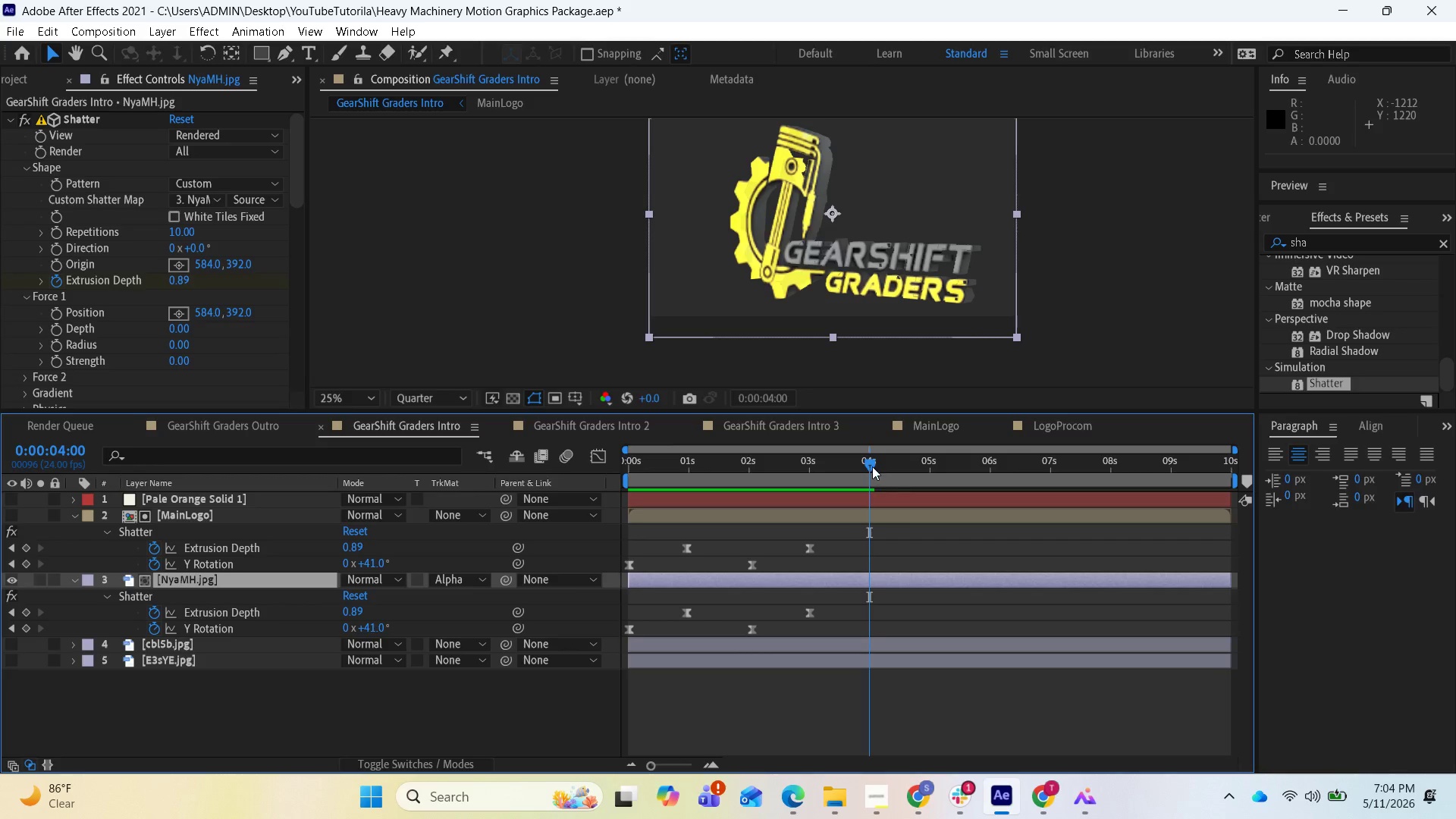 
left_click_drag(start_coordinate=[872, 466], to_coordinate=[616, 482])
 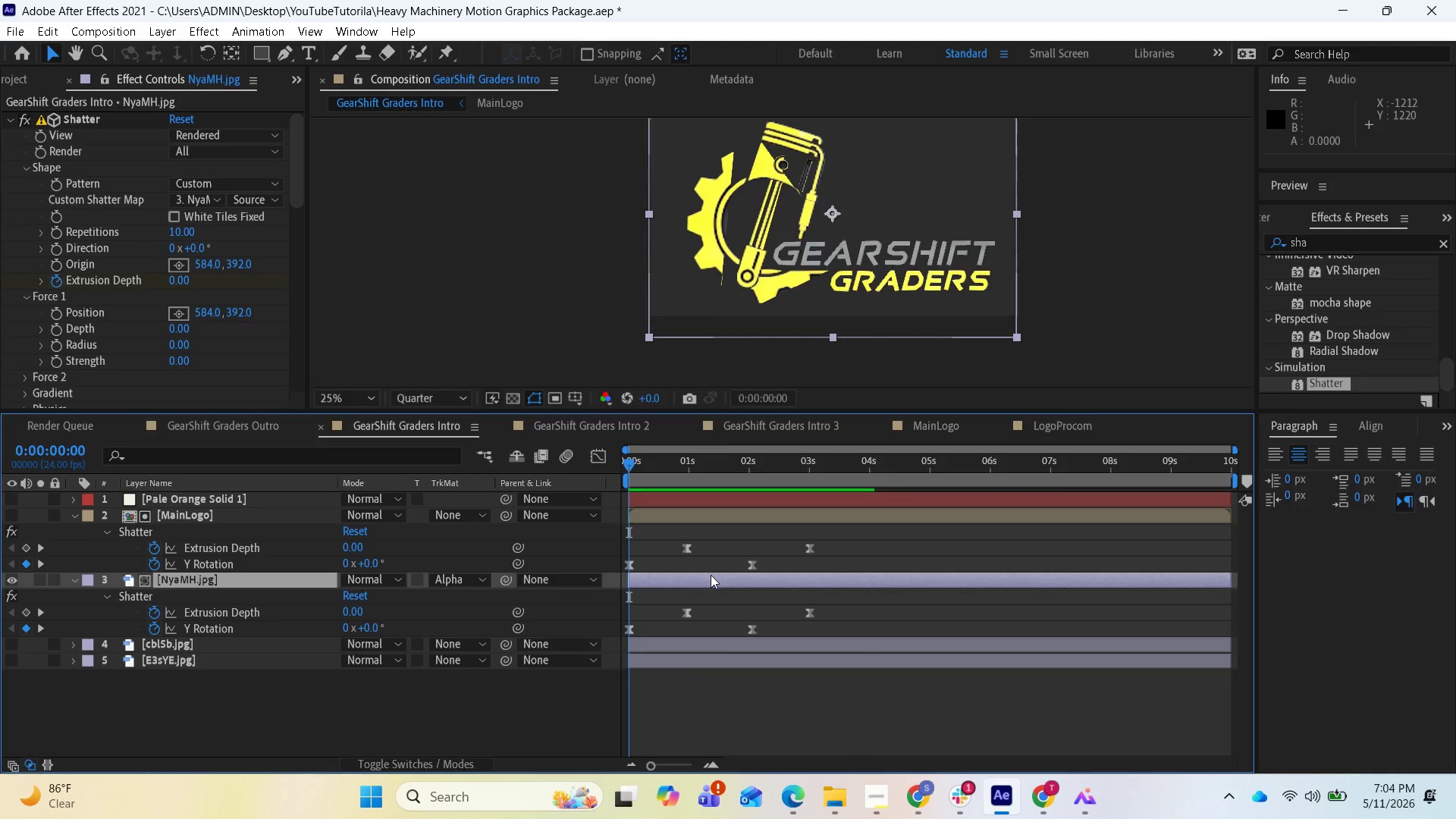 
key(Space)
 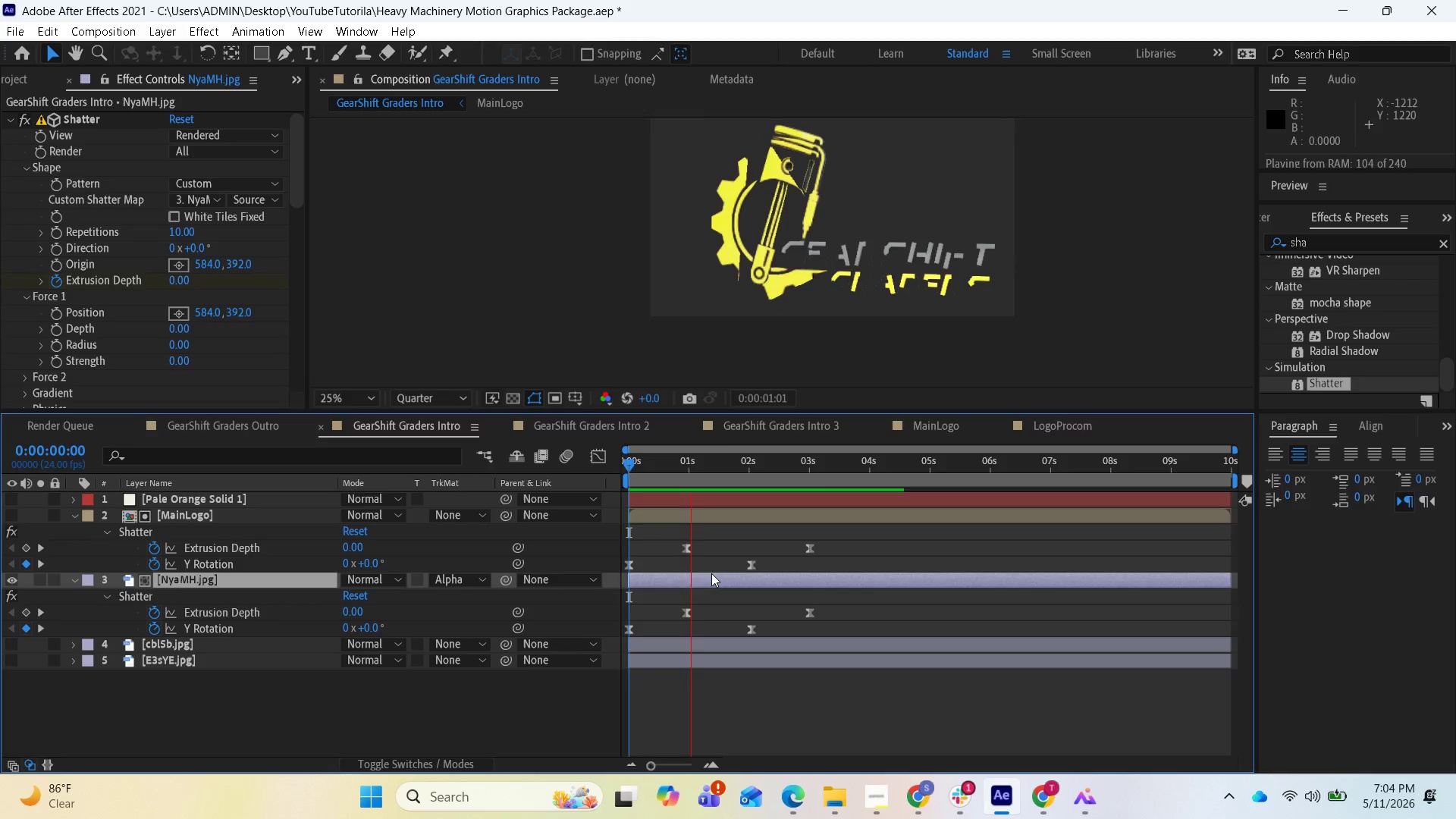 
key(Space)
 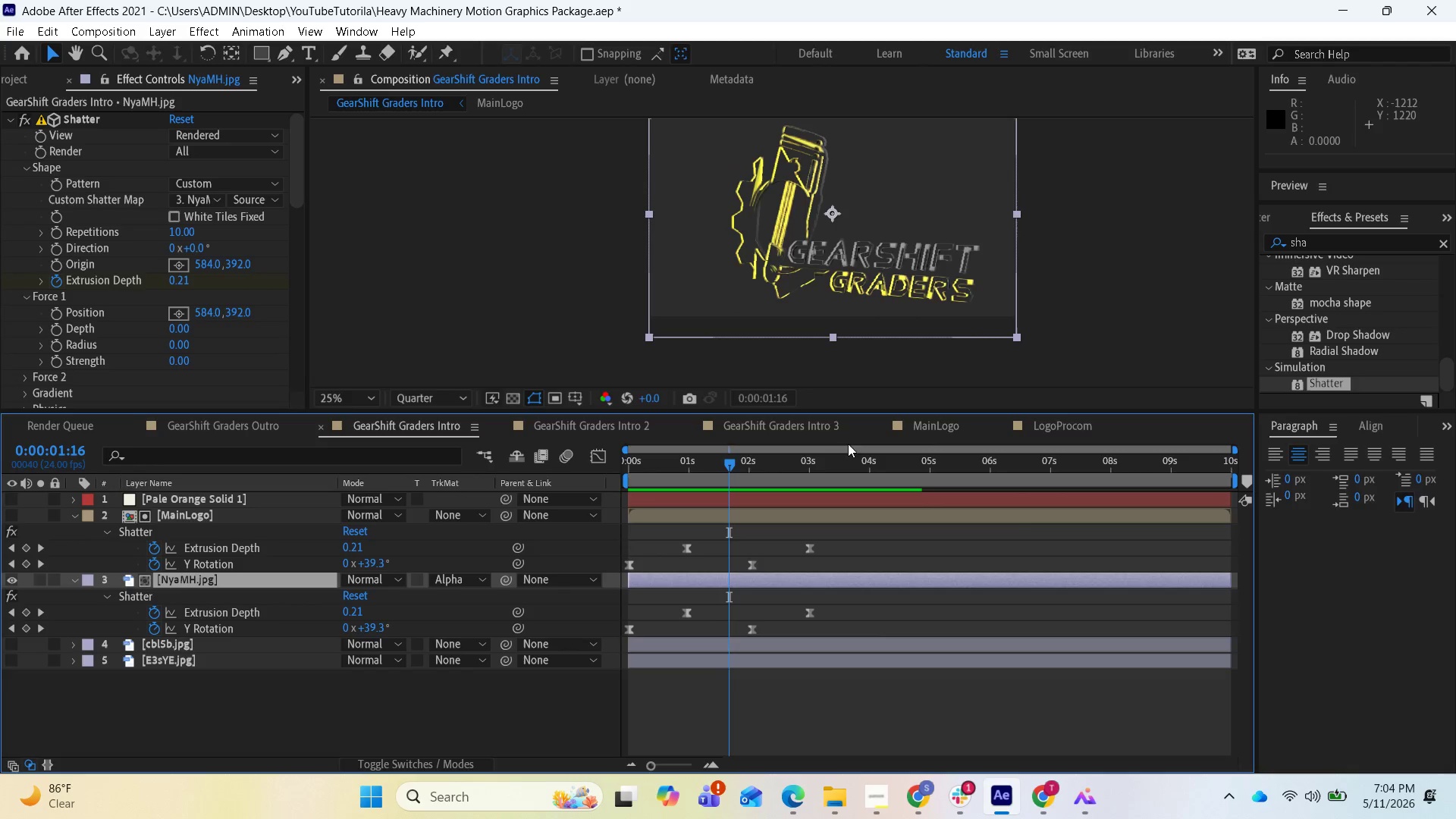 
left_click_drag(start_coordinate=[730, 466], to_coordinate=[609, 467])
 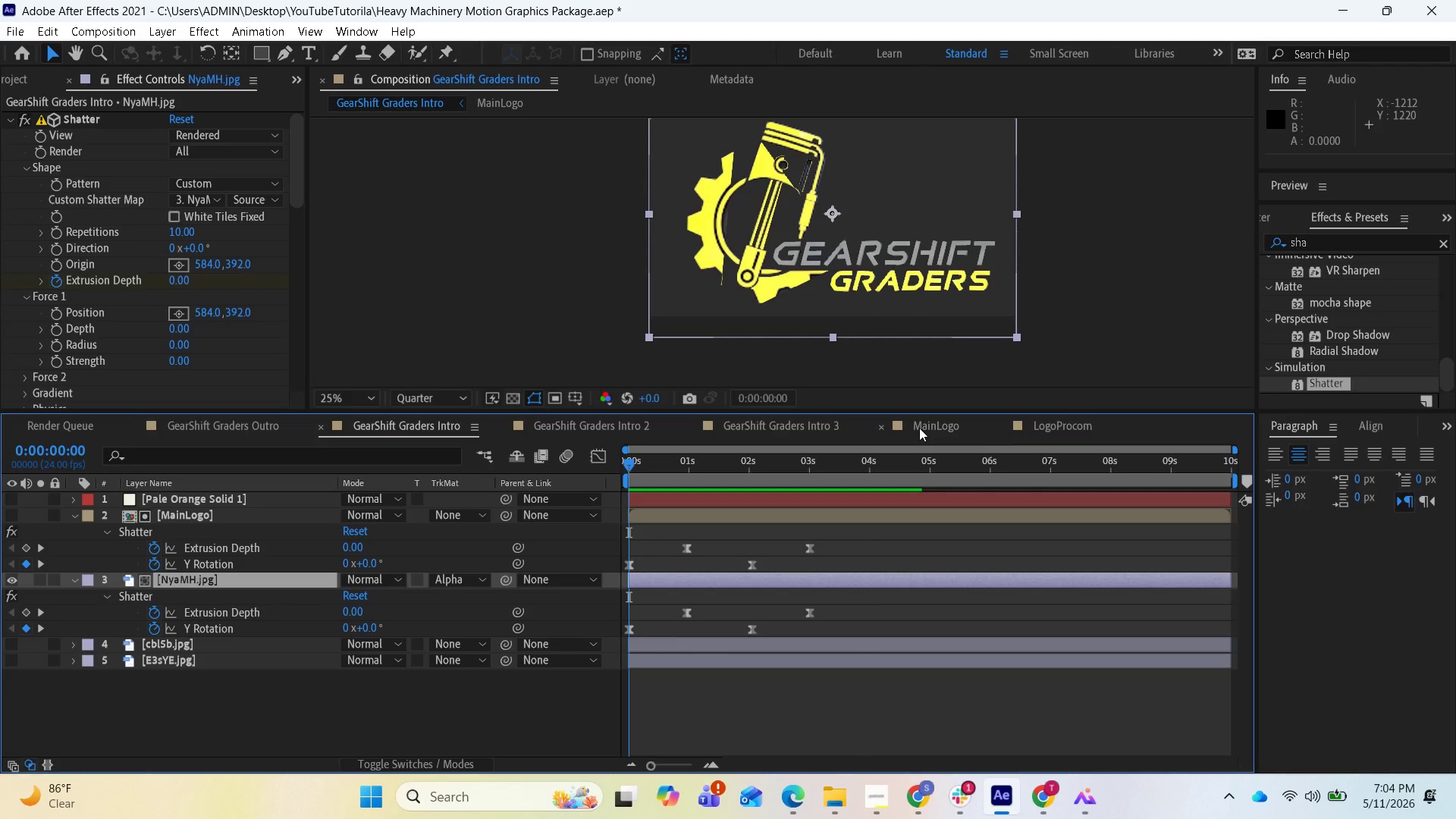 
left_click([919, 428])
 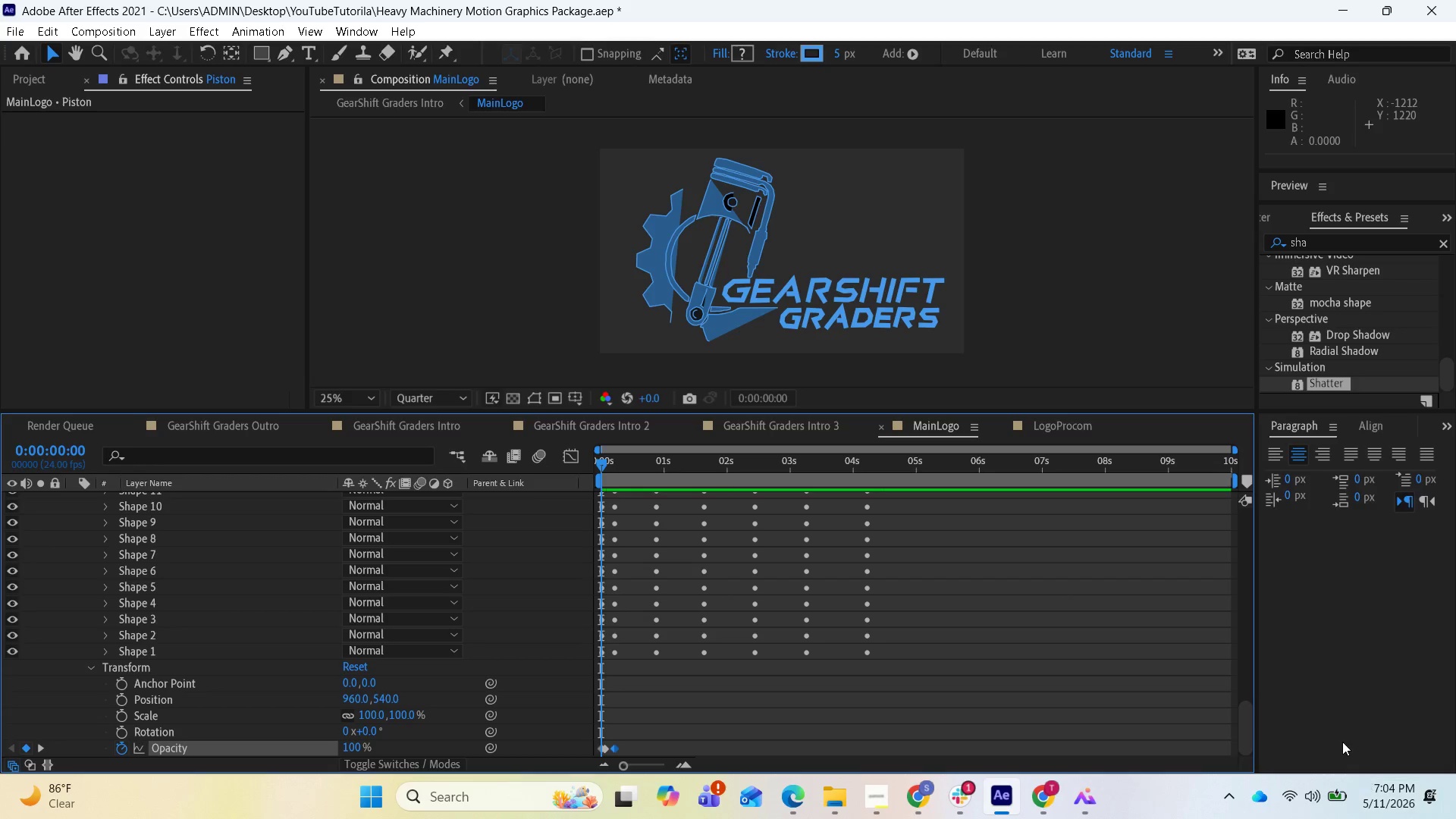 
wait(6.17)
 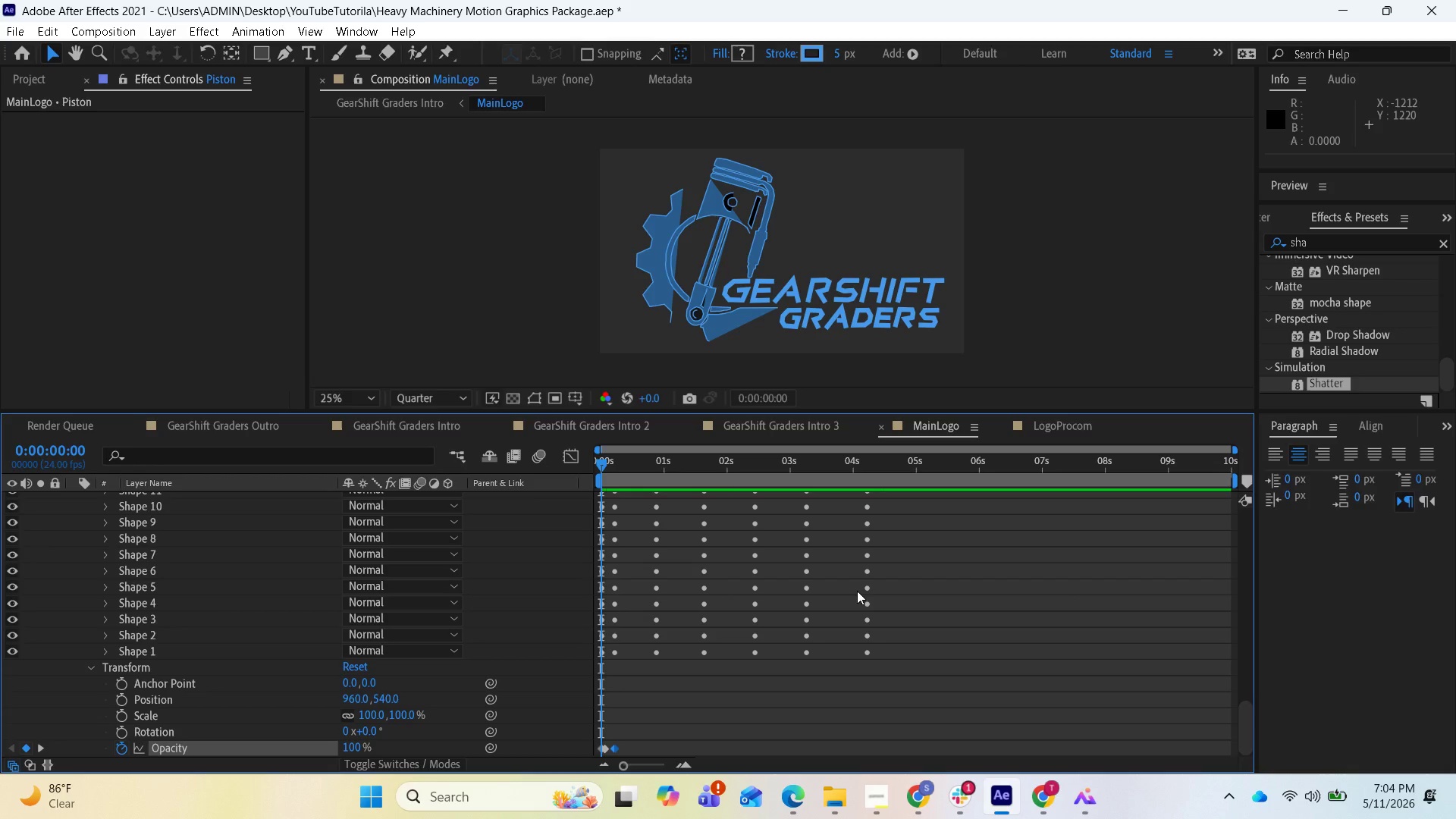 
left_click_drag(start_coordinate=[1244, 720], to_coordinate=[1244, 745])
 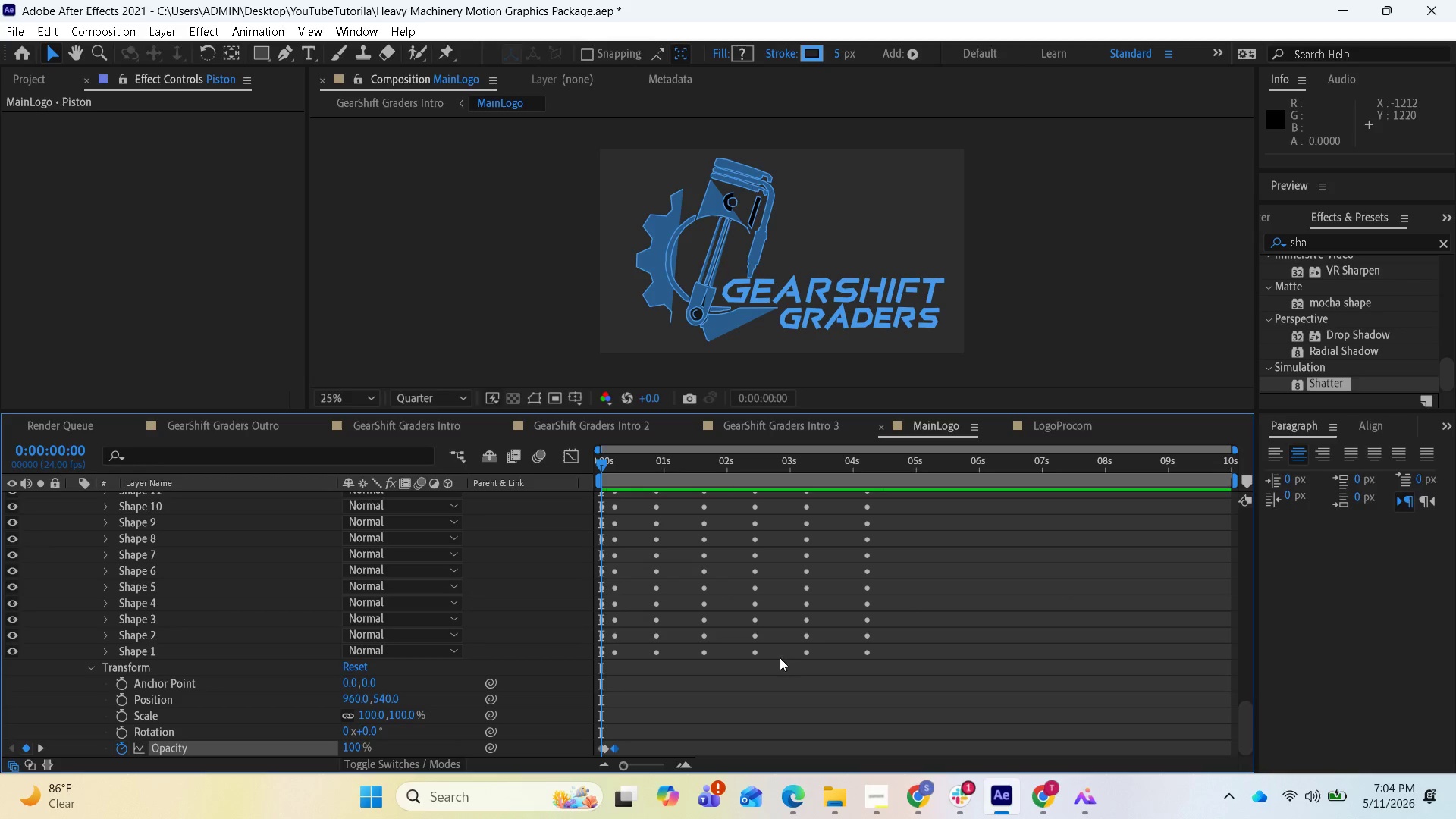 
wait(12.91)
 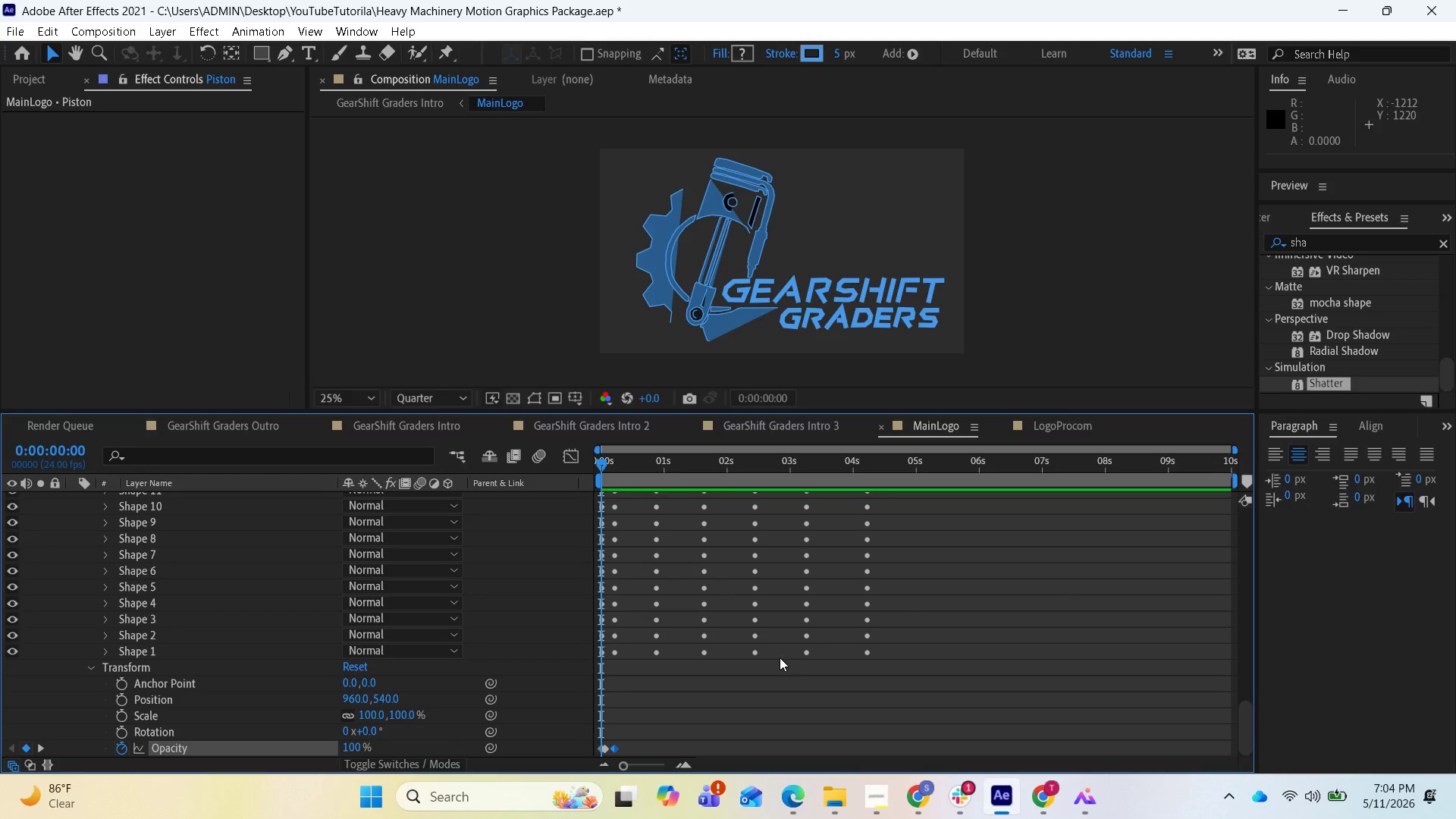 
left_click_drag(start_coordinate=[604, 460], to_coordinate=[597, 458])
 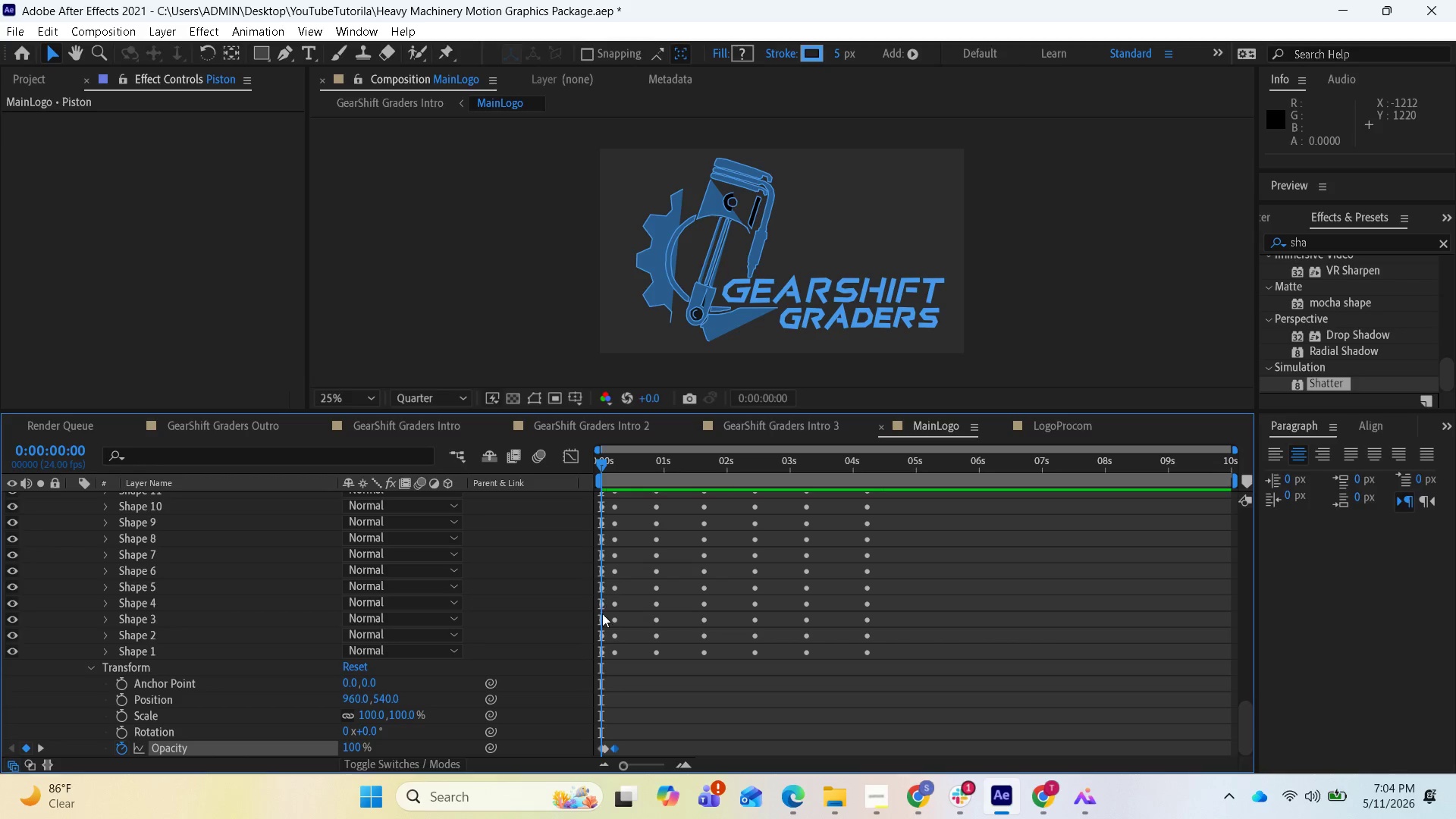 
wait(5.69)
 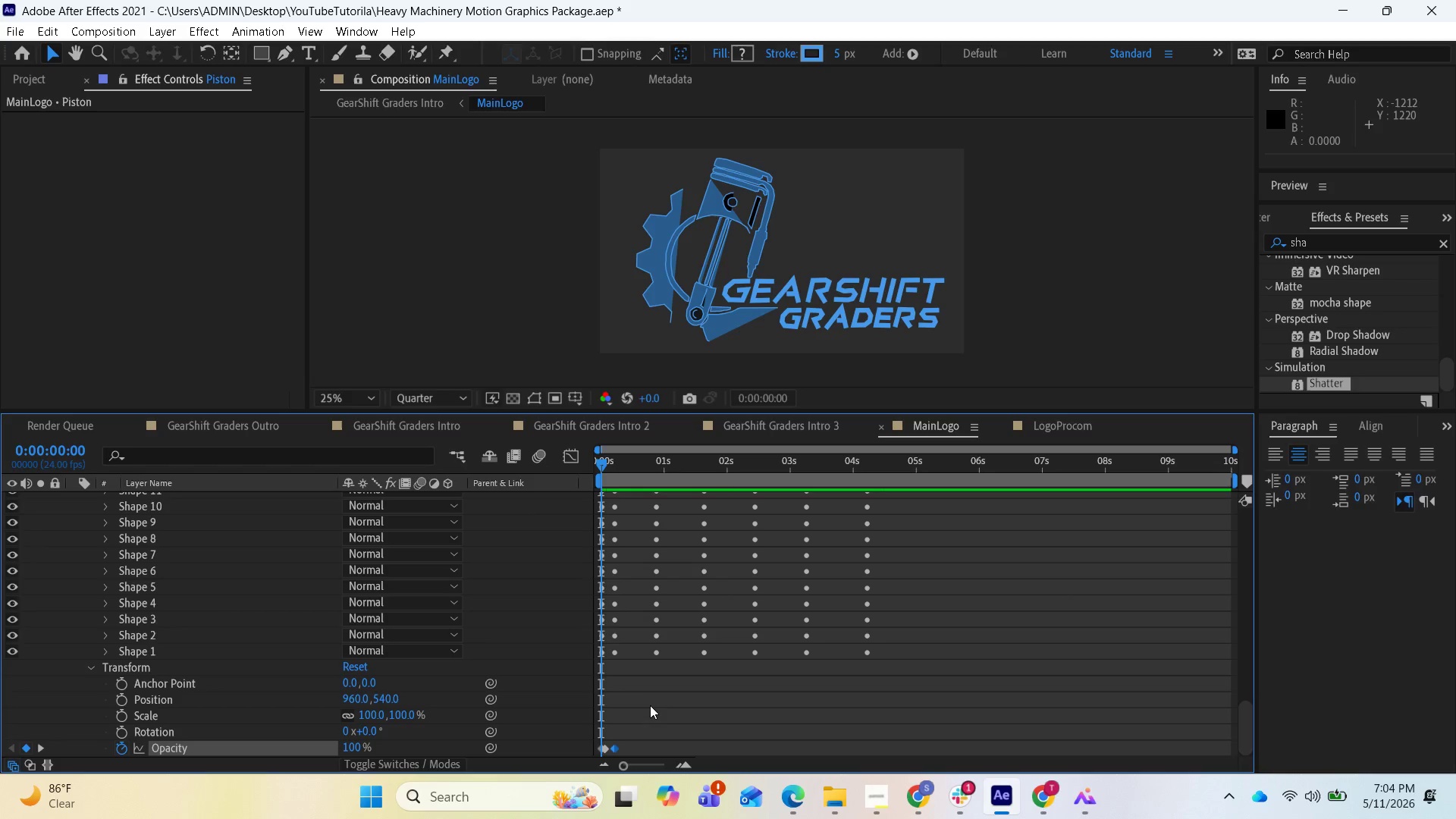 
scroll: coordinate [741, 643], scroll_direction: up, amount: 5.0
 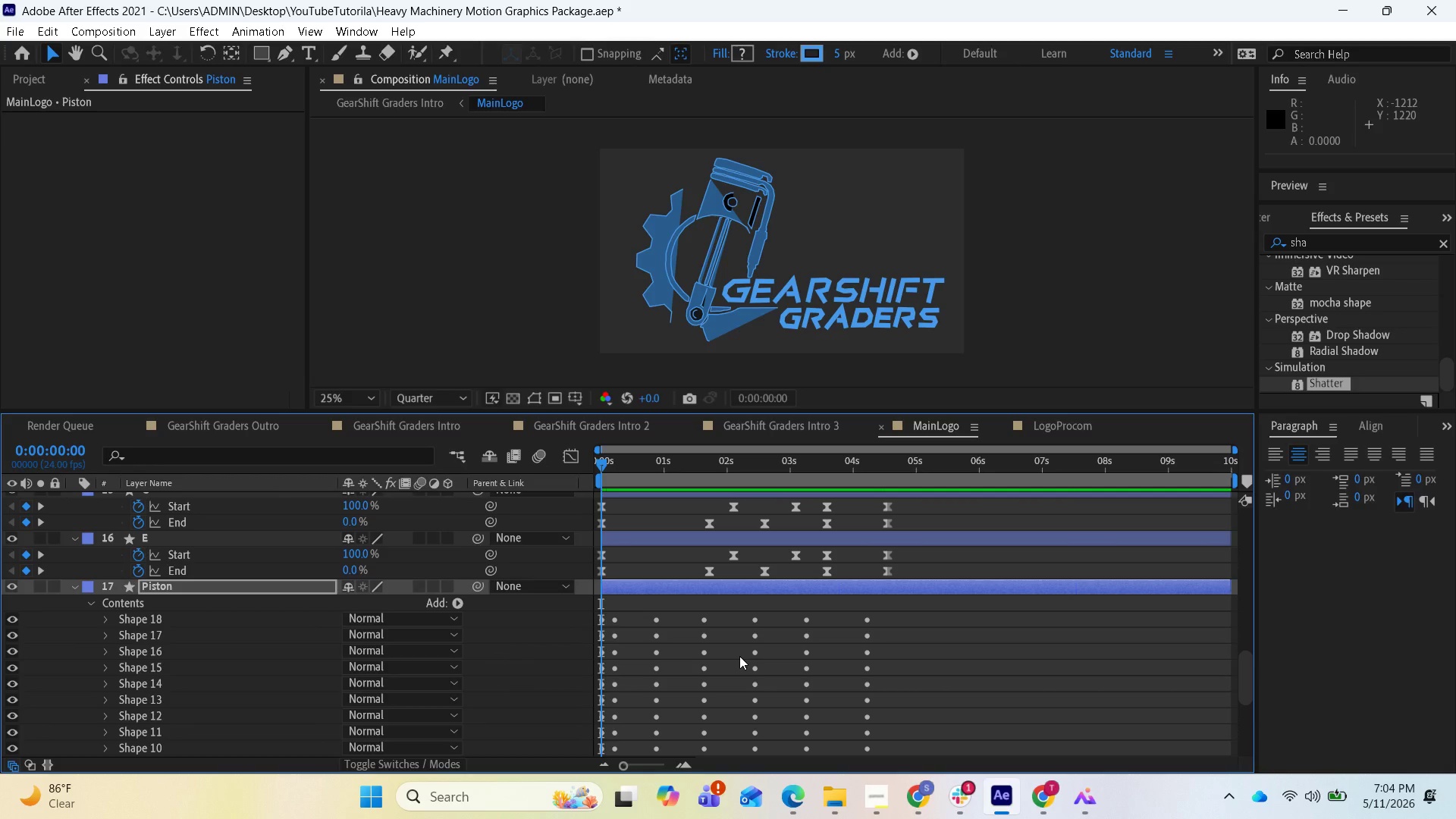 
scroll: coordinate [748, 672], scroll_direction: down, amount: 10.0
 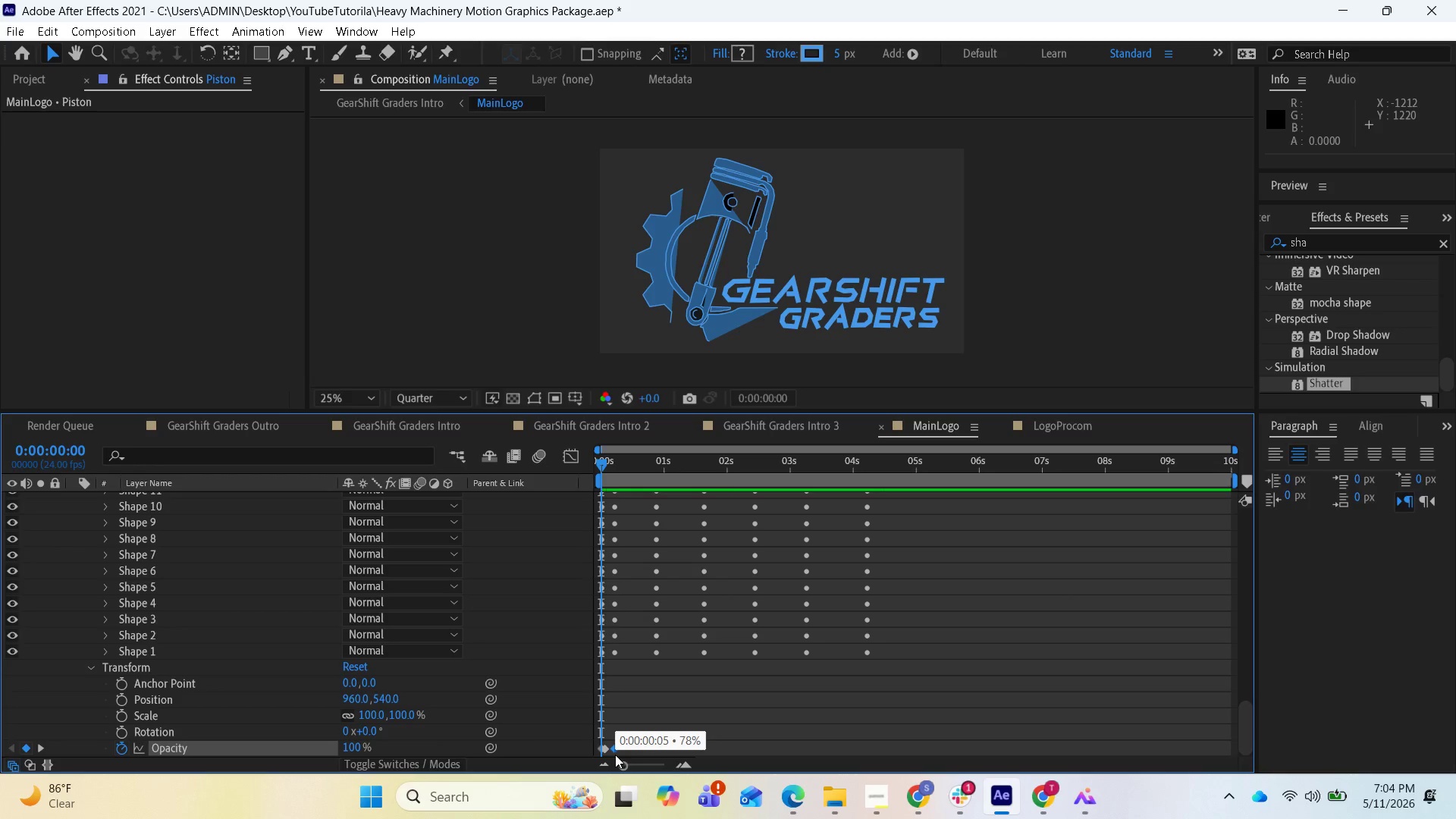 
left_click_drag(start_coordinate=[615, 749], to_coordinate=[610, 749])
 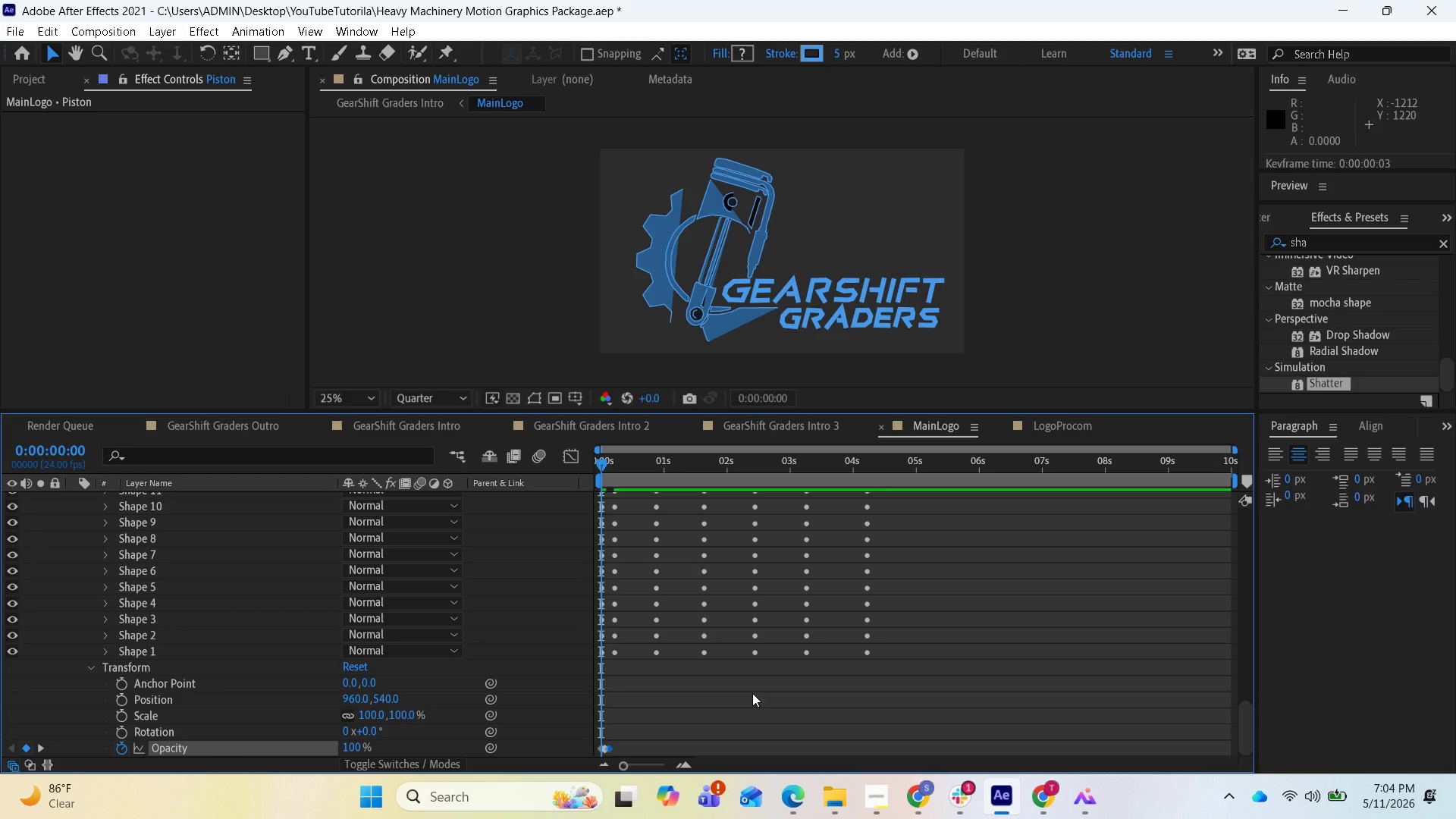 
key(Space)
 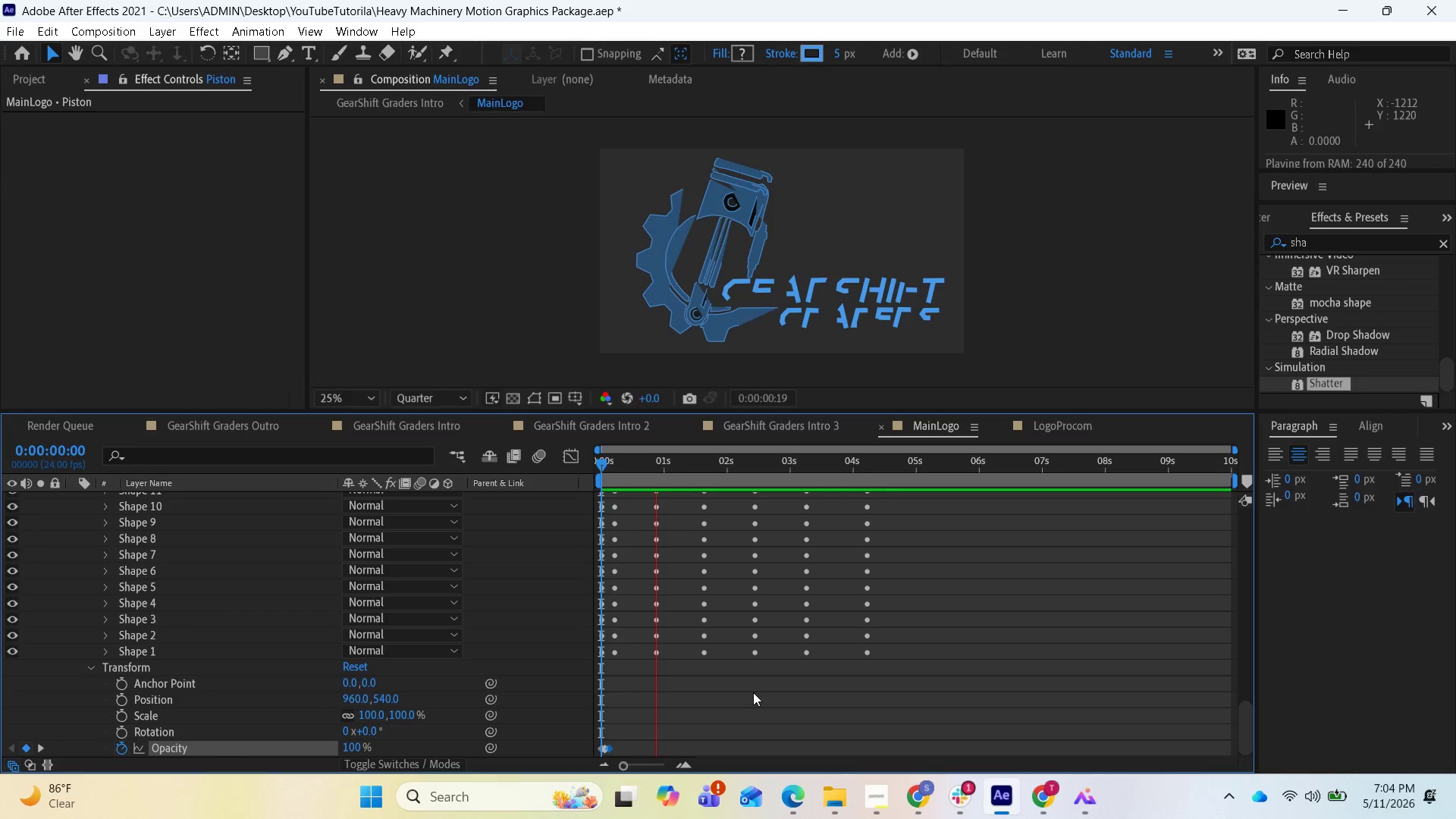 
key(Space)
 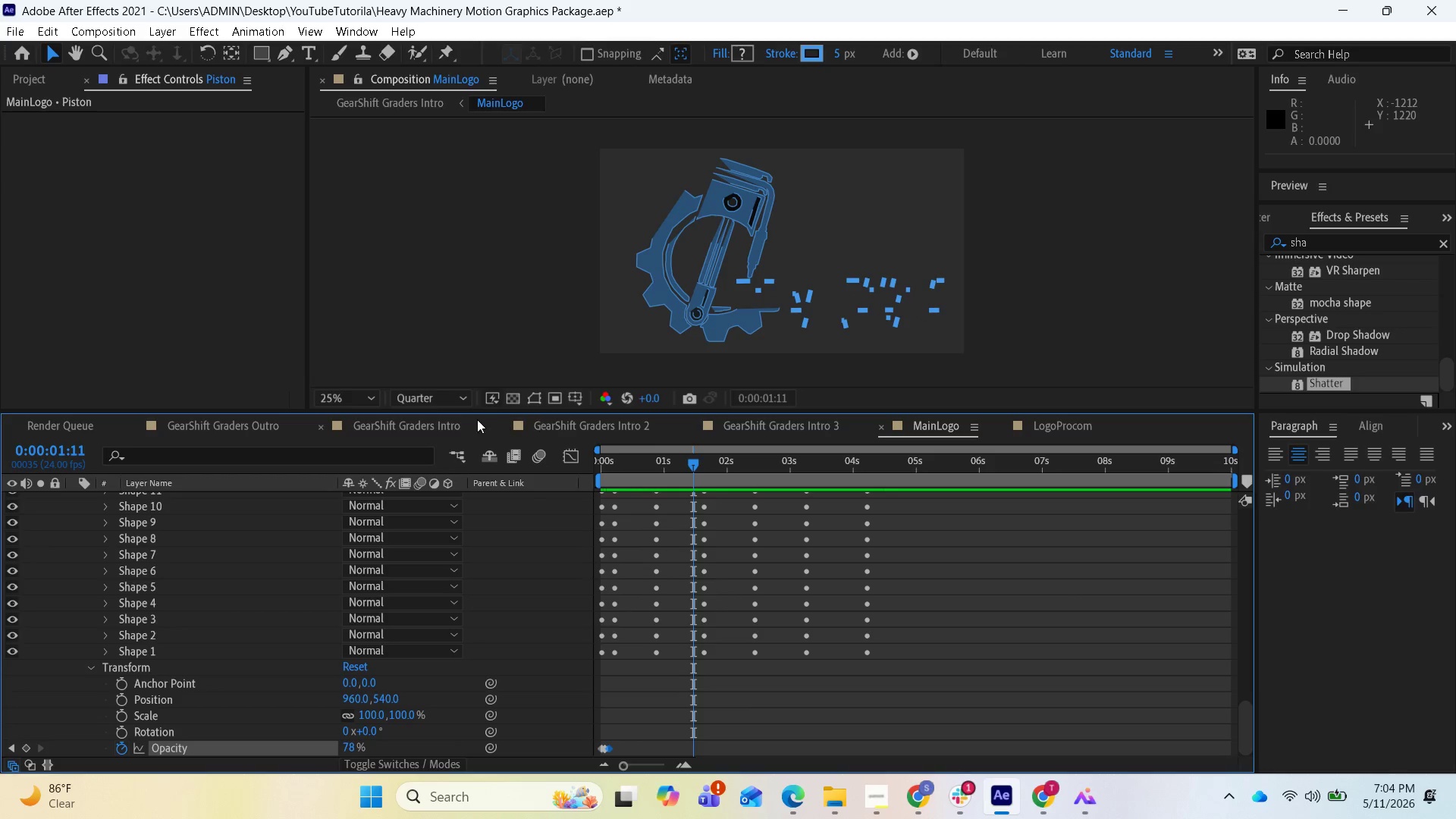 
left_click([426, 419])
 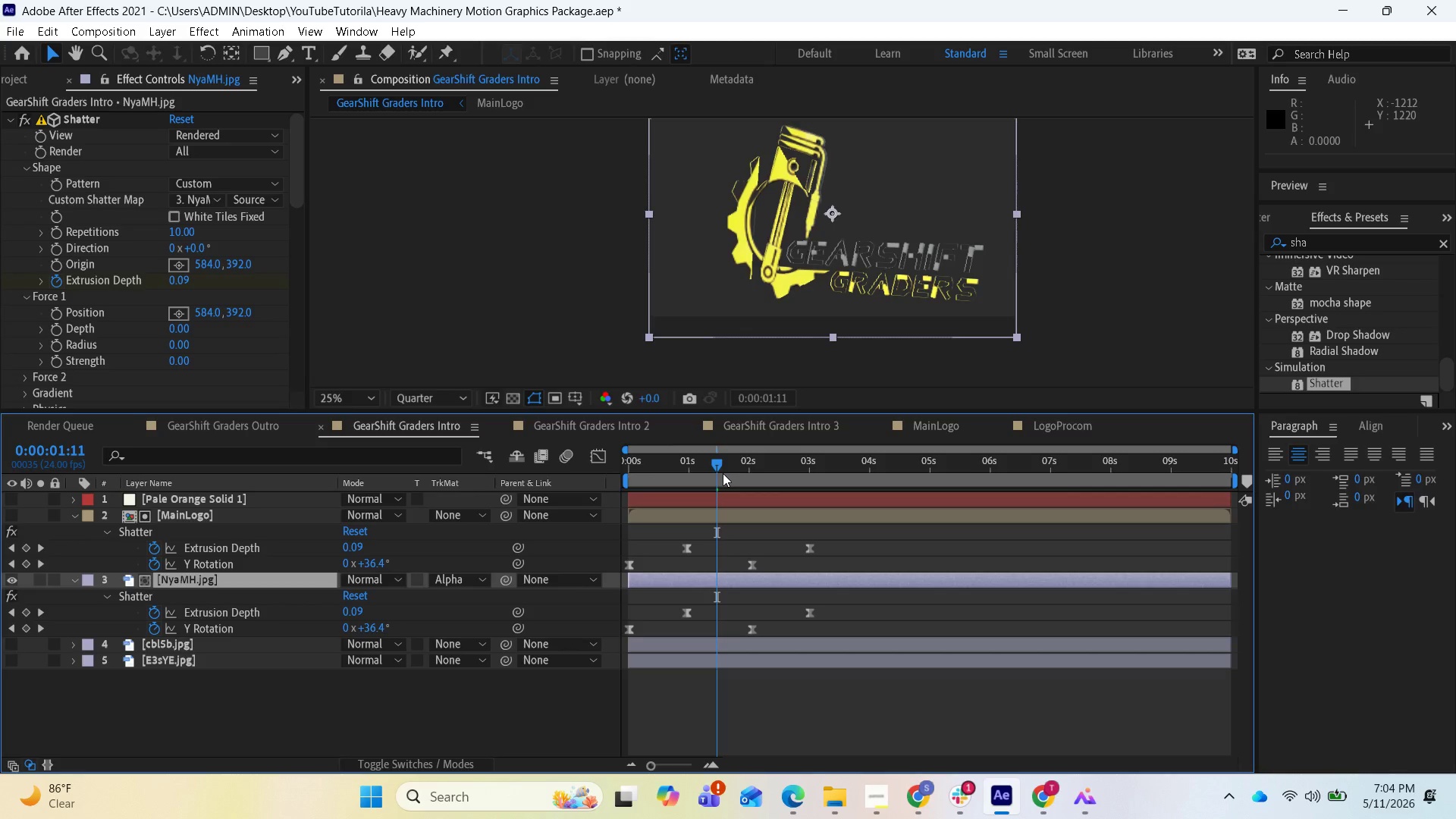 
left_click_drag(start_coordinate=[722, 467], to_coordinate=[613, 459])
 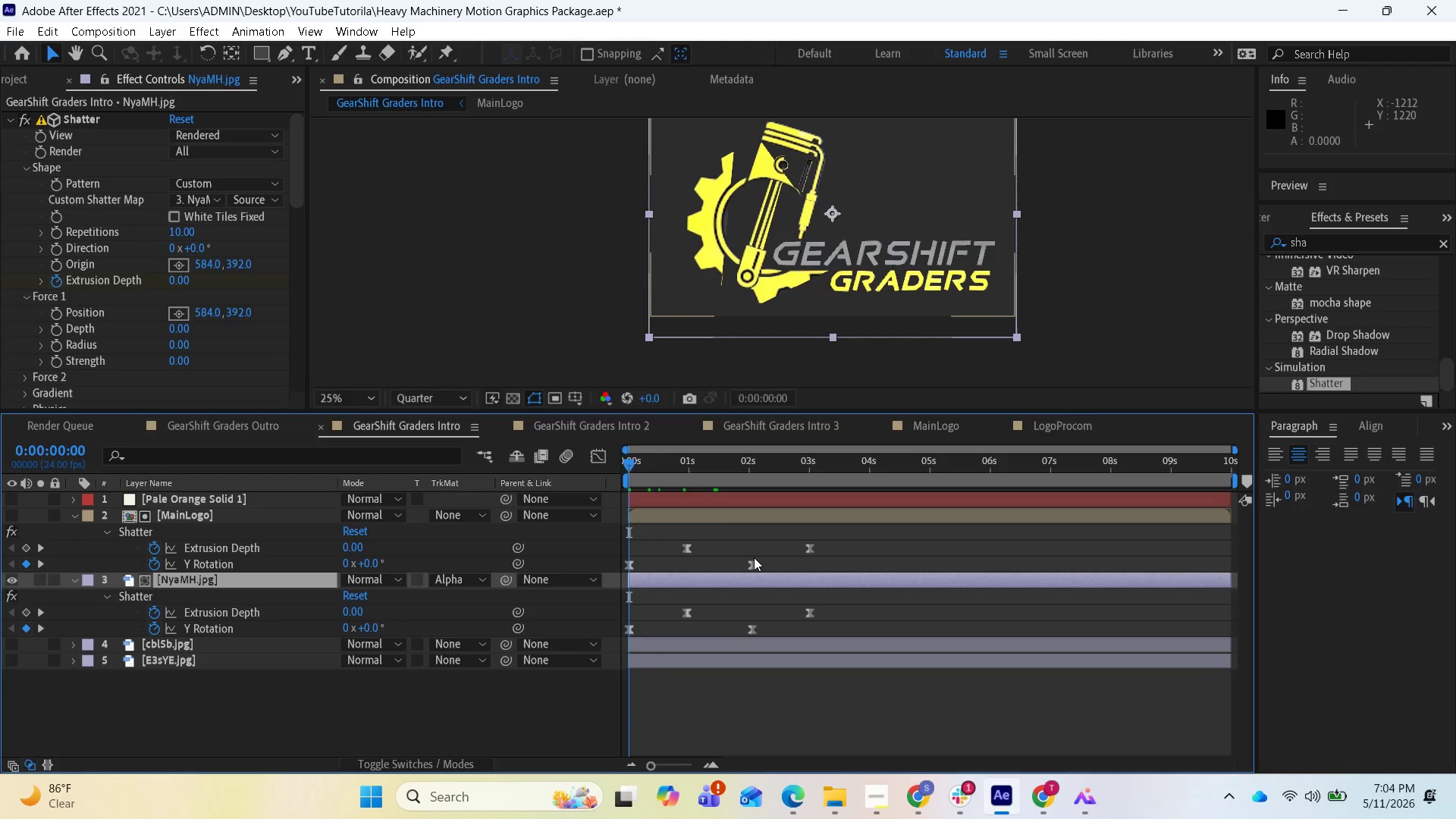 
key(Space)
 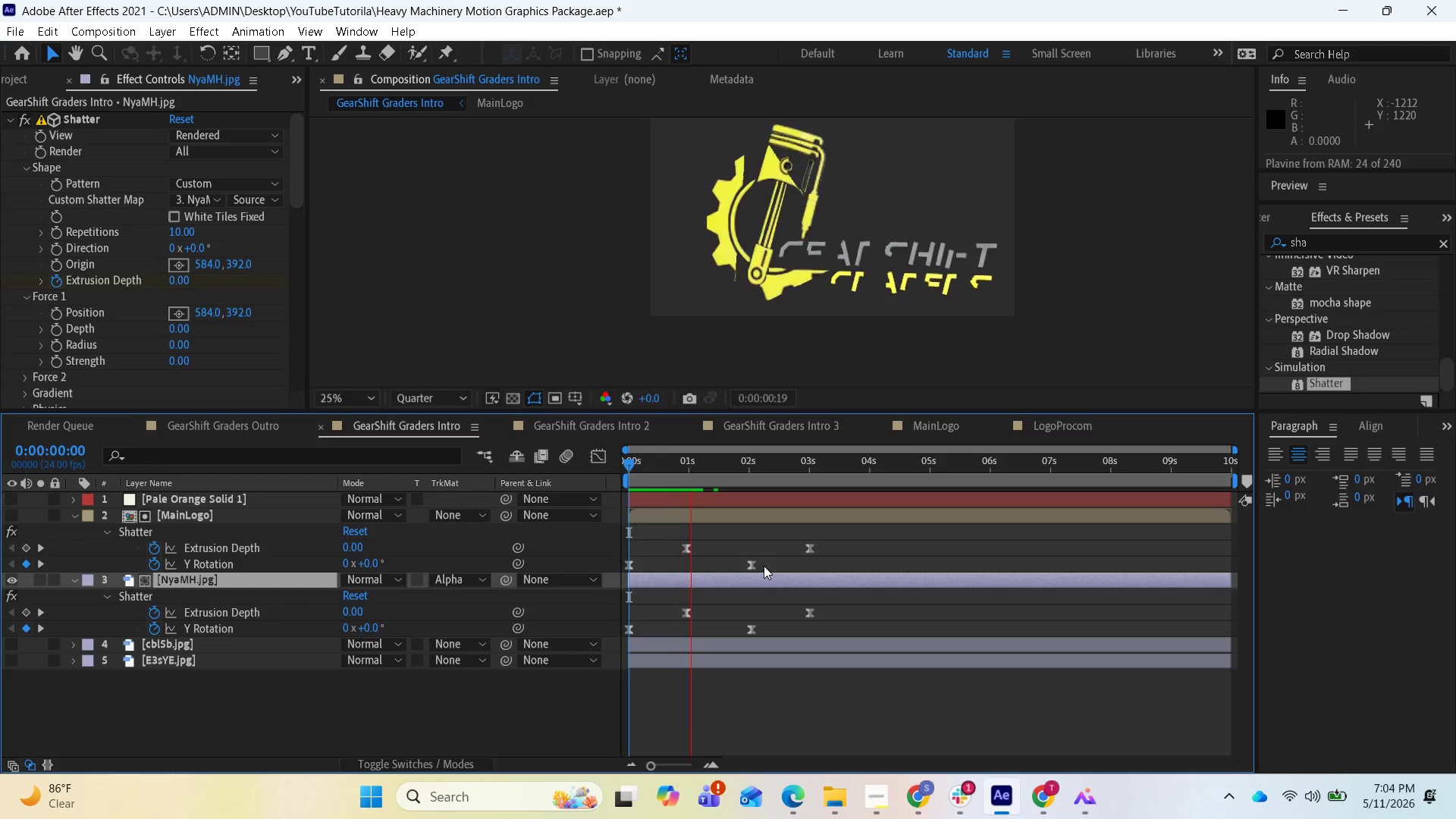 
key(Space)
 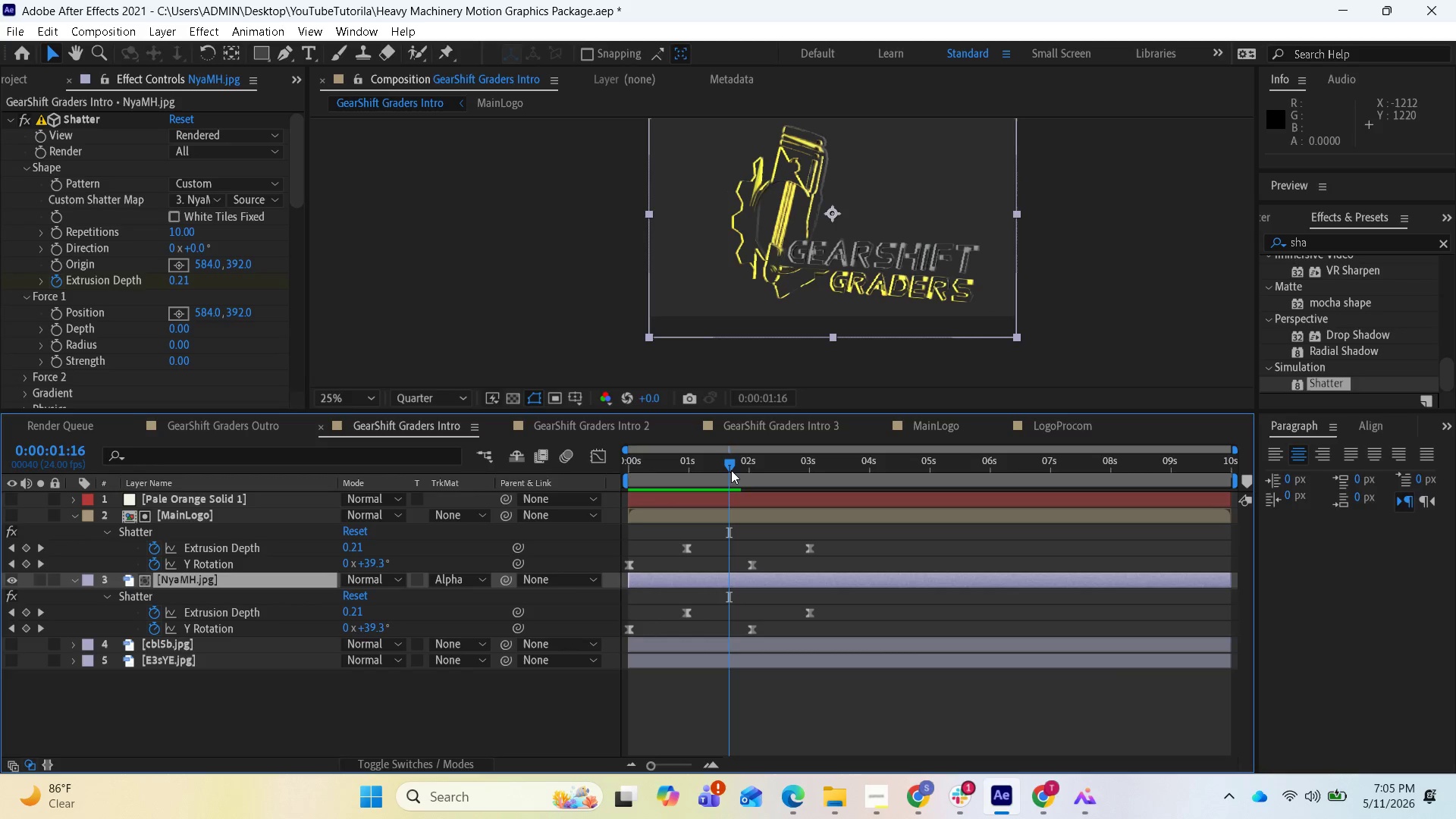 
left_click_drag(start_coordinate=[731, 465], to_coordinate=[724, 460])
 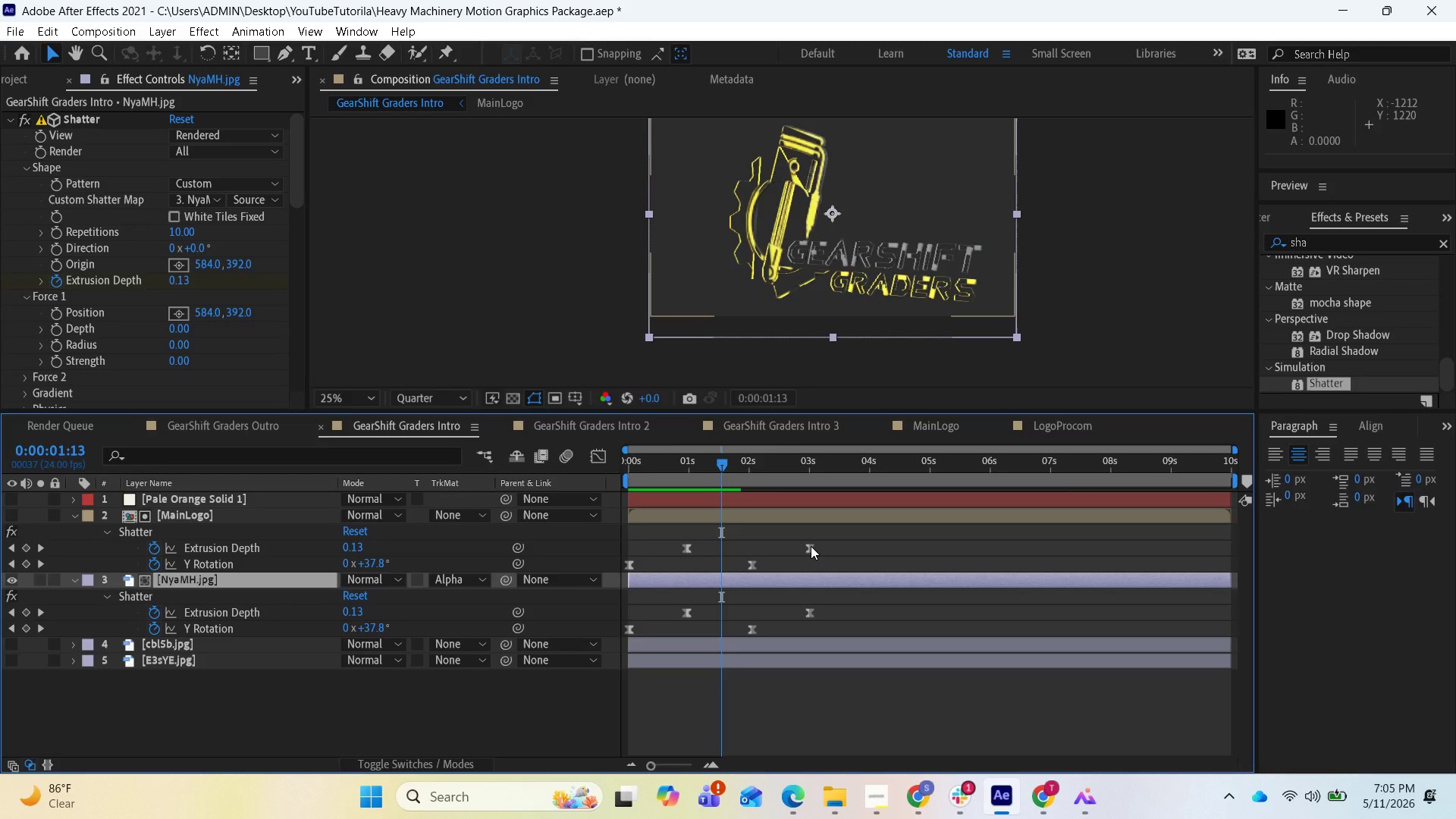 
left_click_drag(start_coordinate=[811, 546], to_coordinate=[754, 554])
 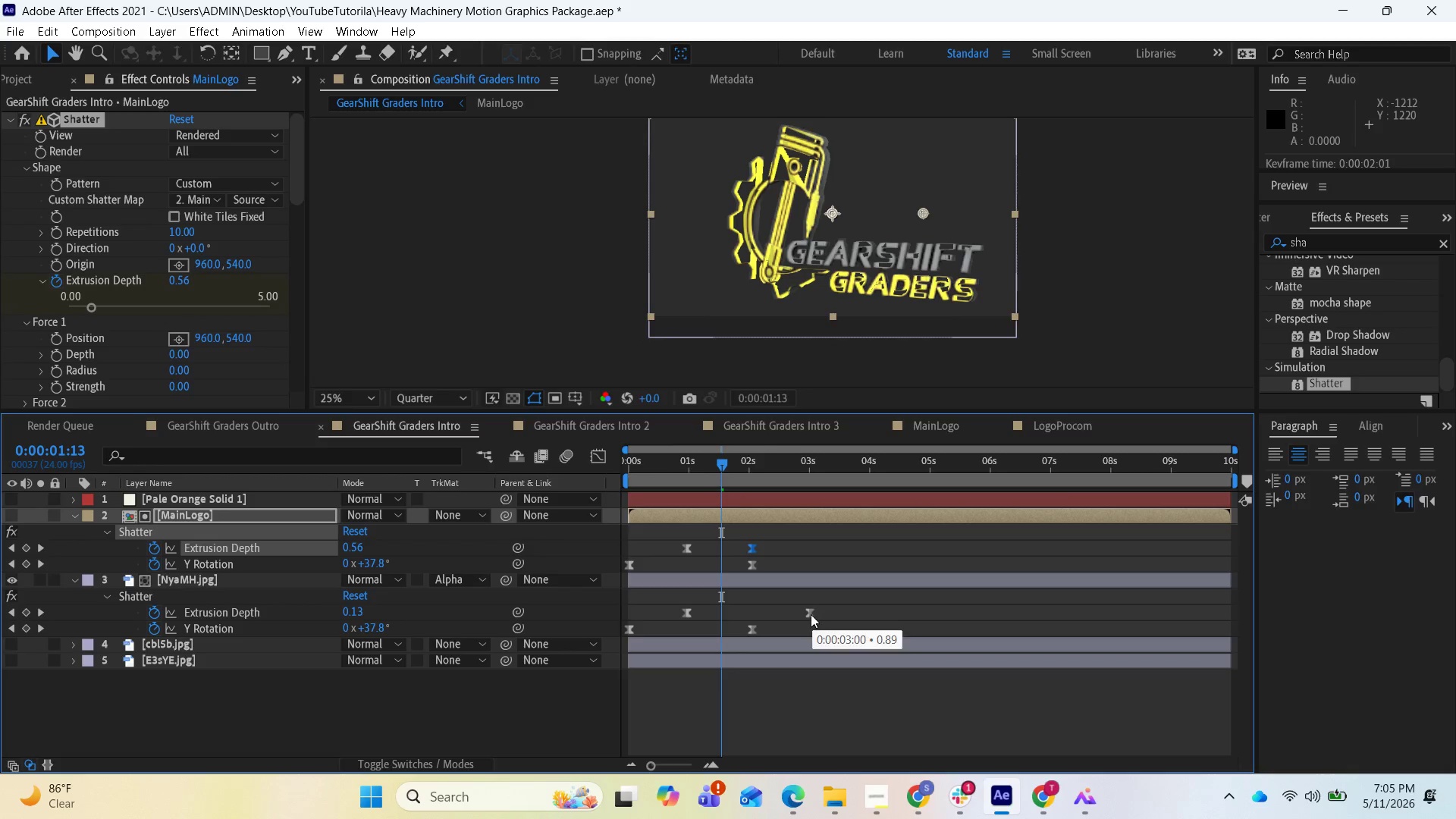 
left_click_drag(start_coordinate=[808, 614], to_coordinate=[750, 614])
 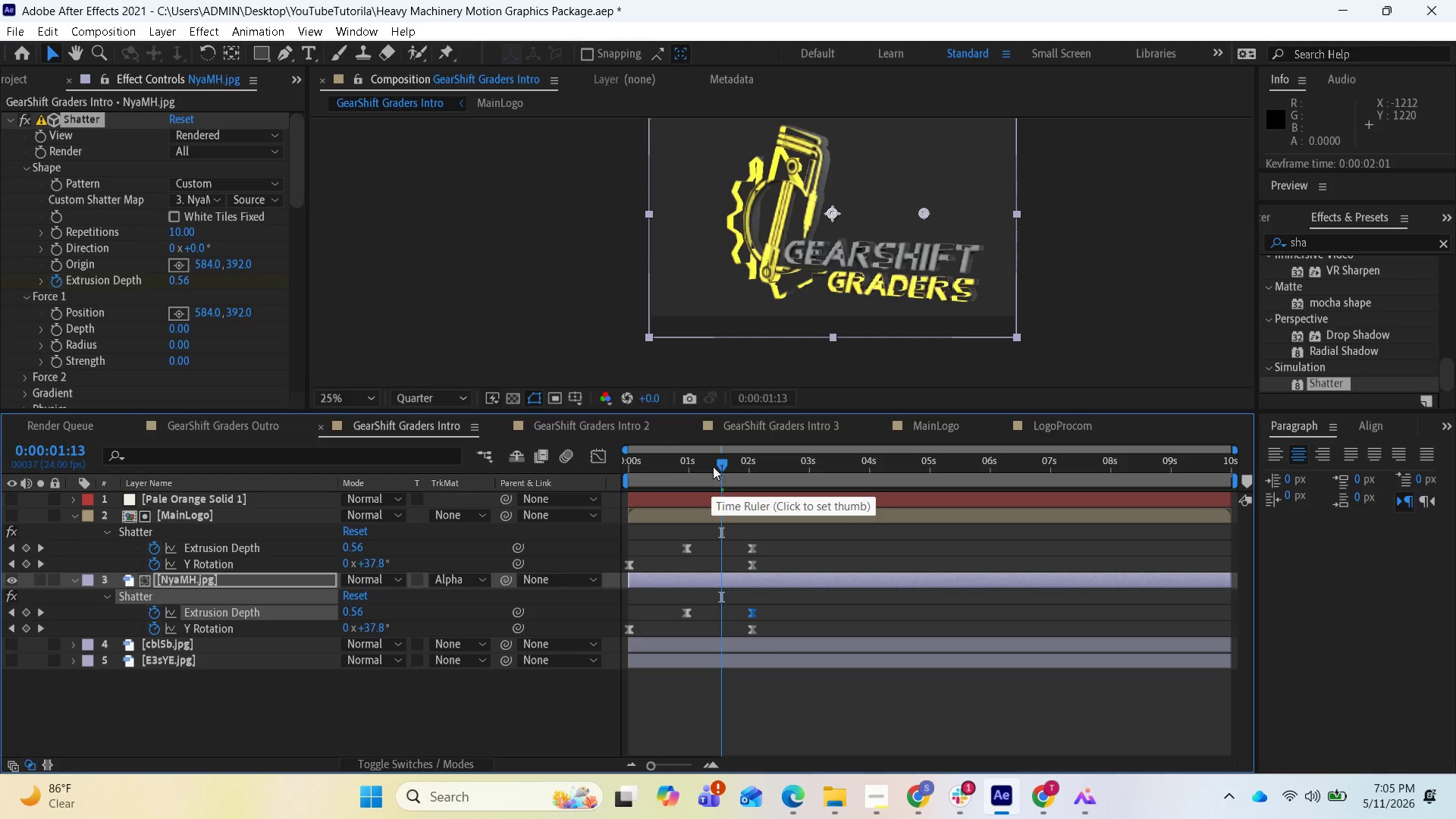 
left_click_drag(start_coordinate=[717, 461], to_coordinate=[633, 475])
 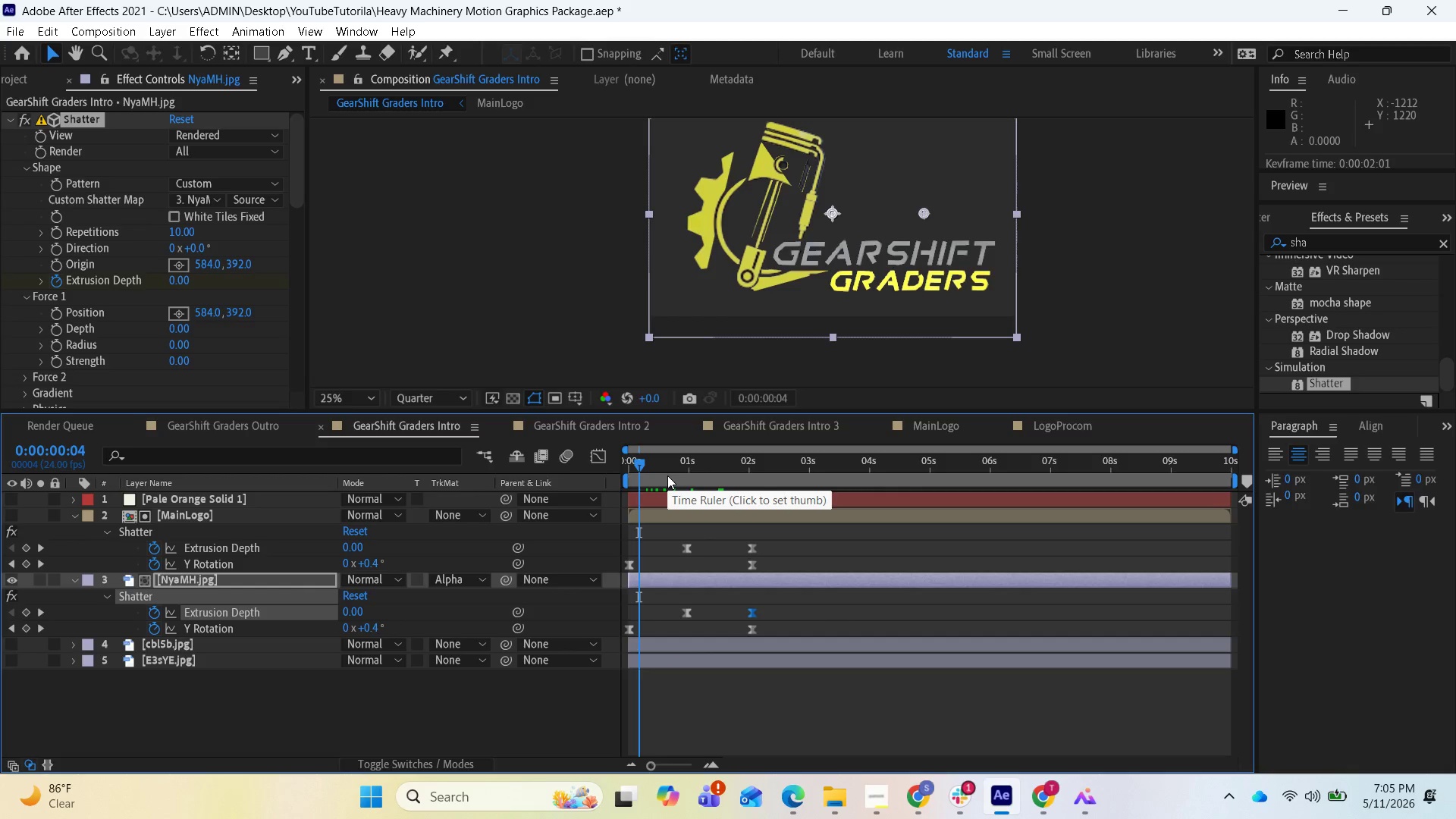 
key(Space)
 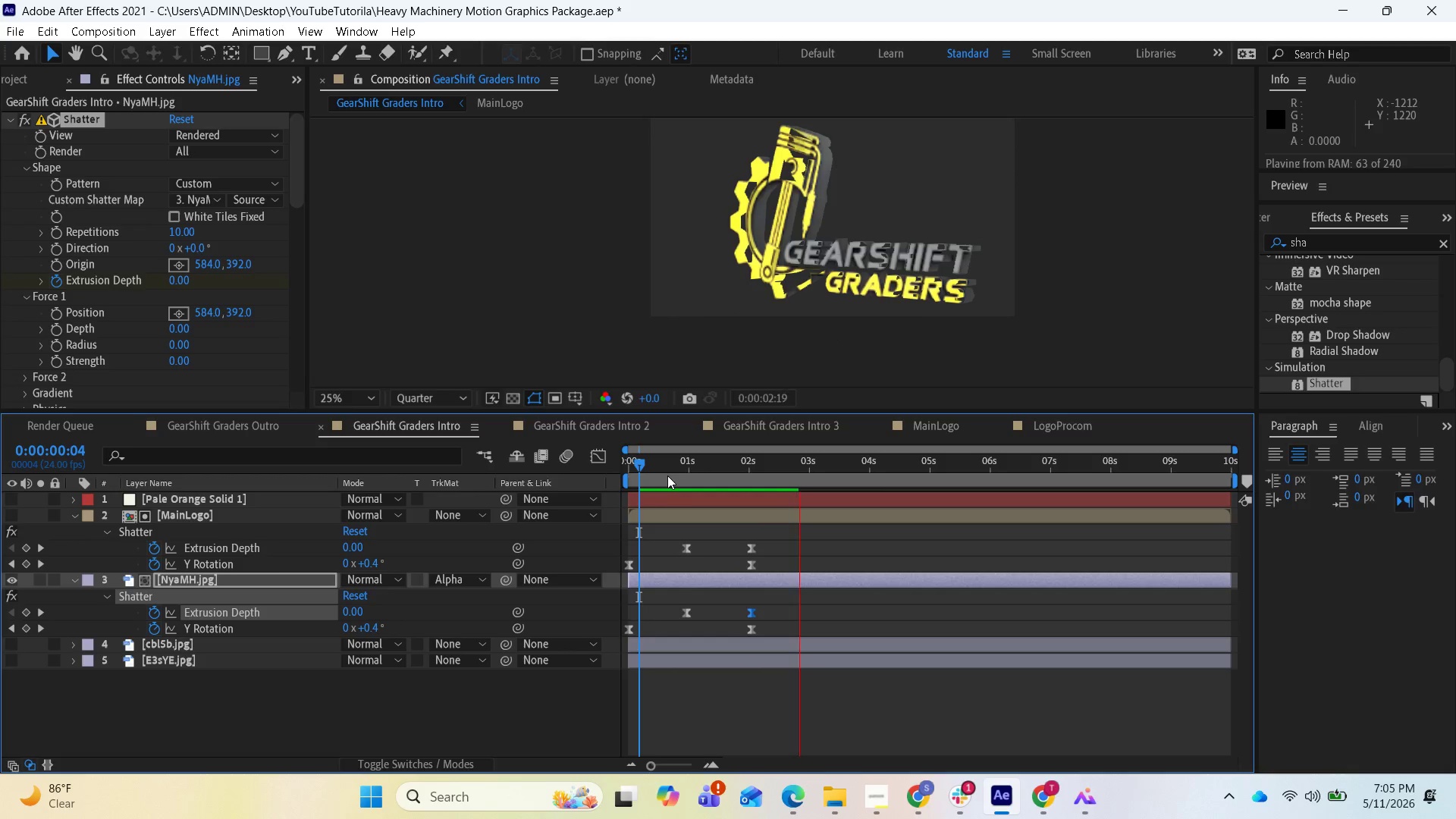 
wait(9.94)
 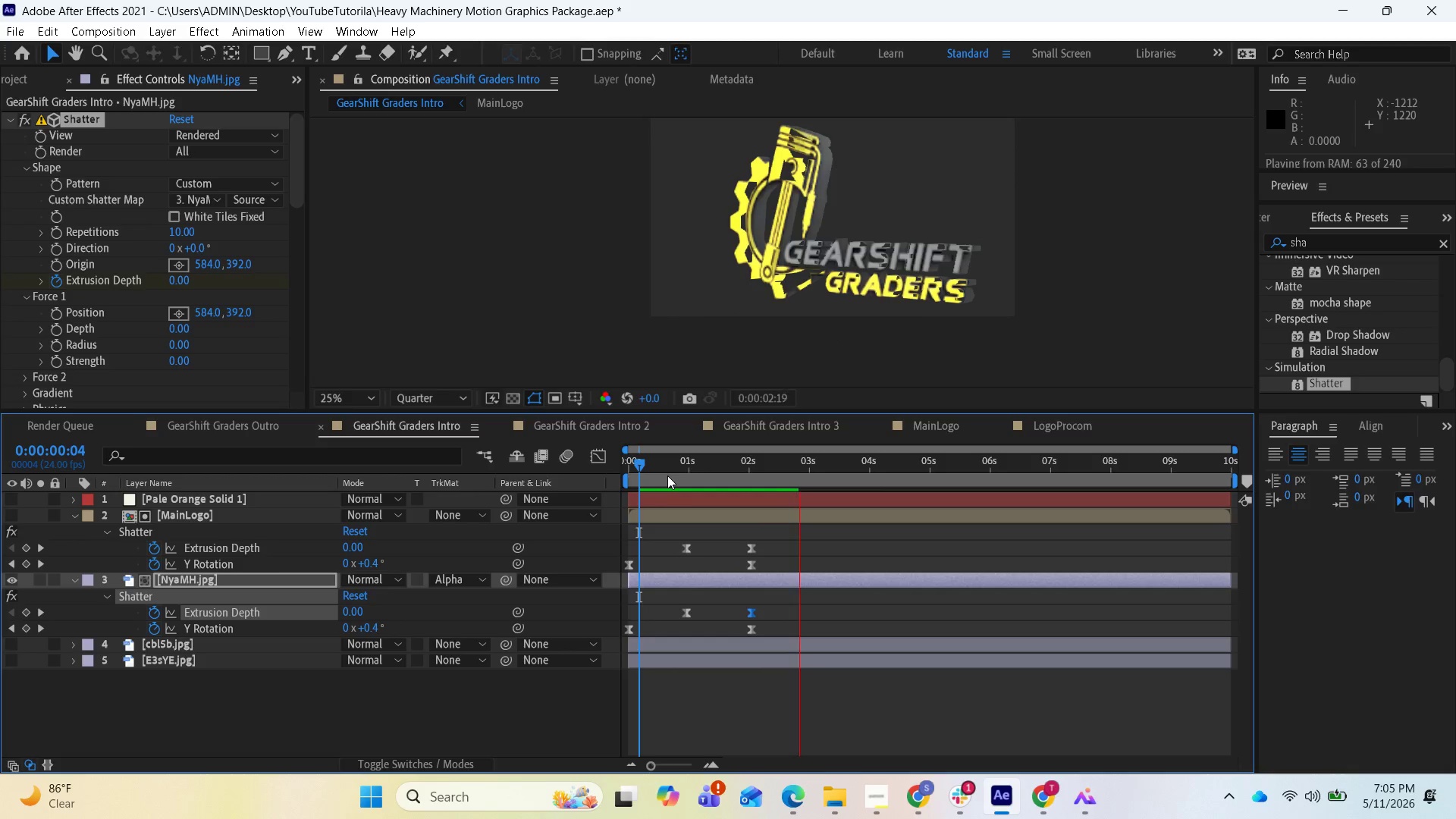 
key(Space)
 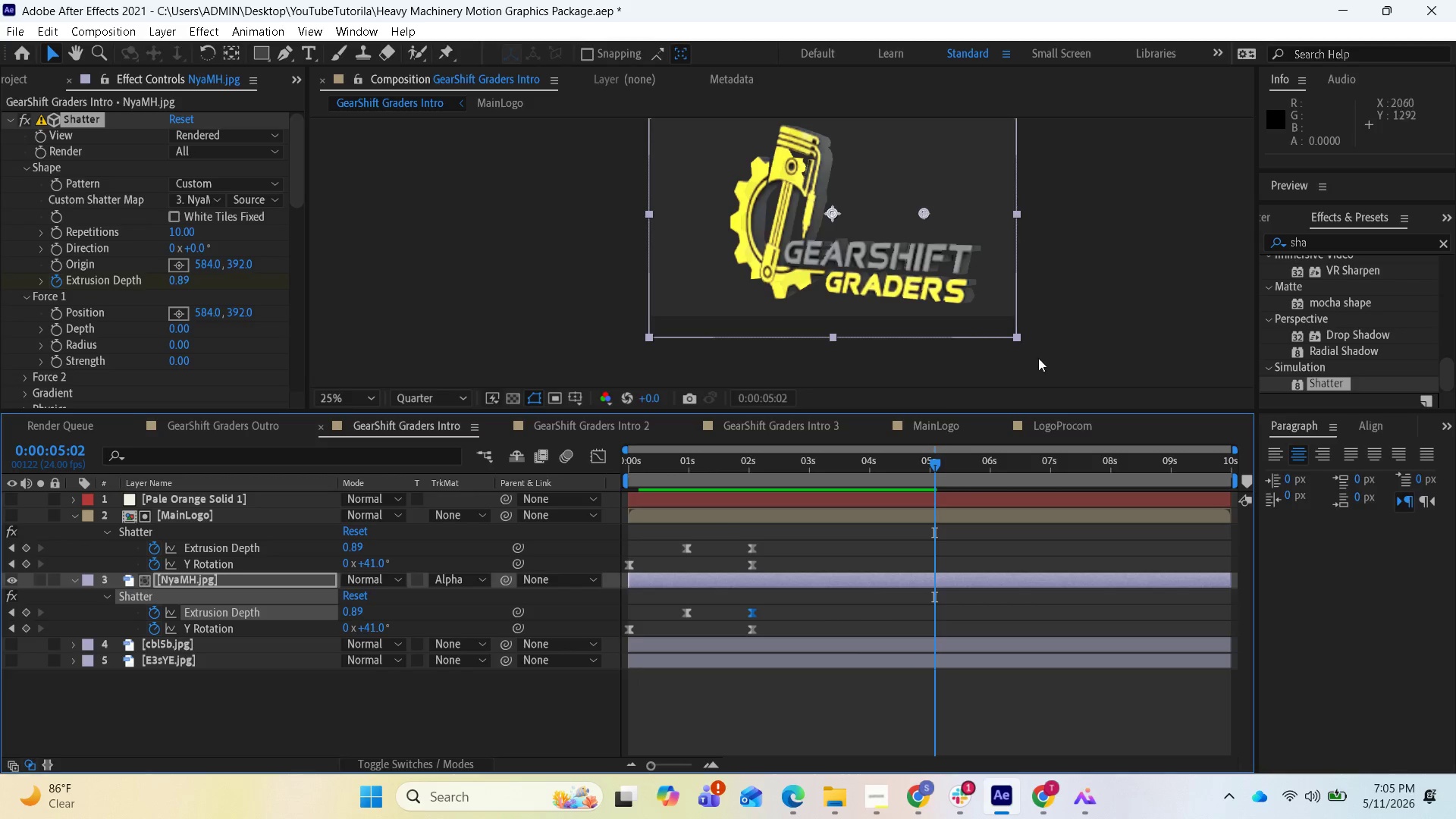 
left_click_drag(start_coordinate=[931, 458], to_coordinate=[617, 457])
 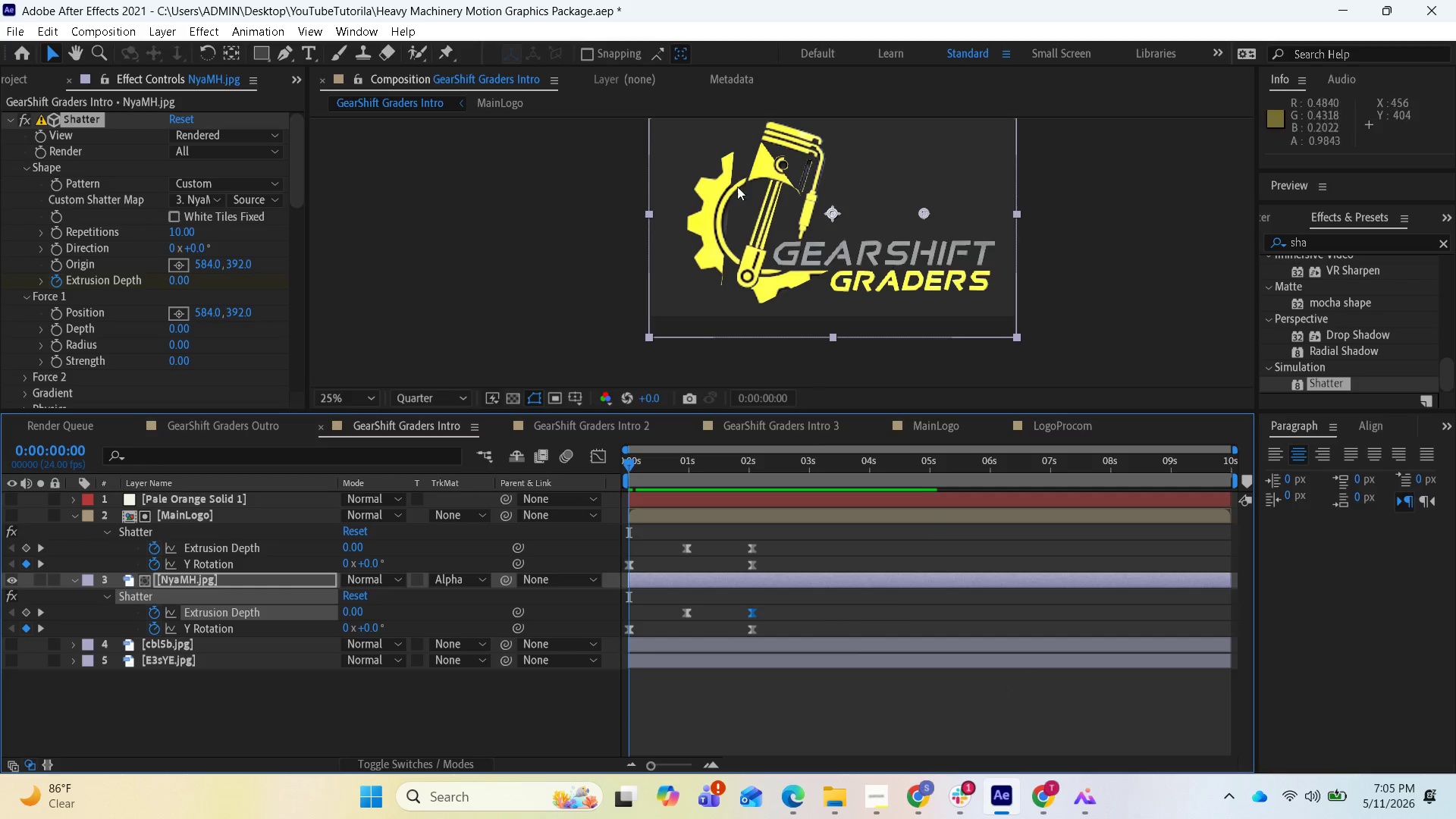 
wait(8.03)
 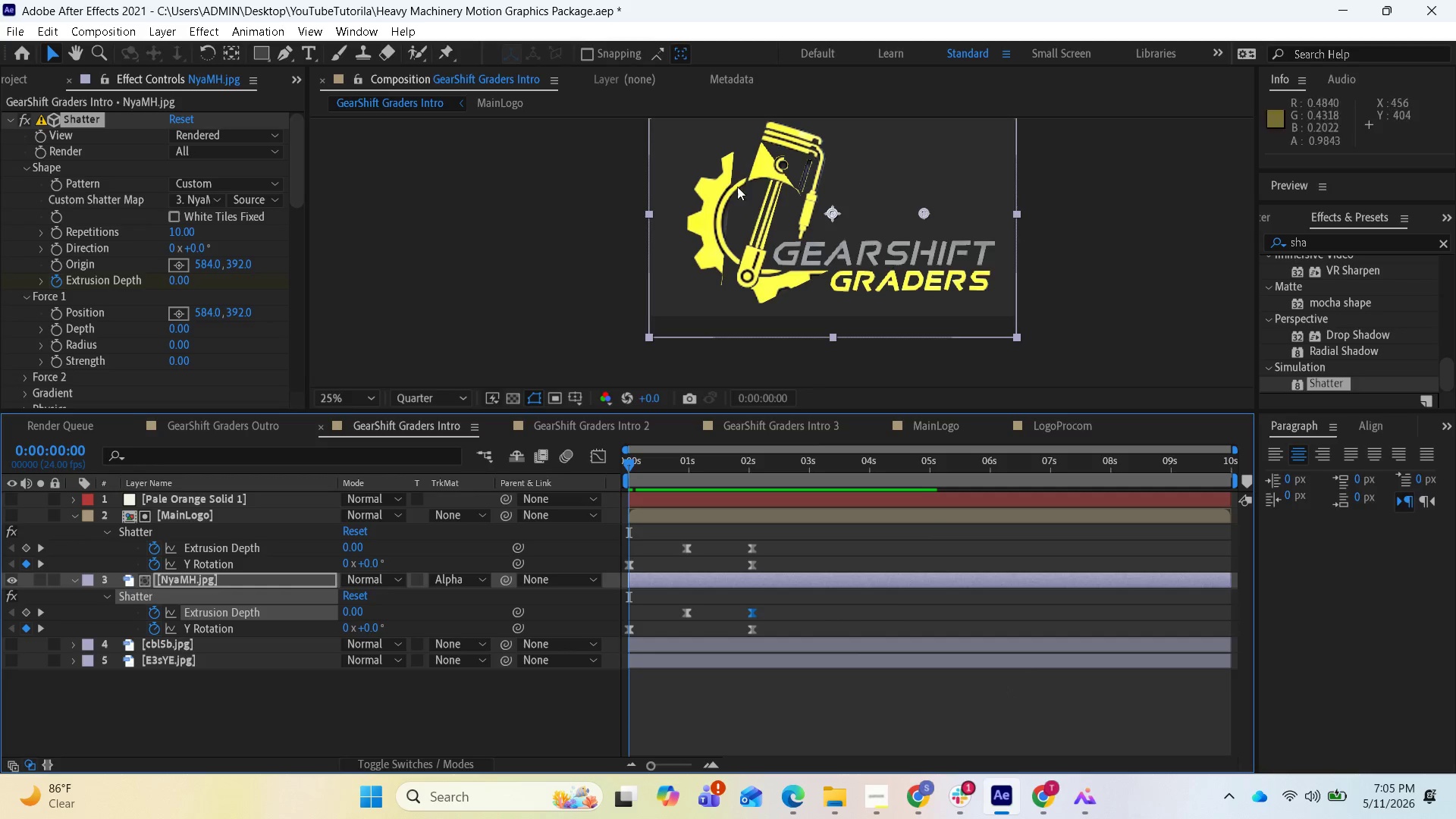 
left_click([996, 700])
 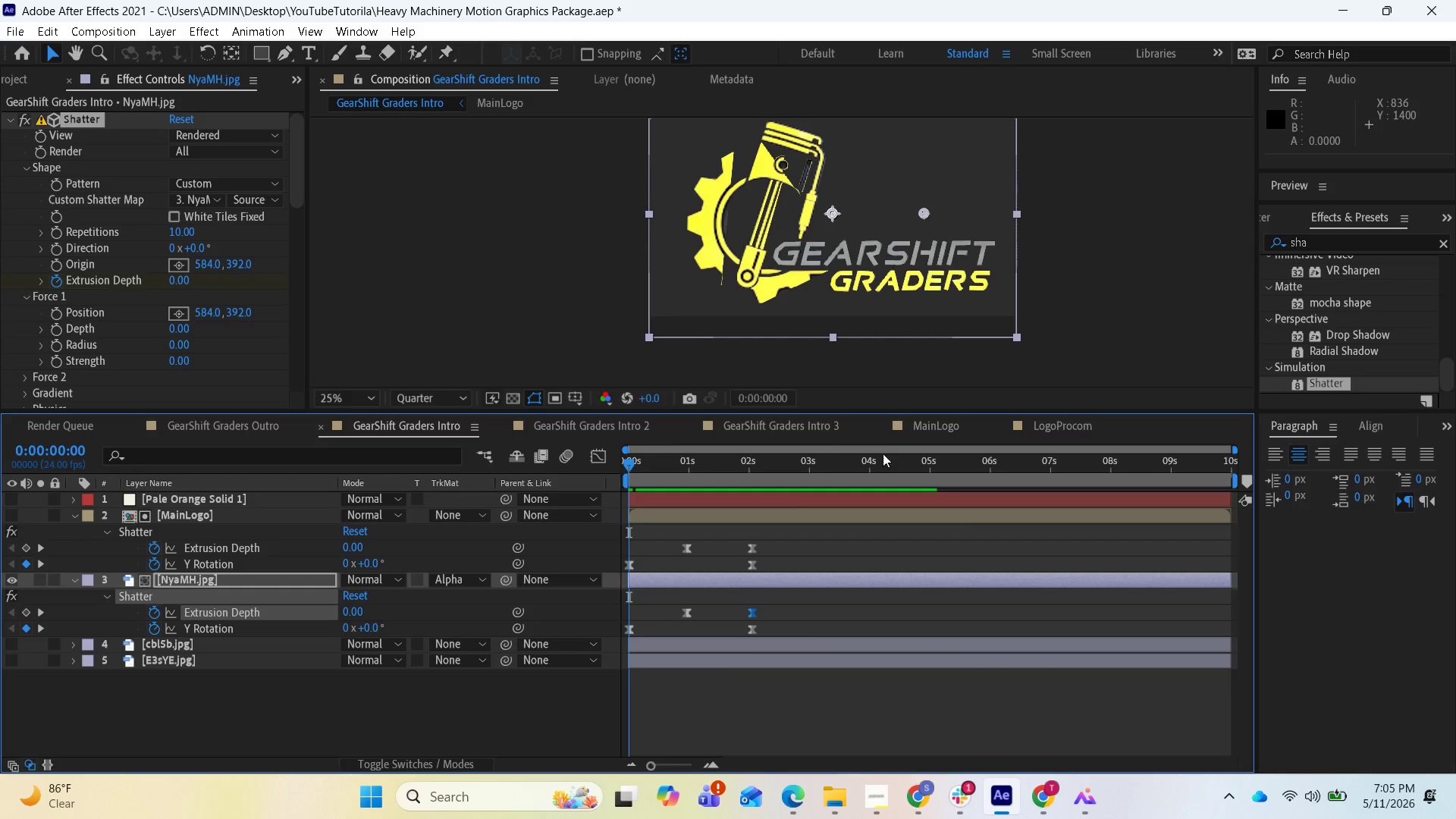 
left_click([929, 425])
 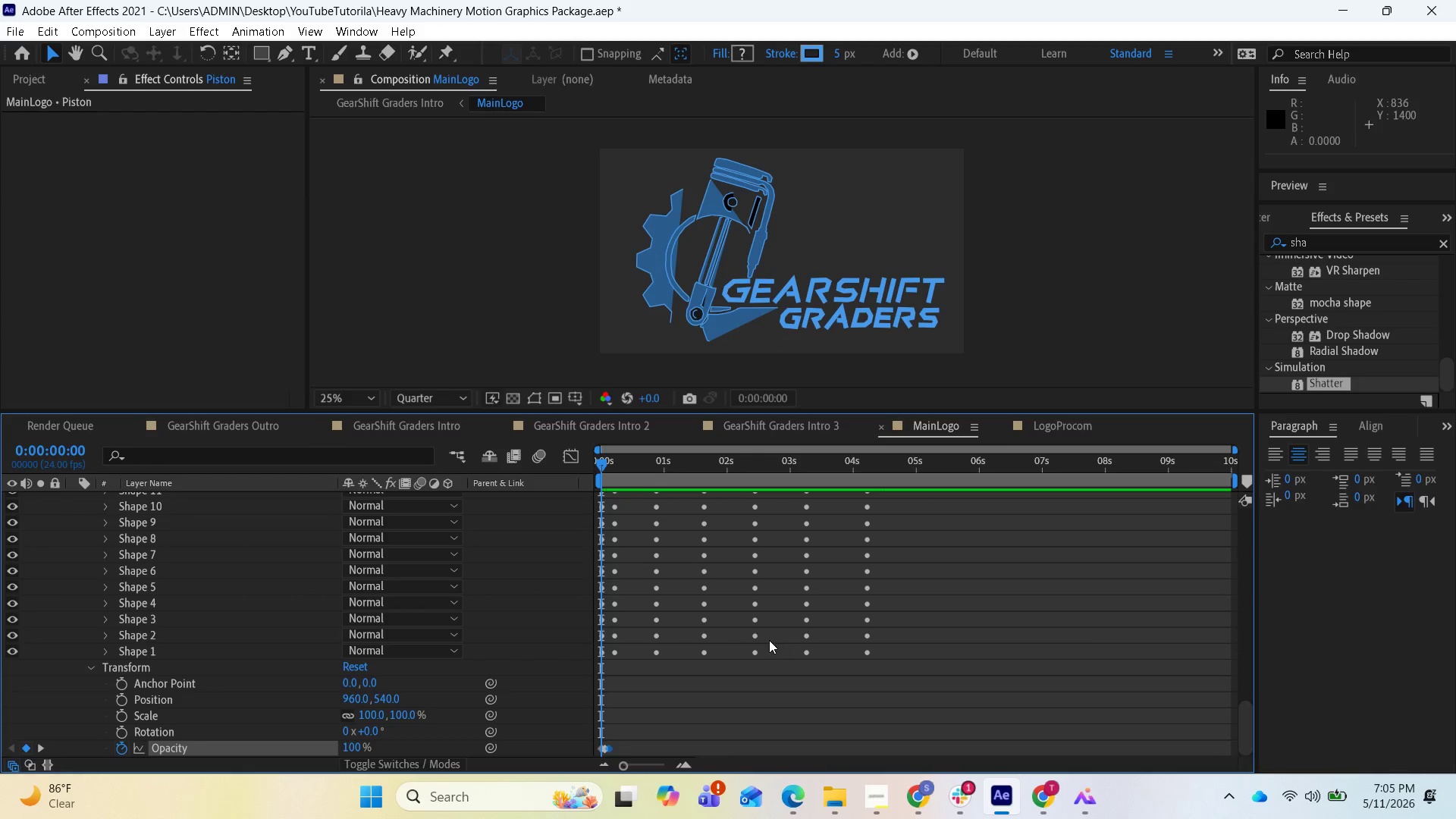 
scroll: coordinate [762, 640], scroll_direction: none, amount: 0.0
 